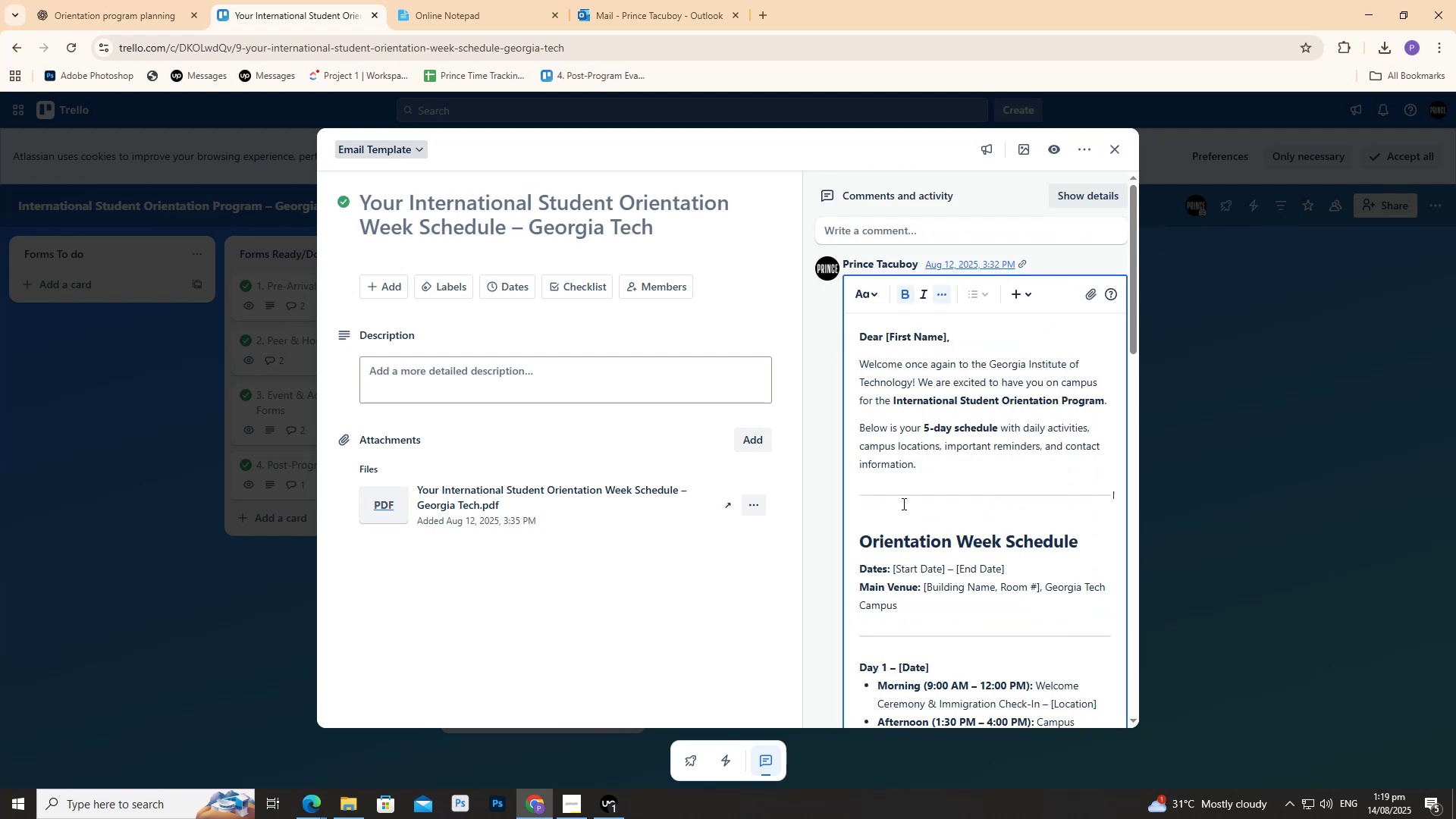 
key(Control+A)
 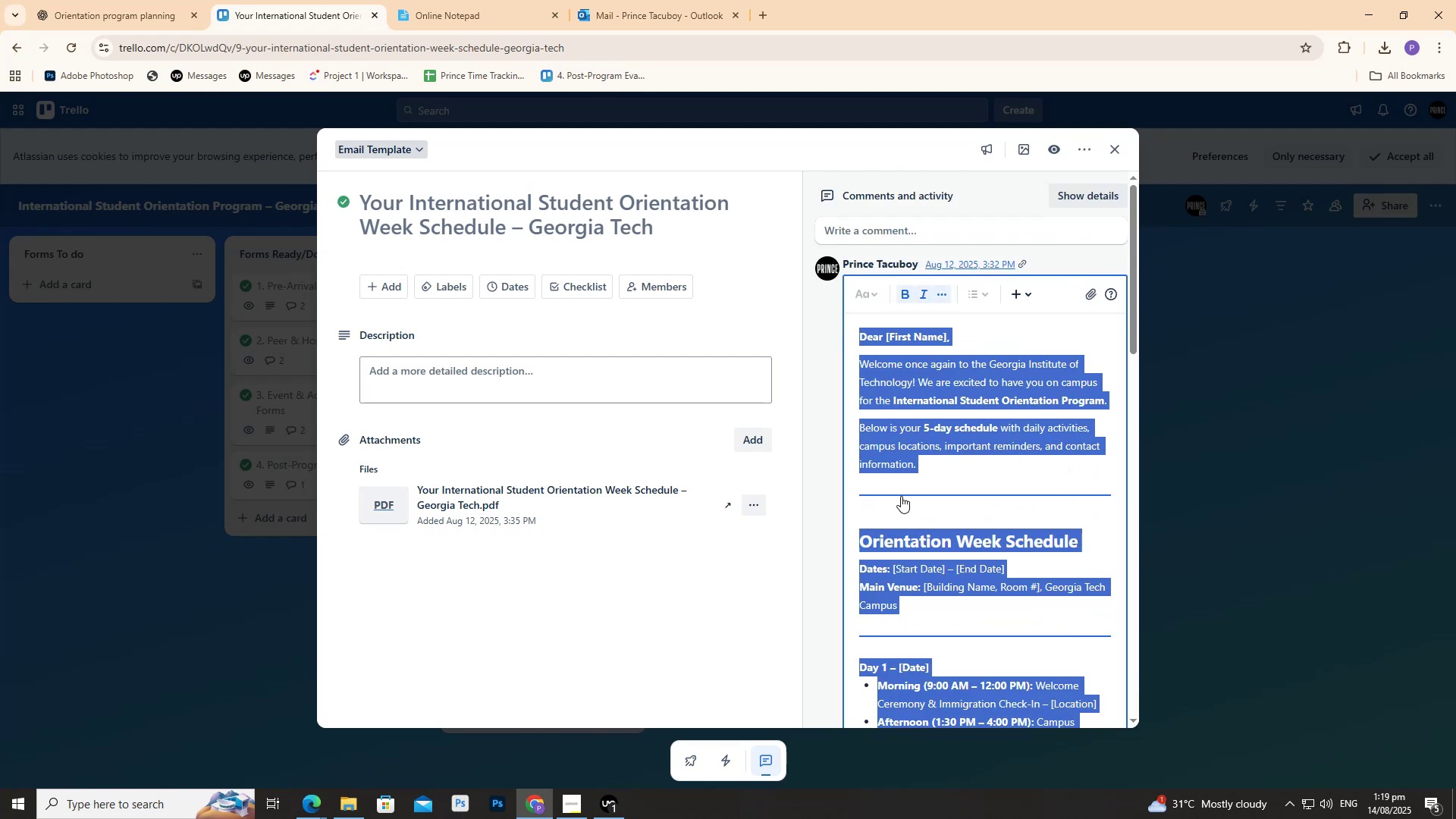 
key(Control+V)
 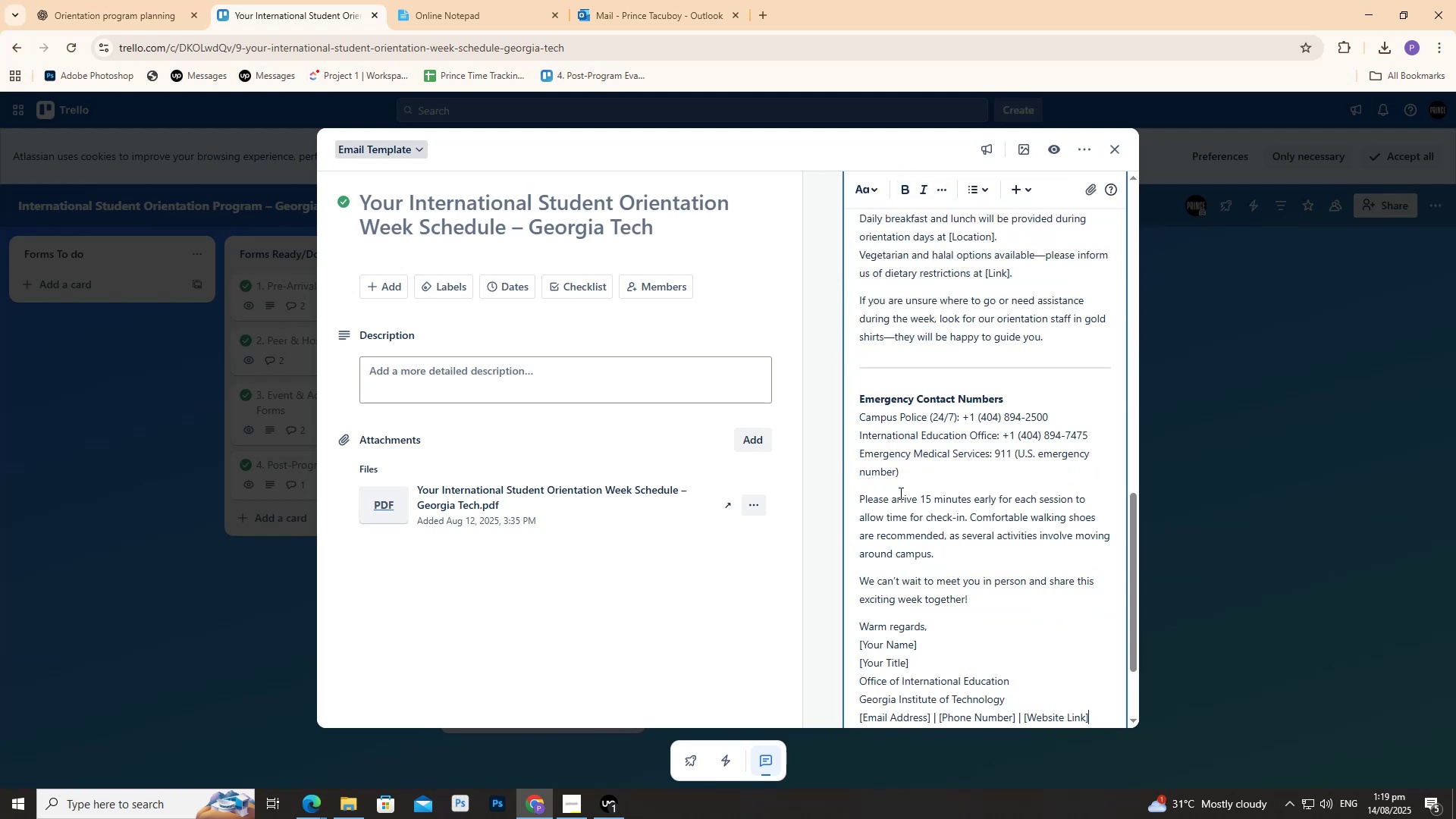 
scroll: coordinate [899, 516], scroll_direction: up, amount: 15.0
 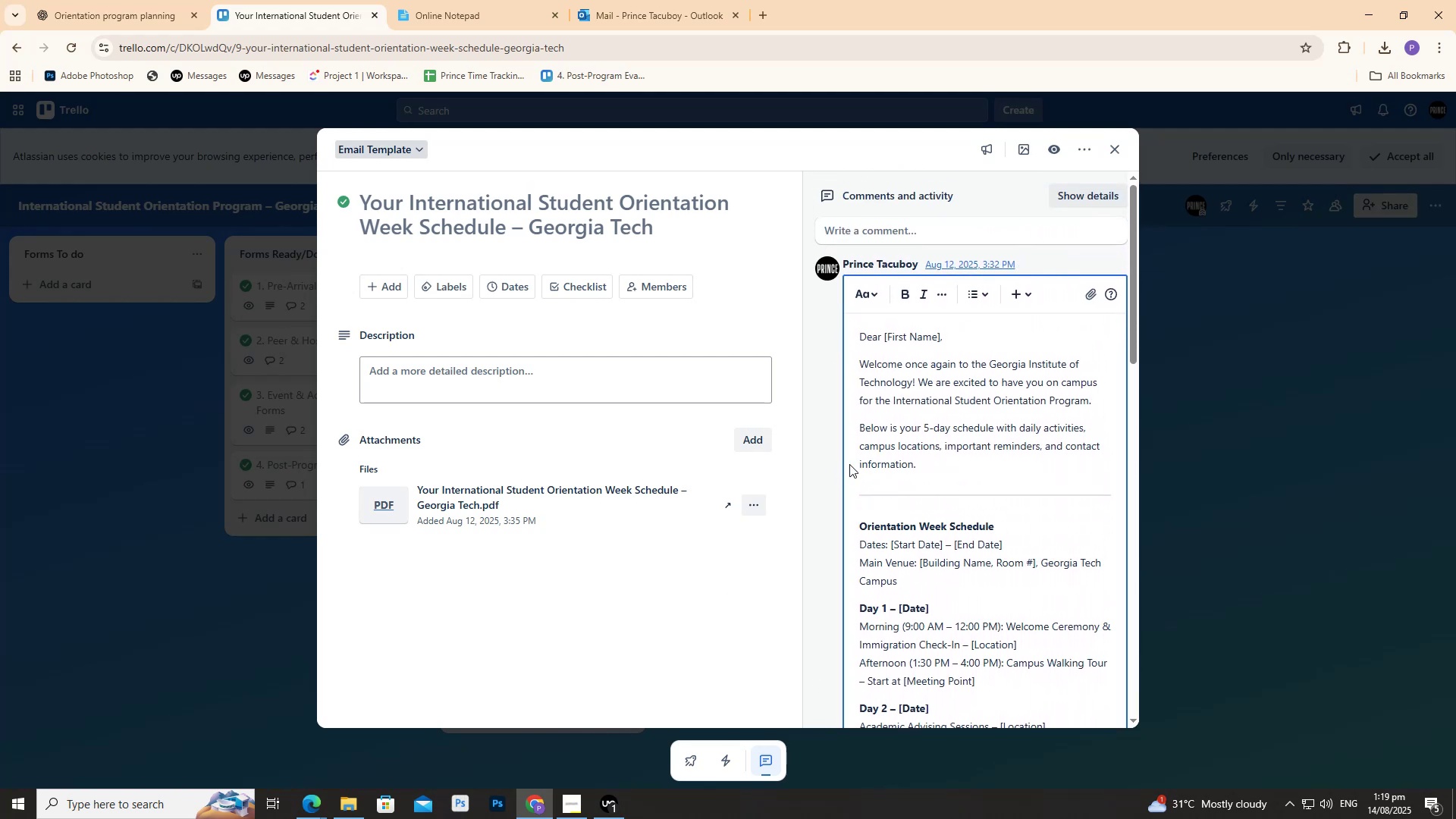 
scroll: coordinate [871, 378], scroll_direction: down, amount: 23.0
 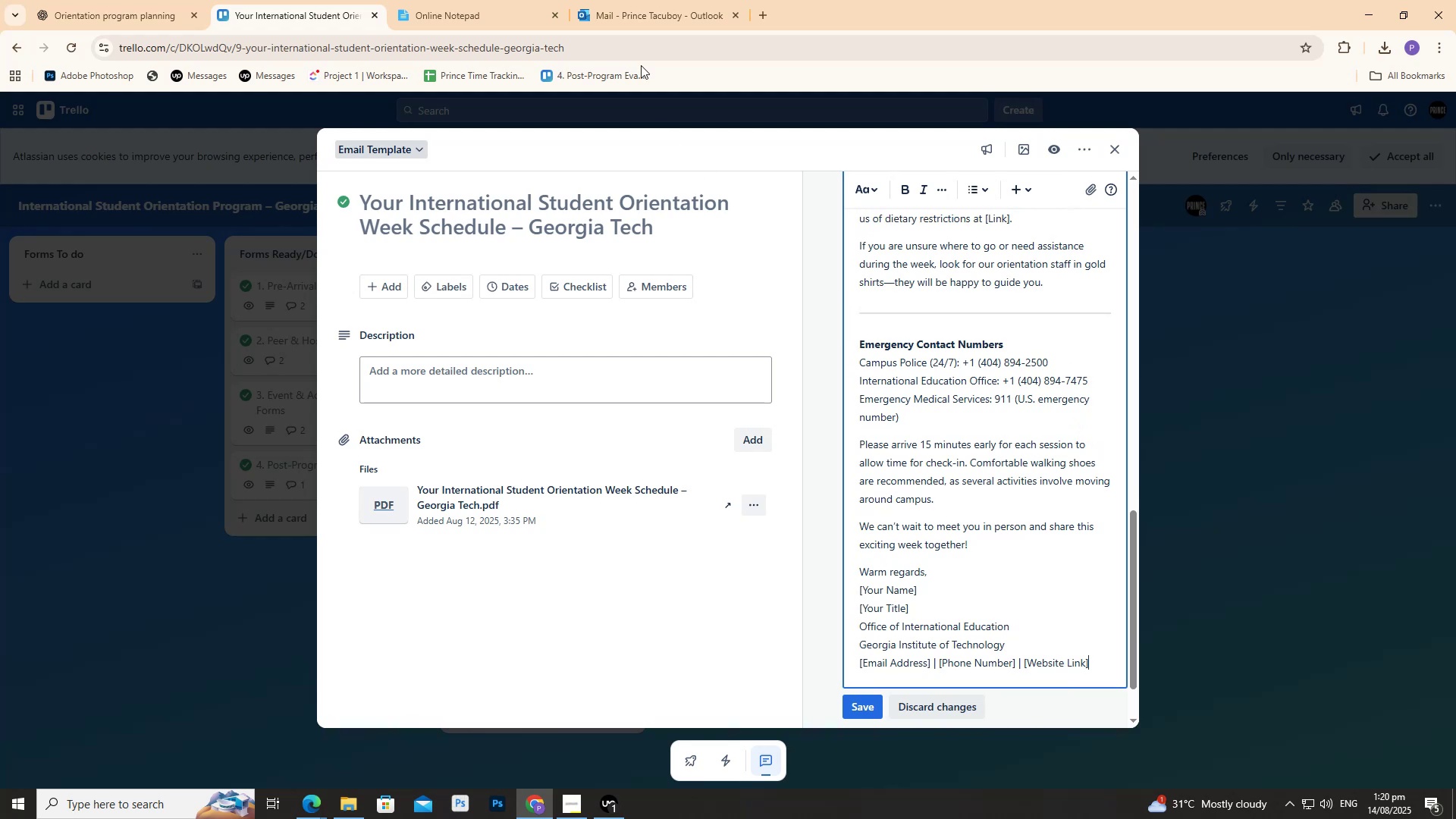 
left_click([648, 0])
 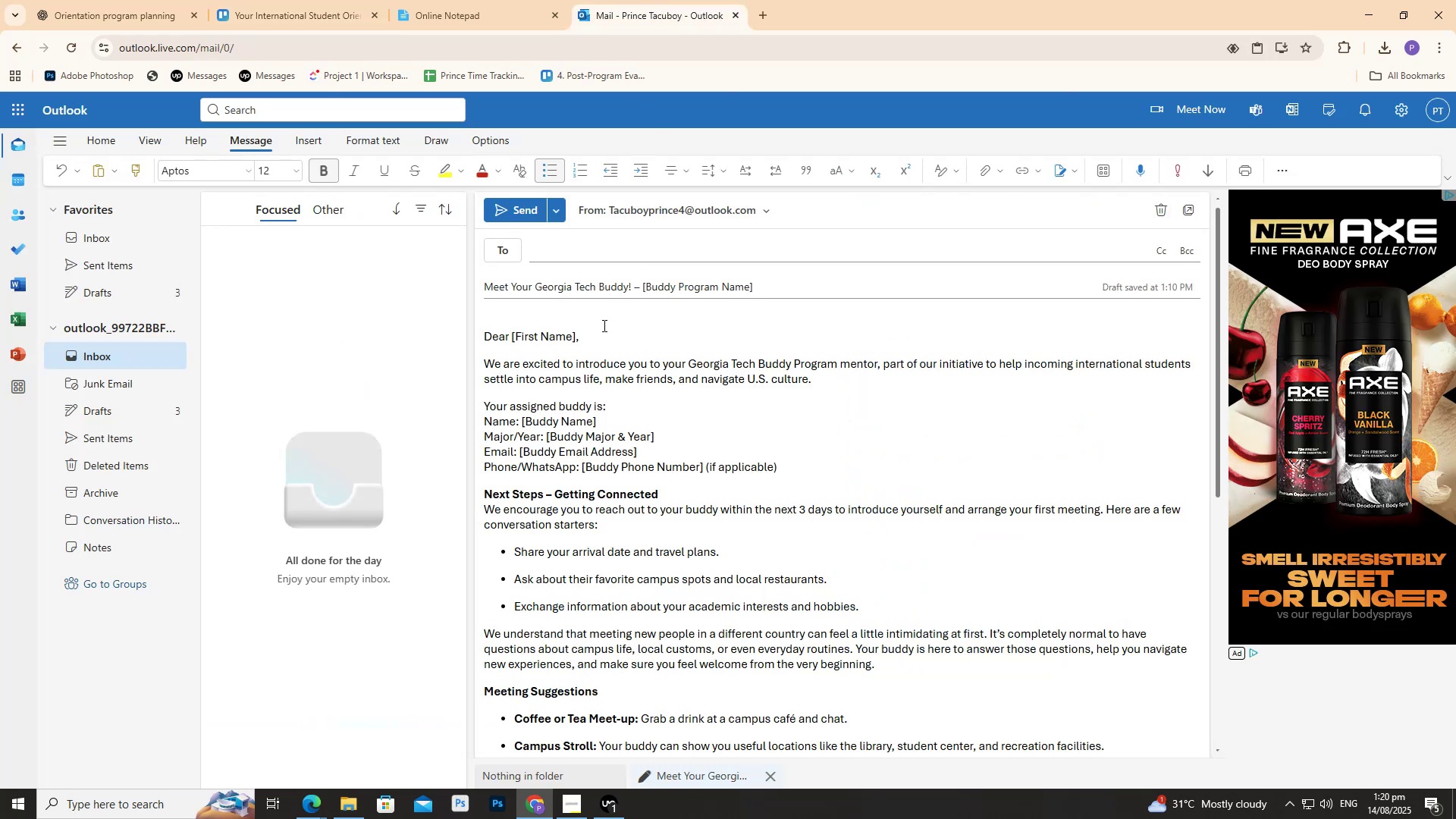 
left_click([602, 331])
 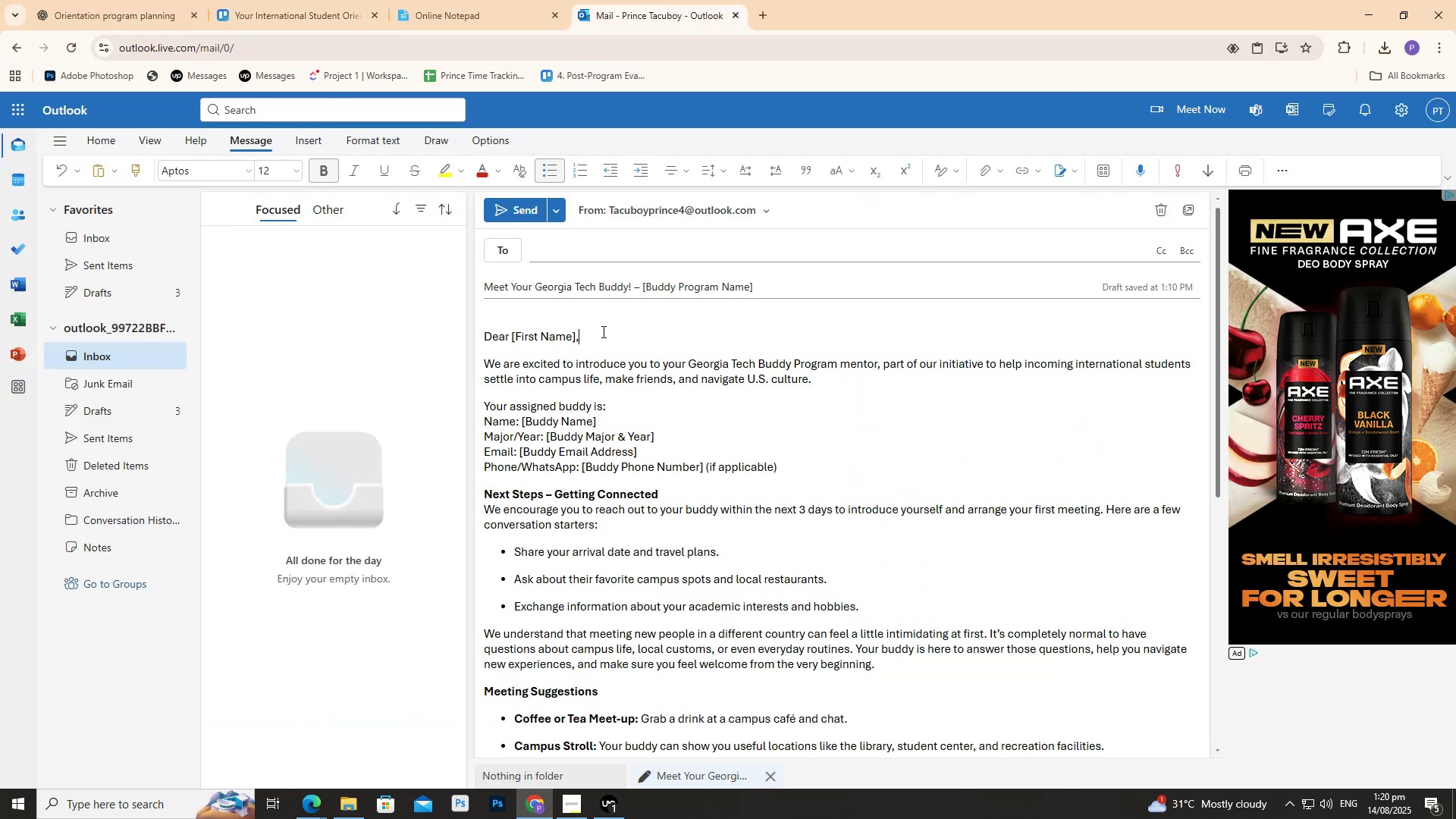 
key(Control+A)
 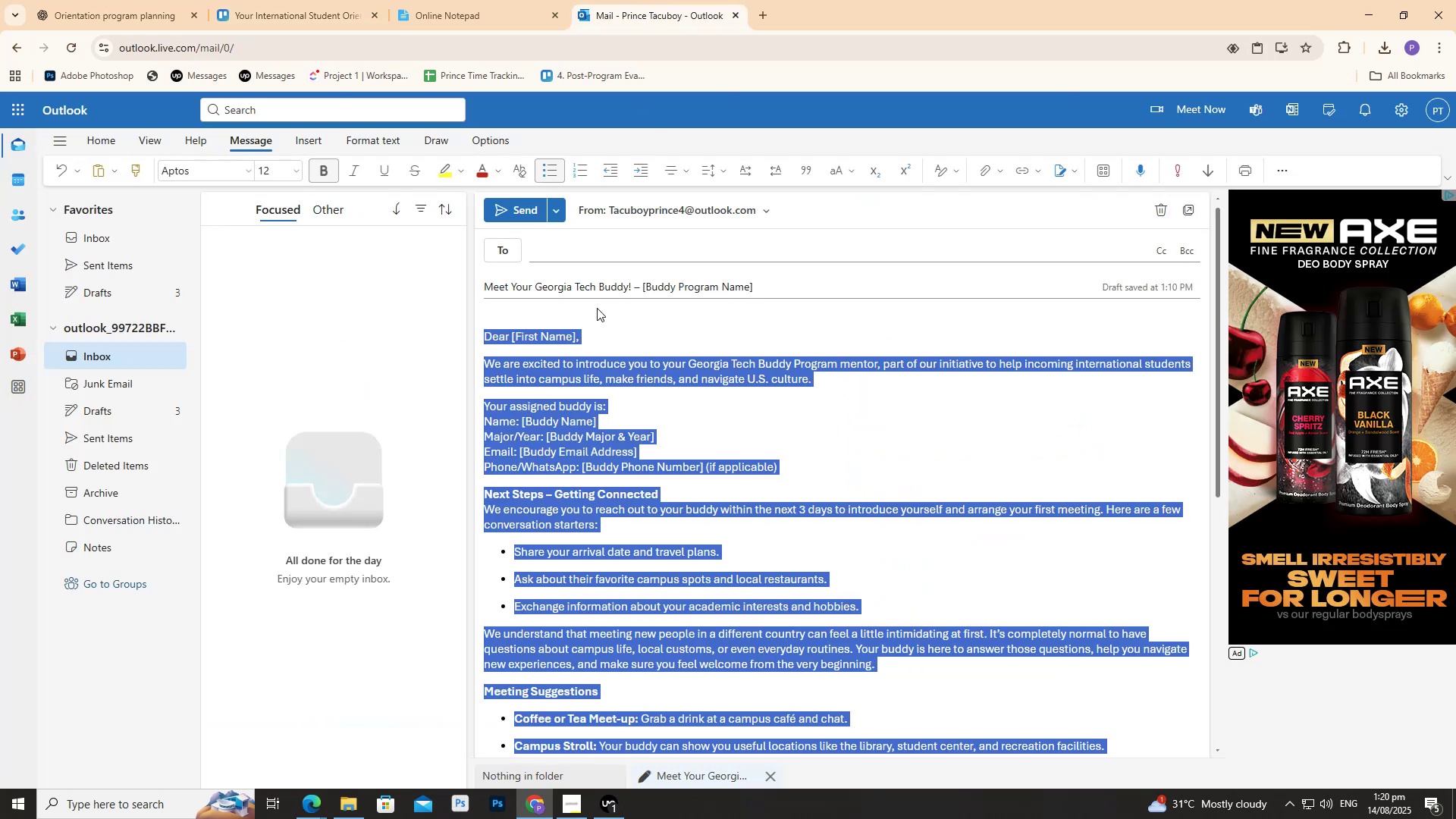 
key(Control+V)
 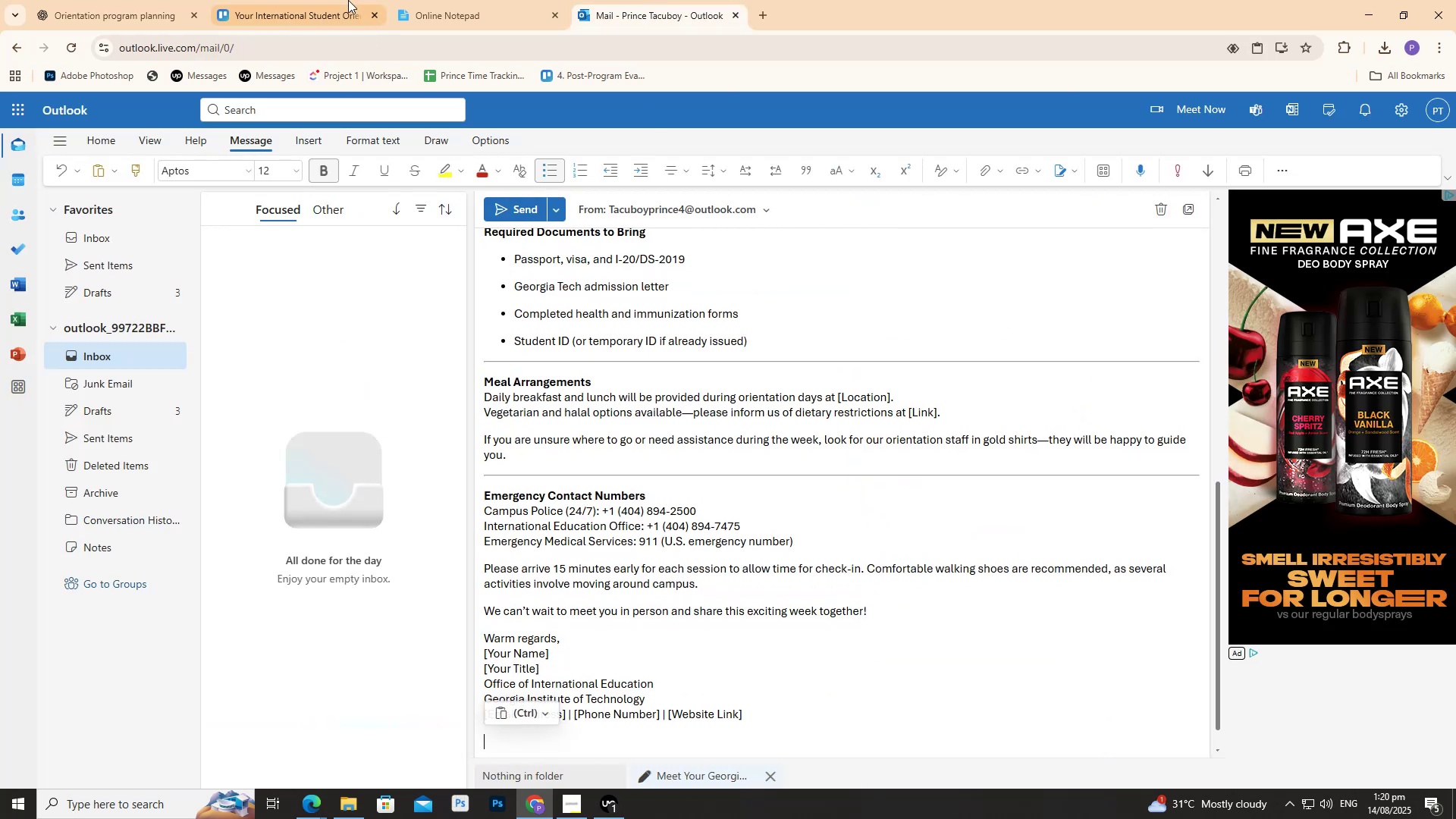 
left_click([324, 0])
 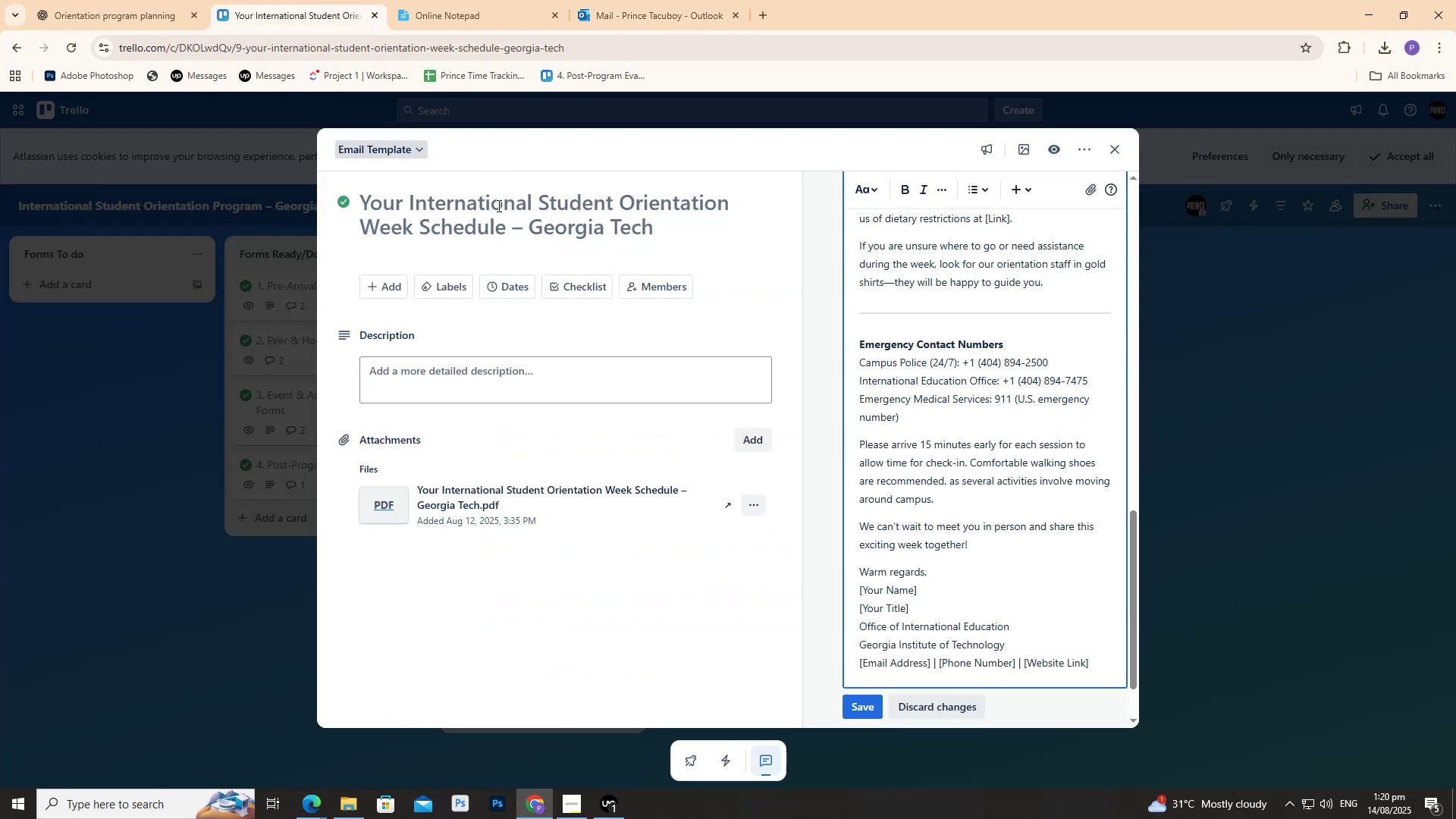 
left_click([498, 206])
 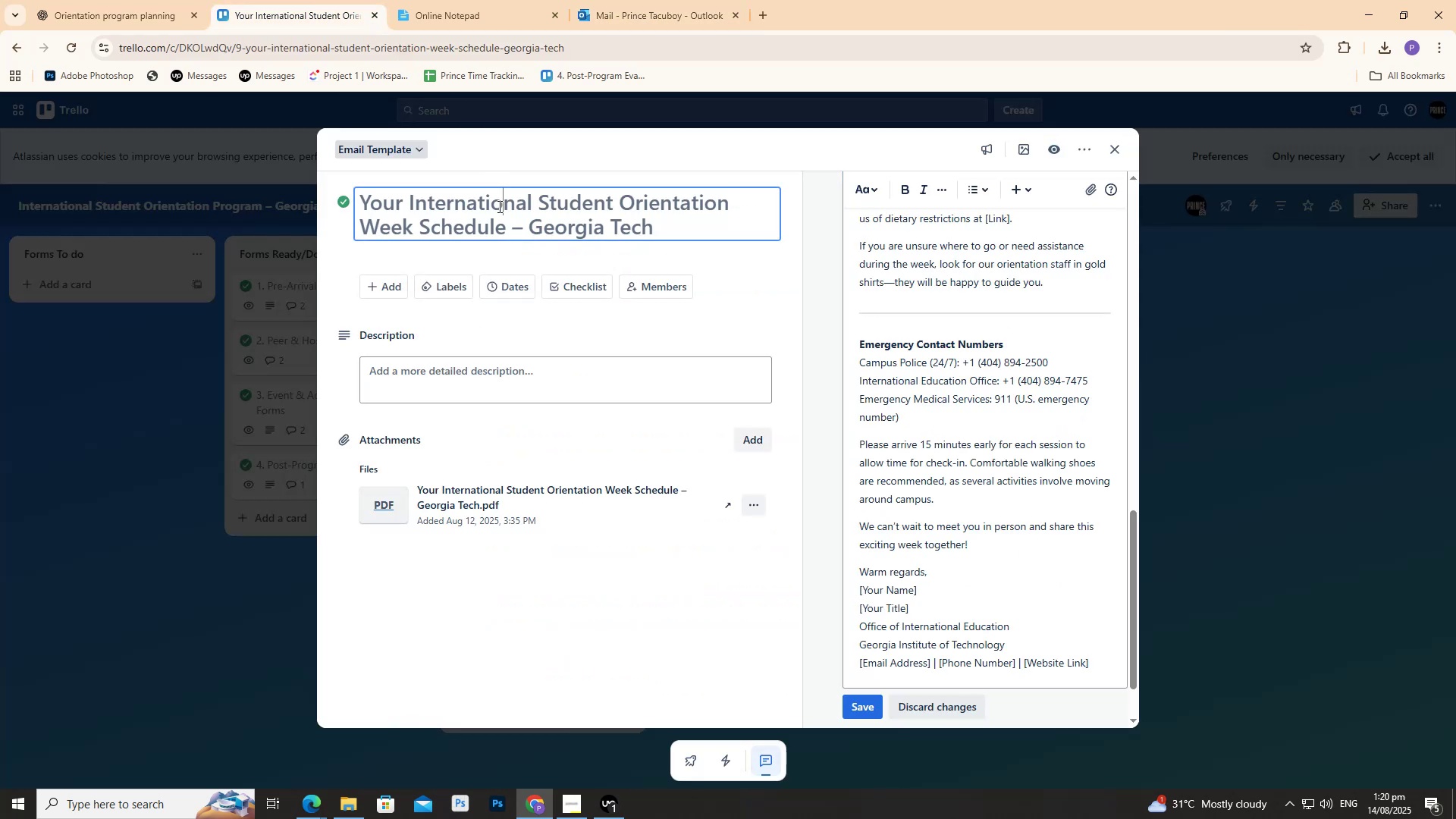 
key(Control+A)
 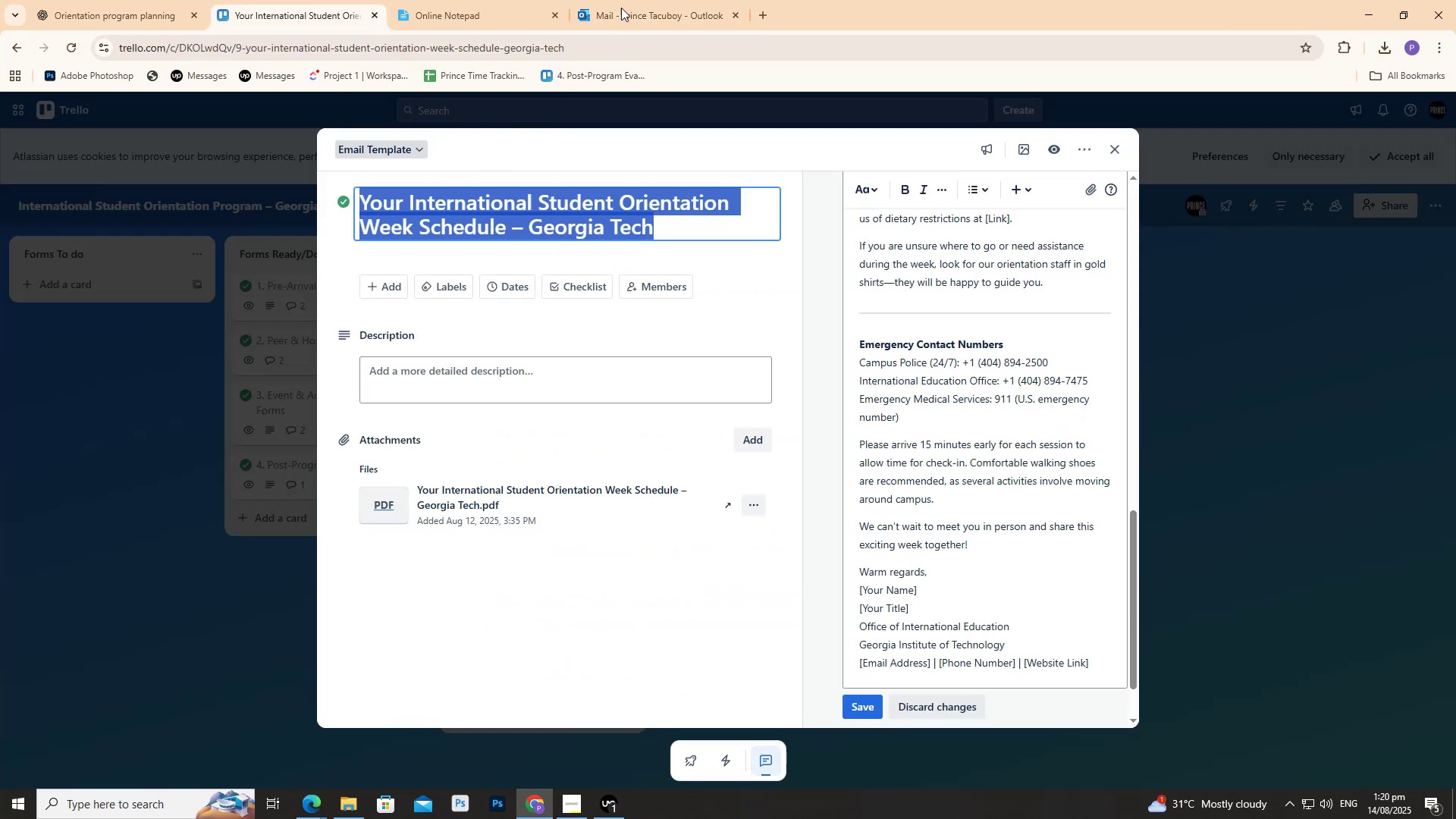 
key(Control+C)
 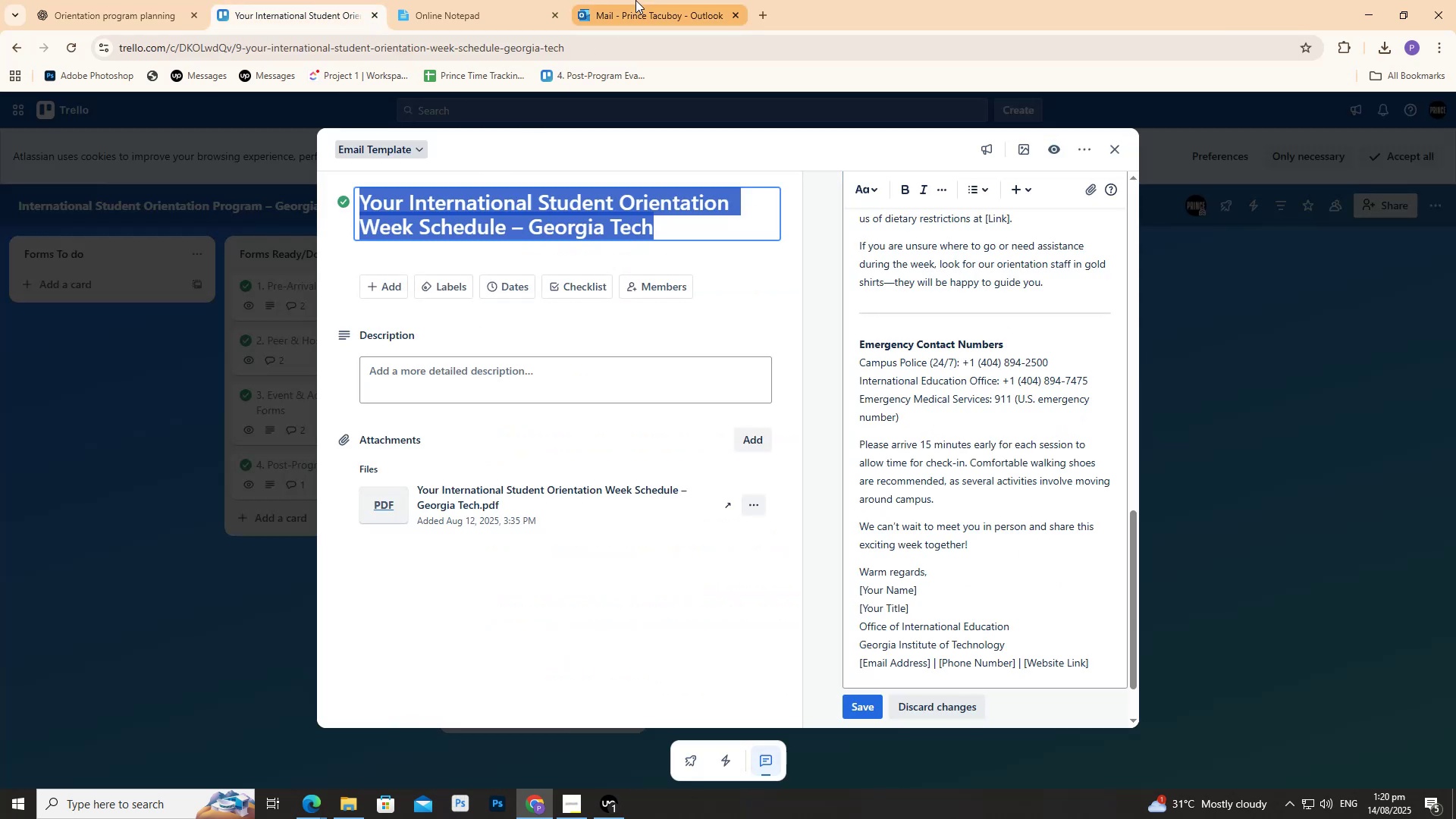 
left_click([635, 0])
 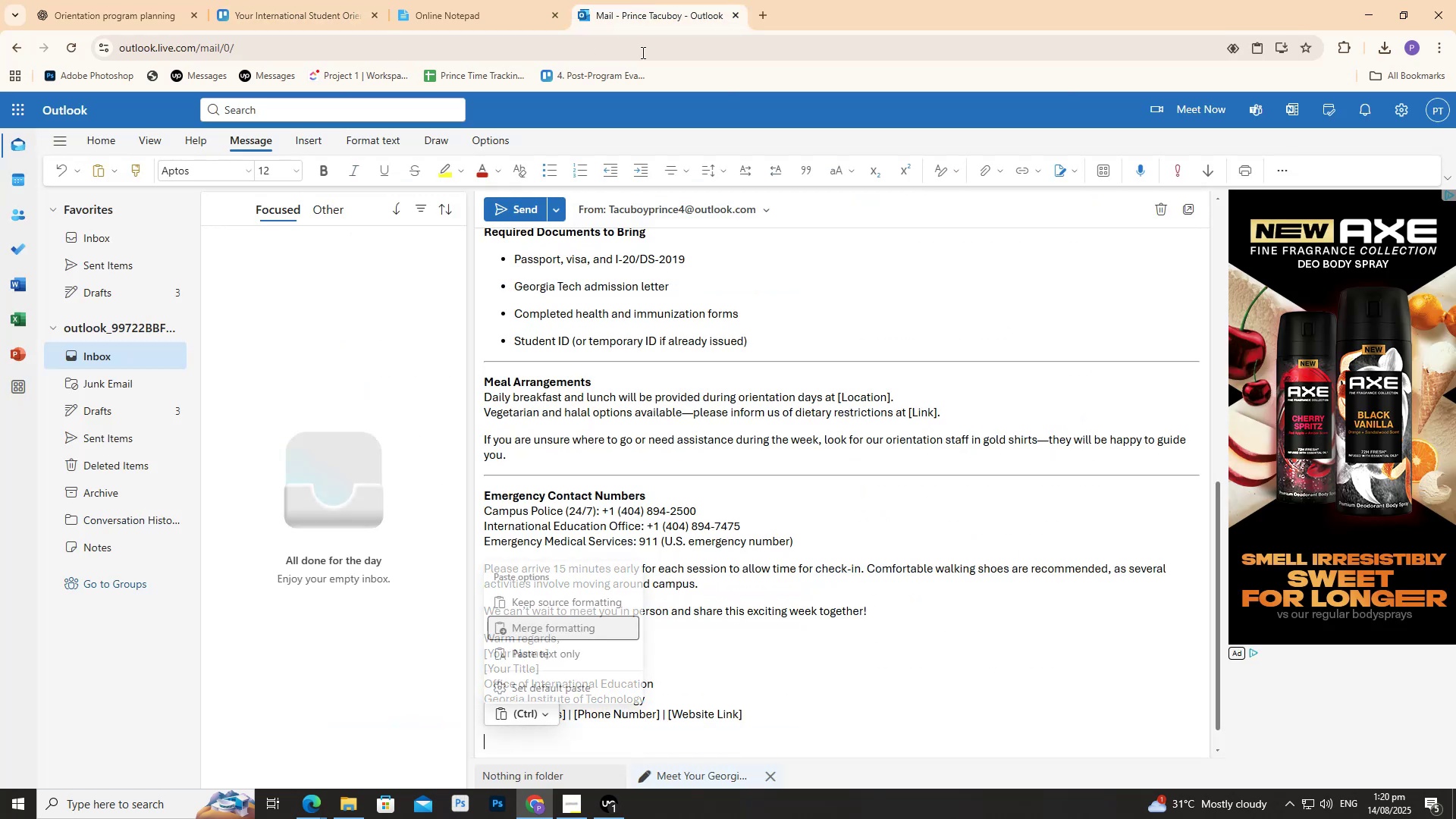 
scroll: coordinate [674, 273], scroll_direction: up, amount: 14.0
 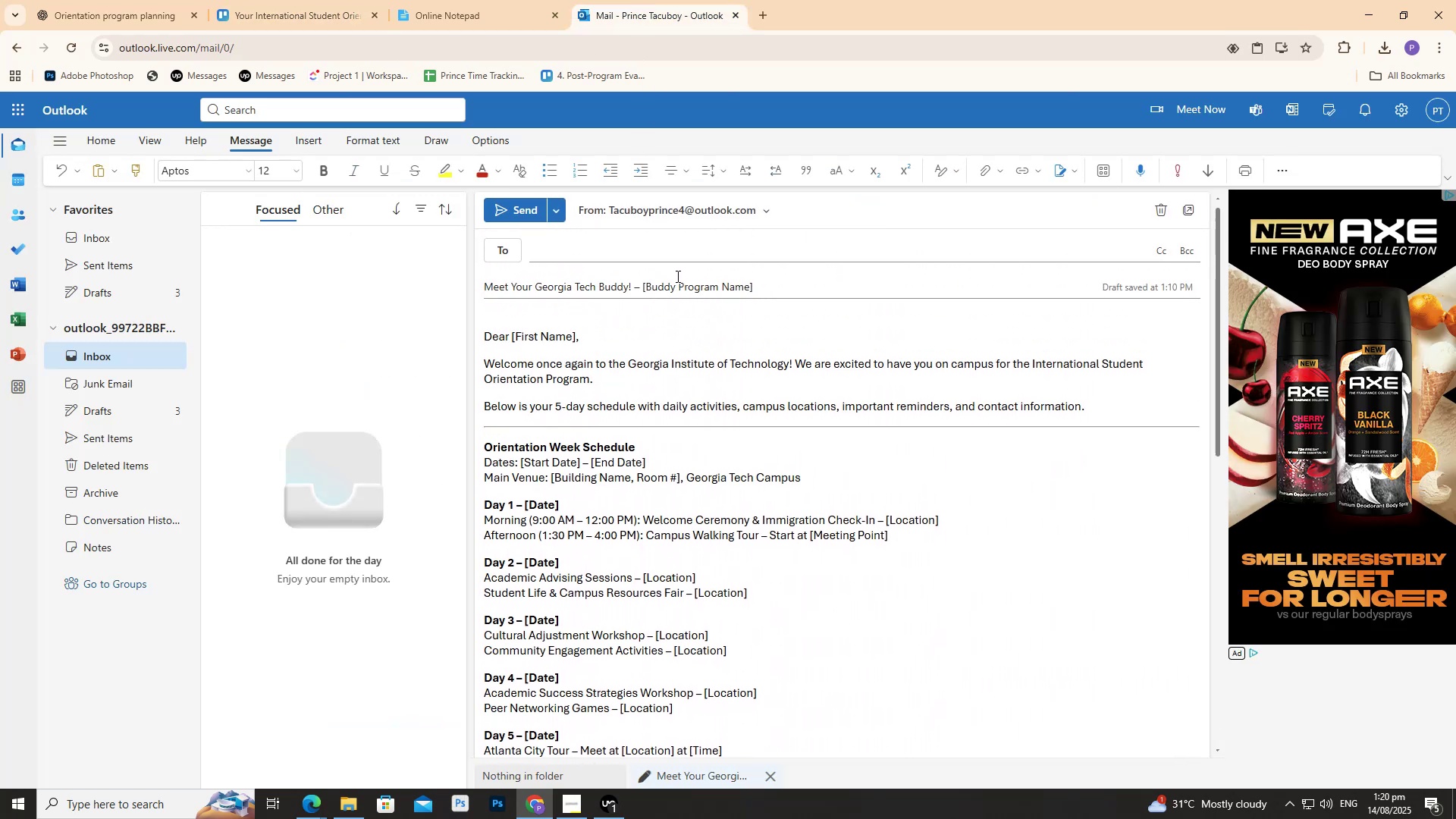 
left_click([676, 276])
 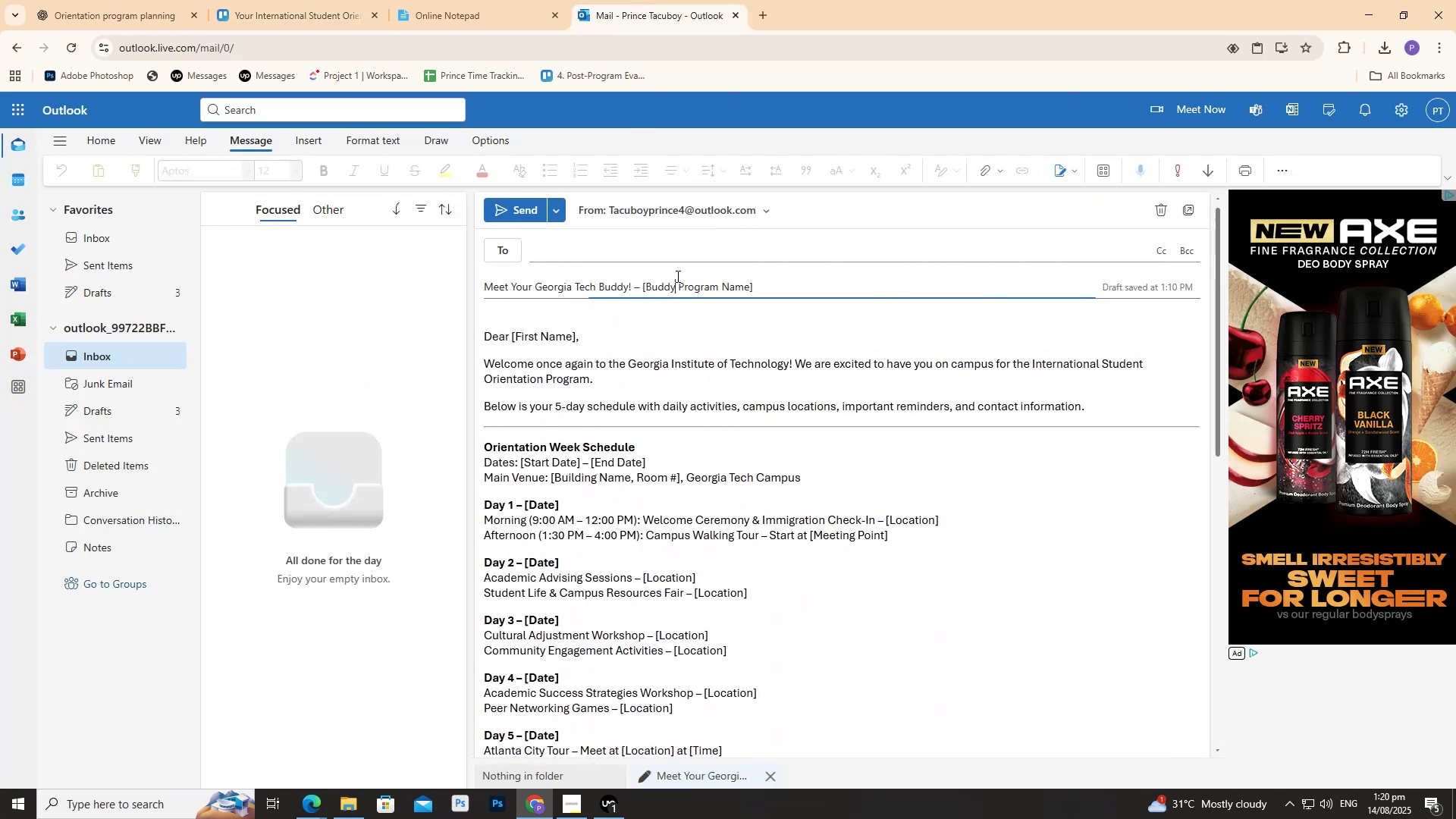 
key(Control+A)
 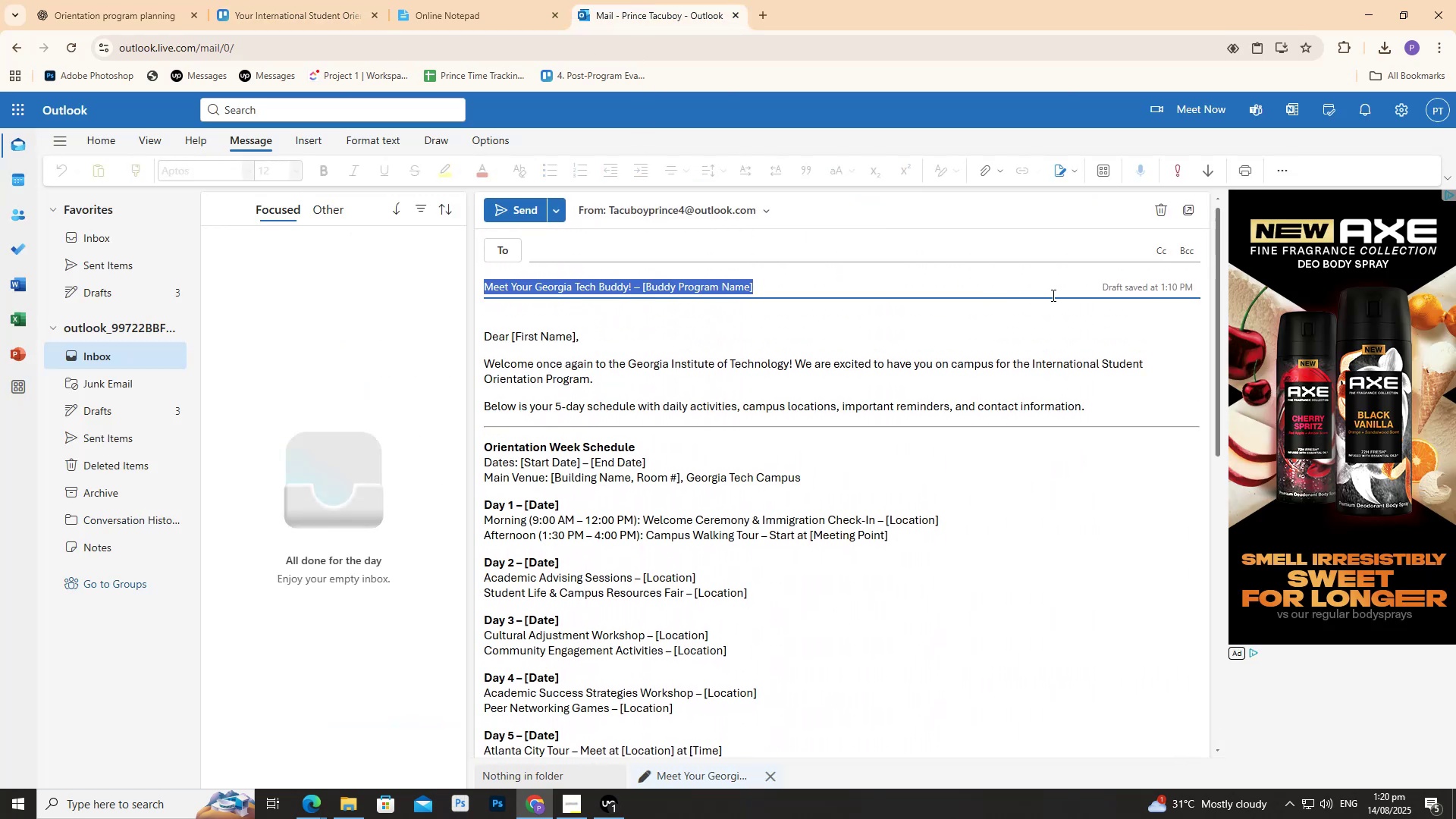 
key(Control+V)
 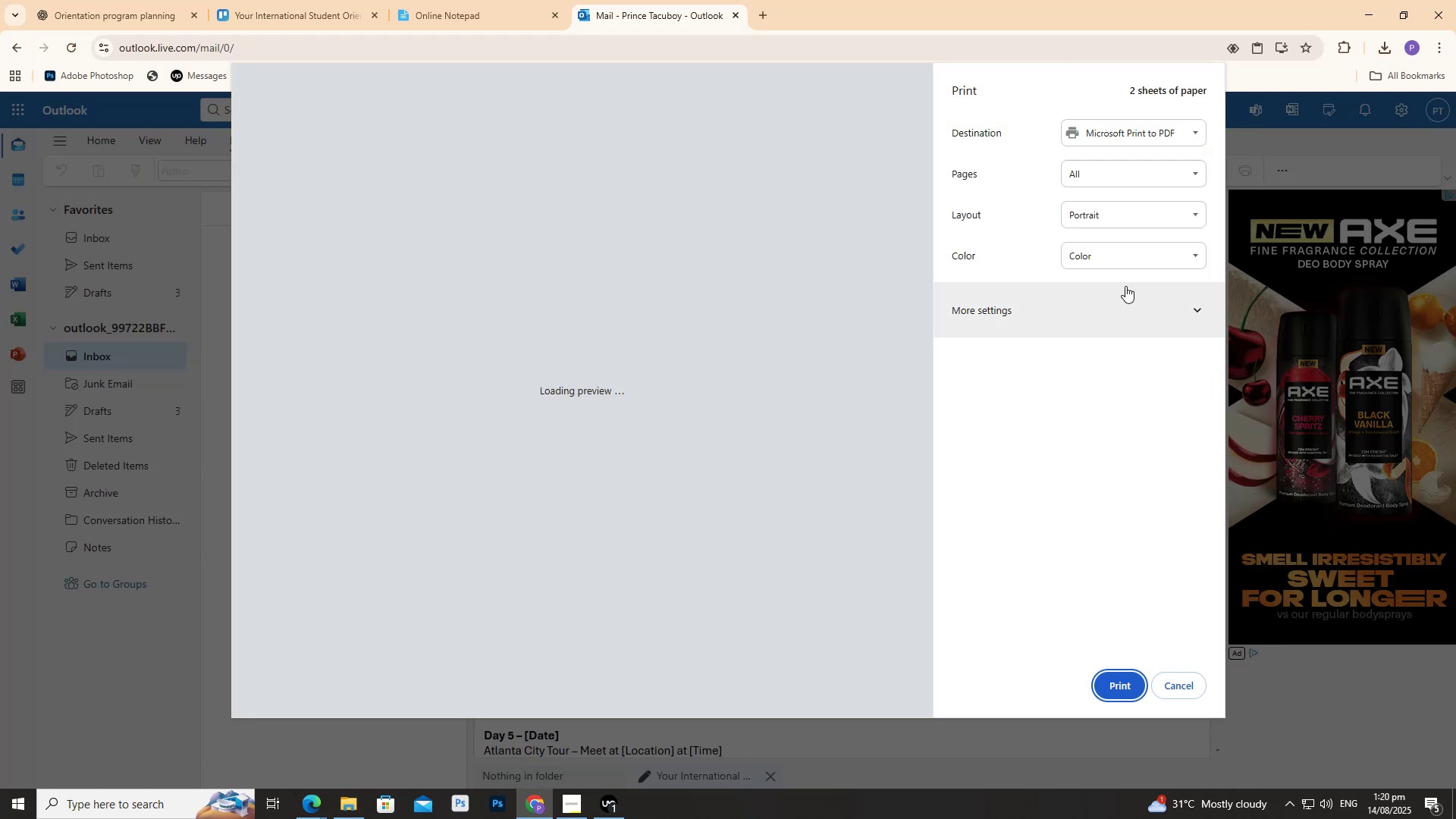 
left_click([1134, 678])
 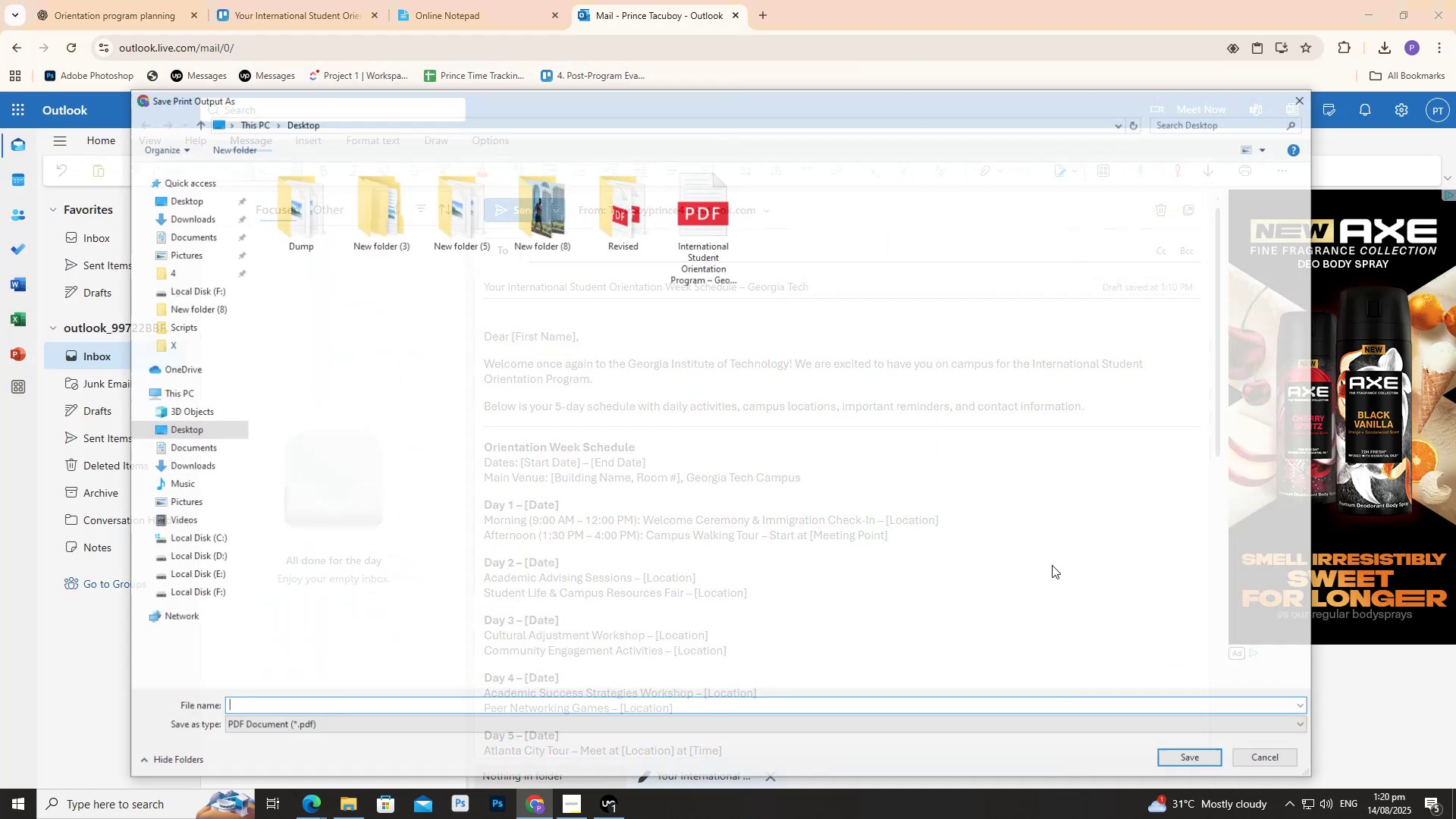 
key(Control+ControlLeft)
 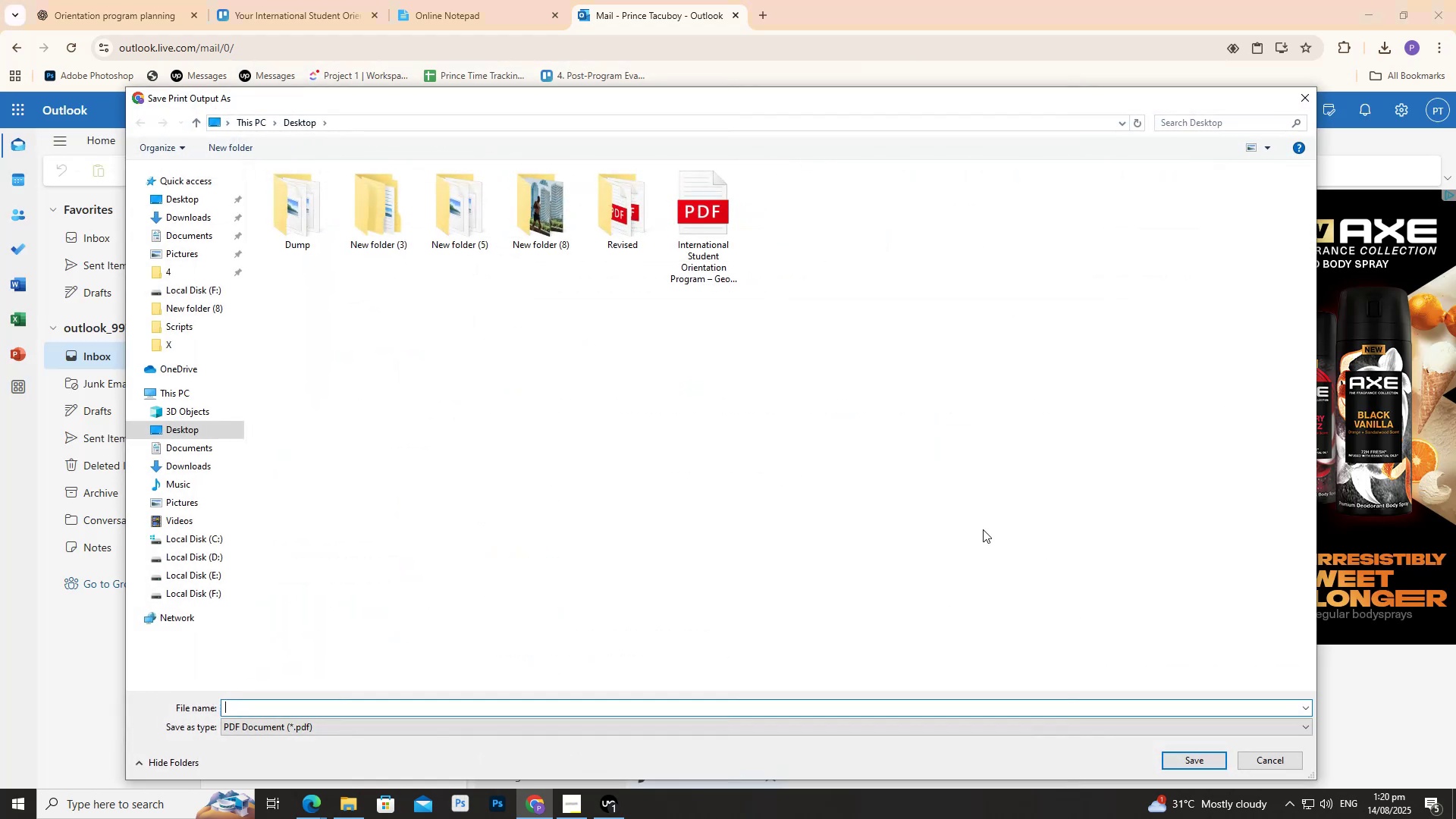 
key(Control+V)
 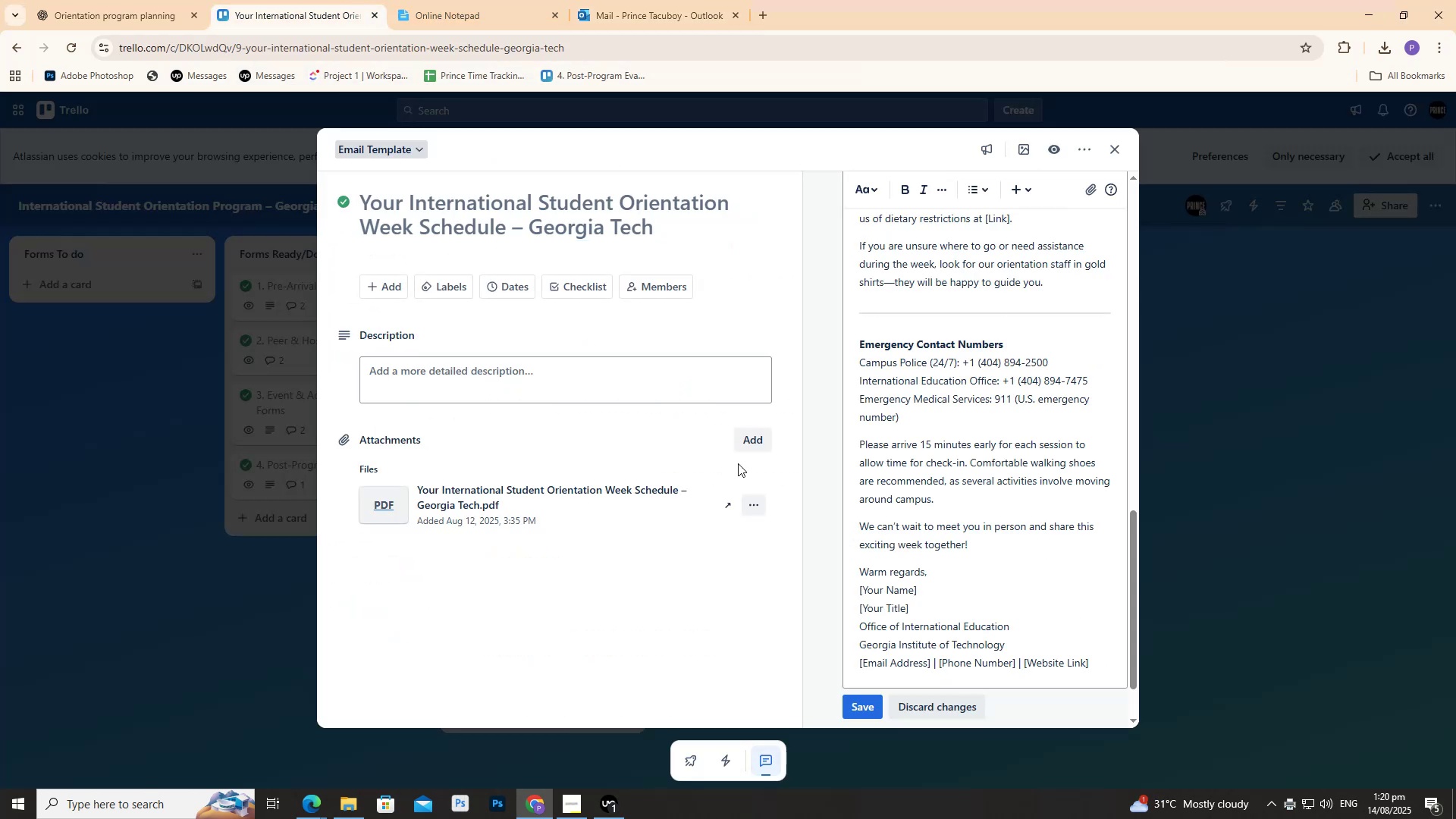 
left_click([758, 501])
 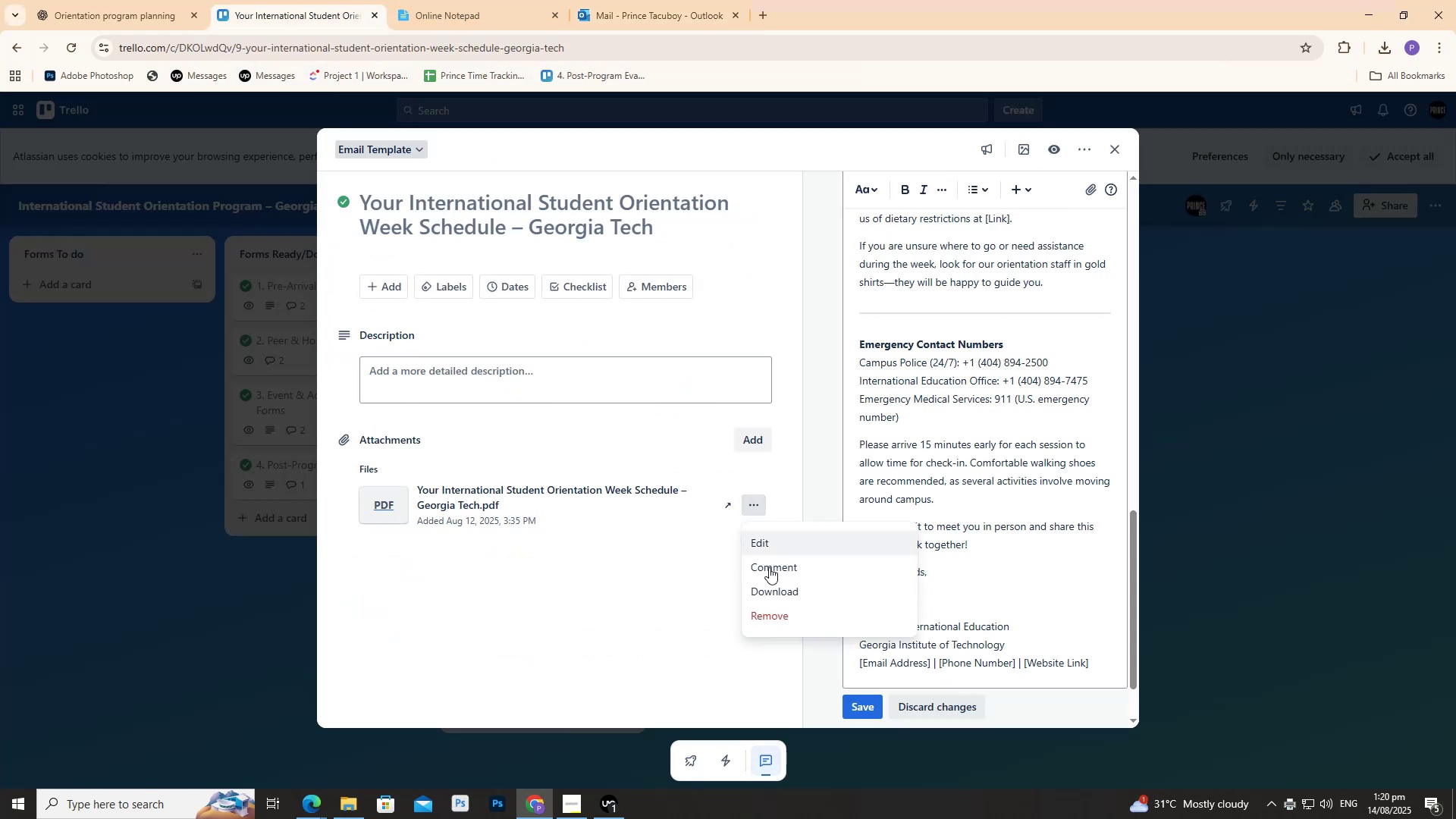 
mouse_move([787, 588])
 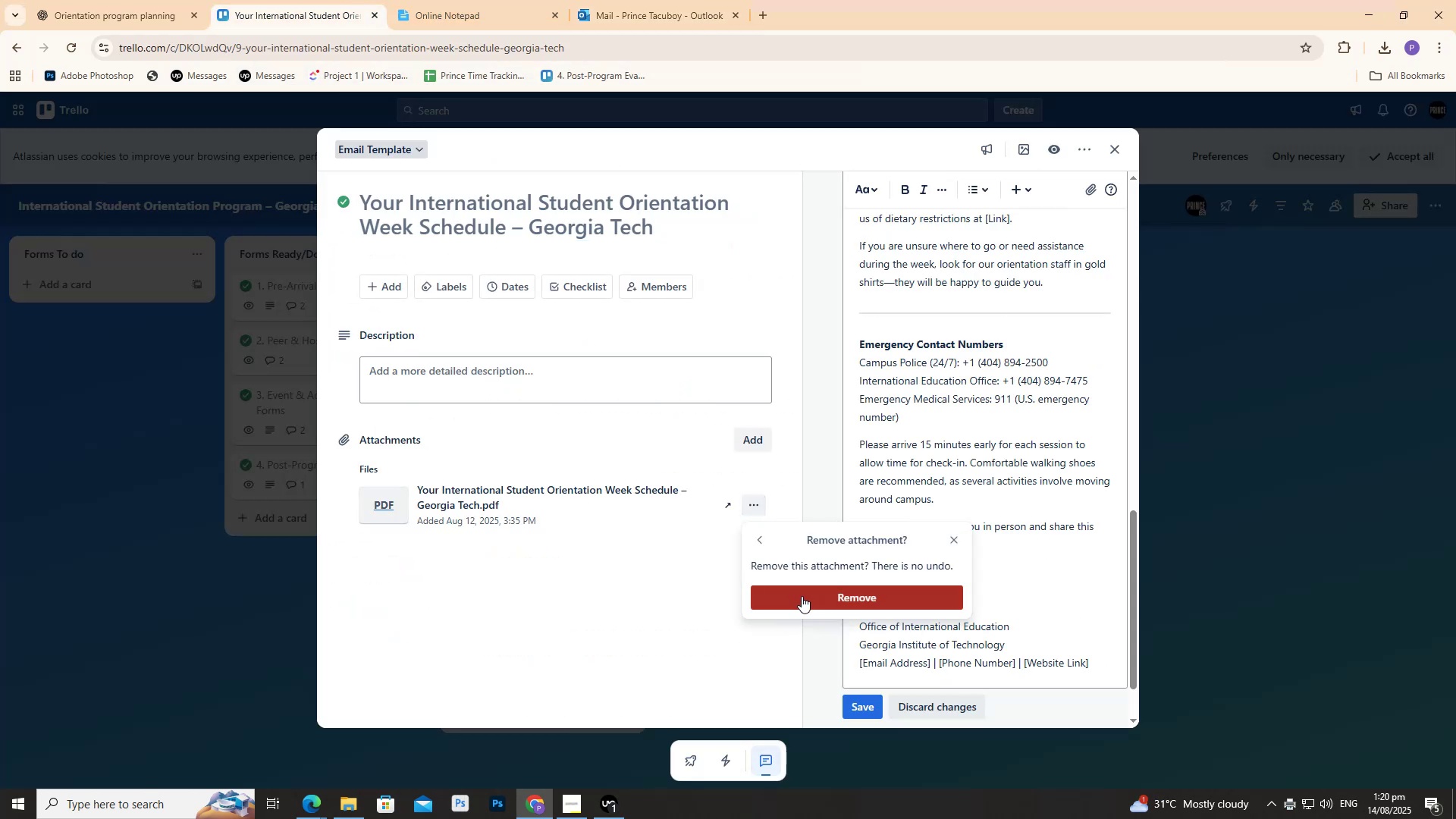 
left_click([802, 596])
 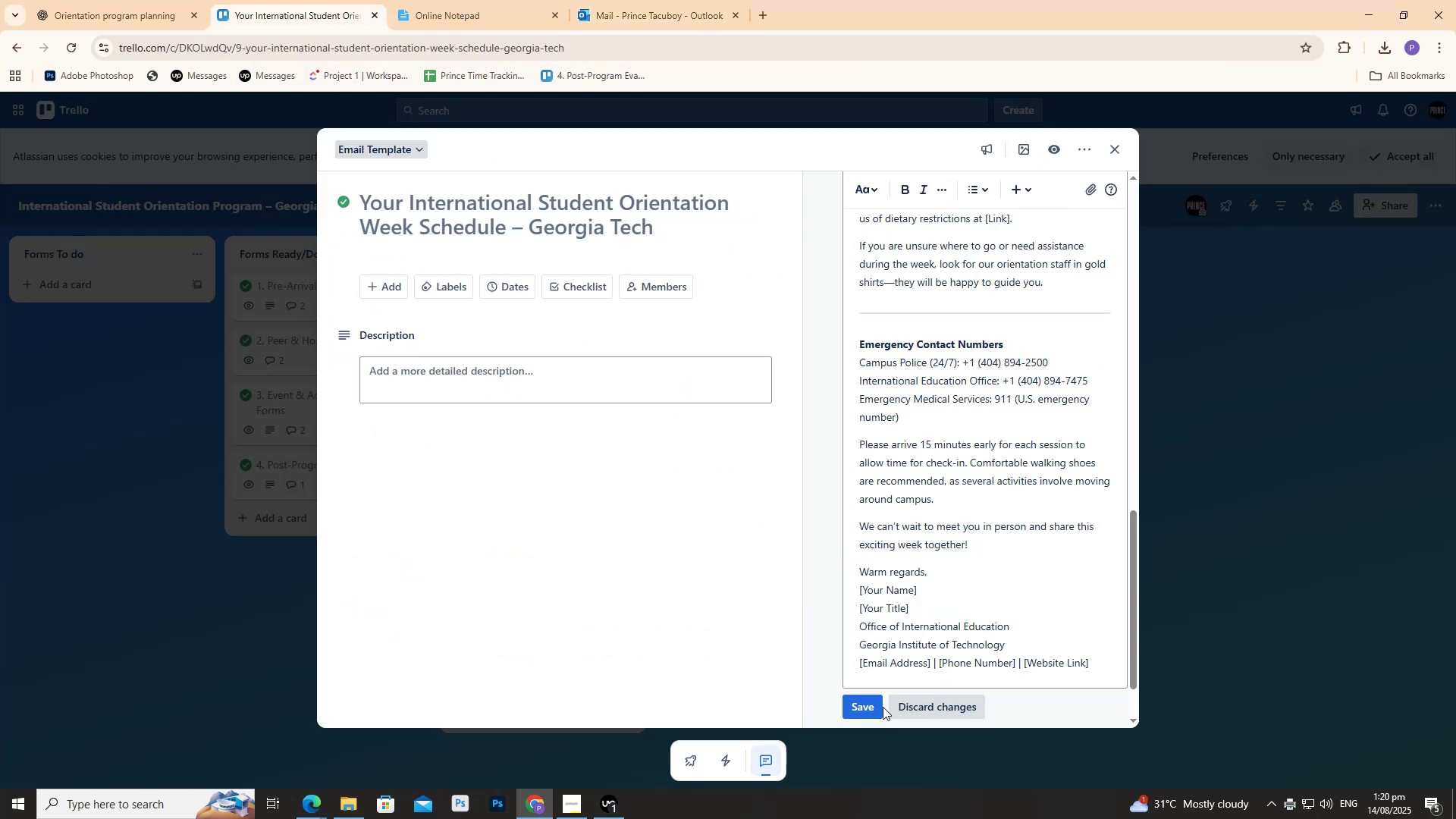 
left_click([869, 705])
 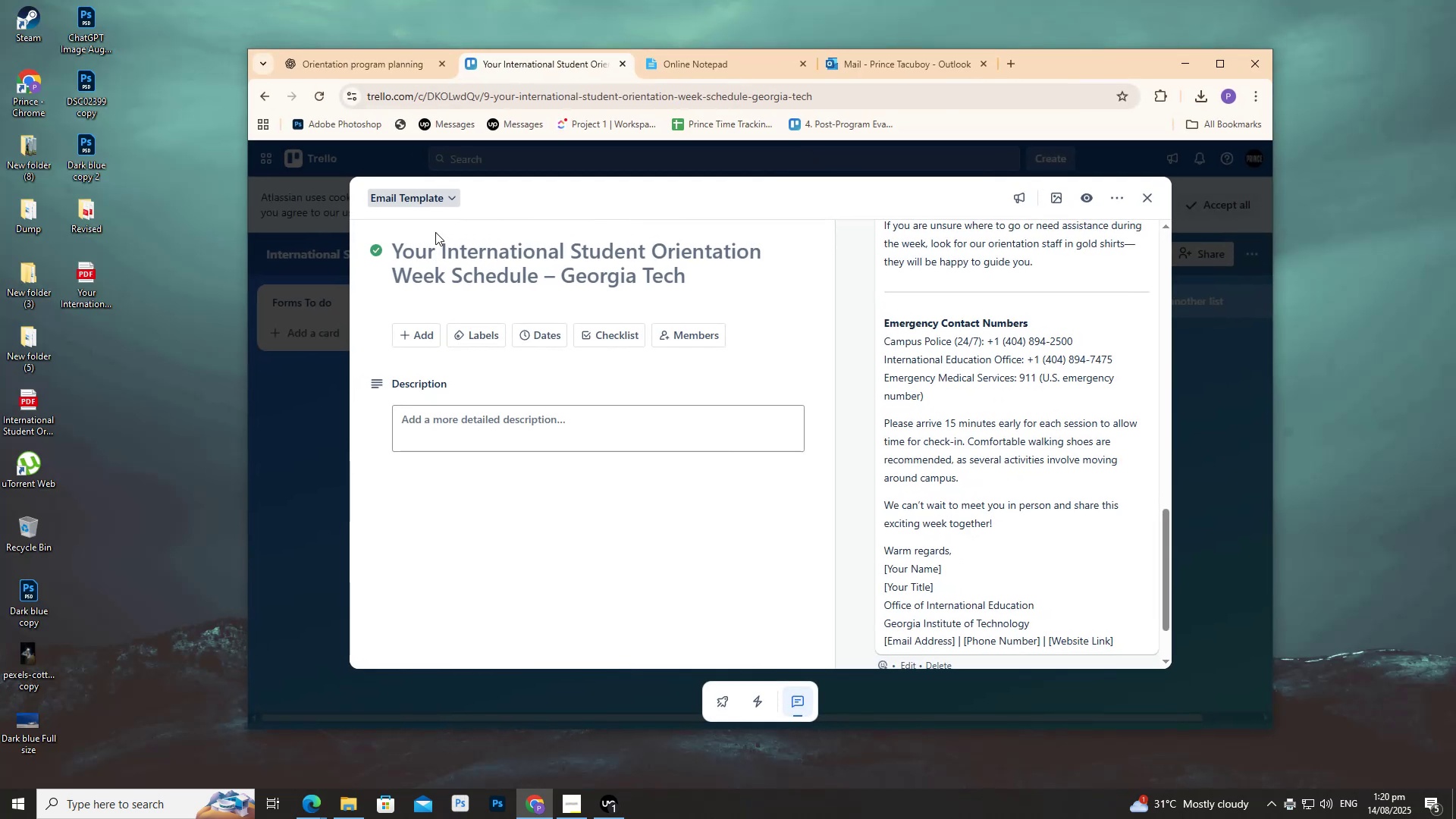 
right_click([197, 221])
 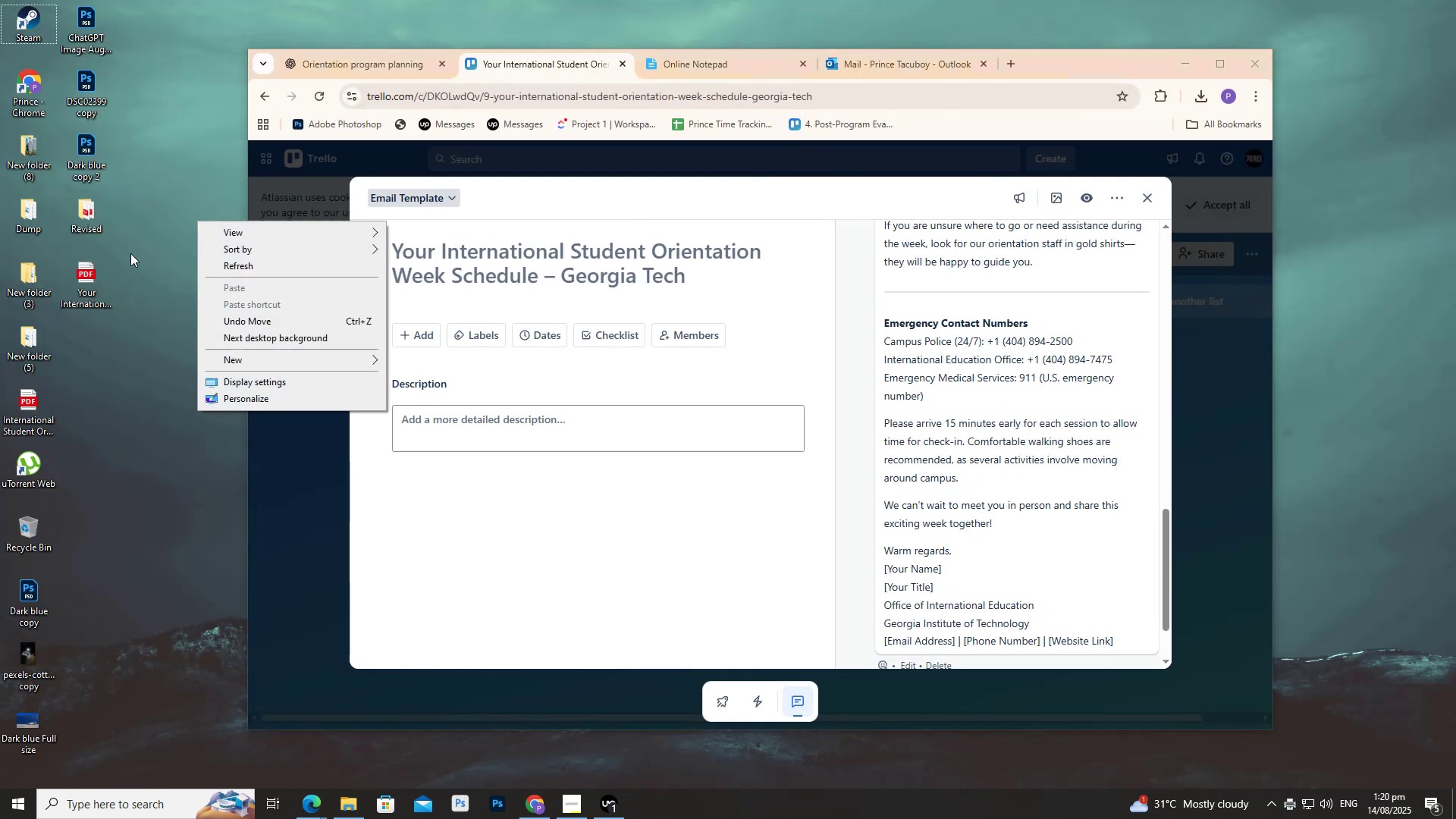 
key(E)
 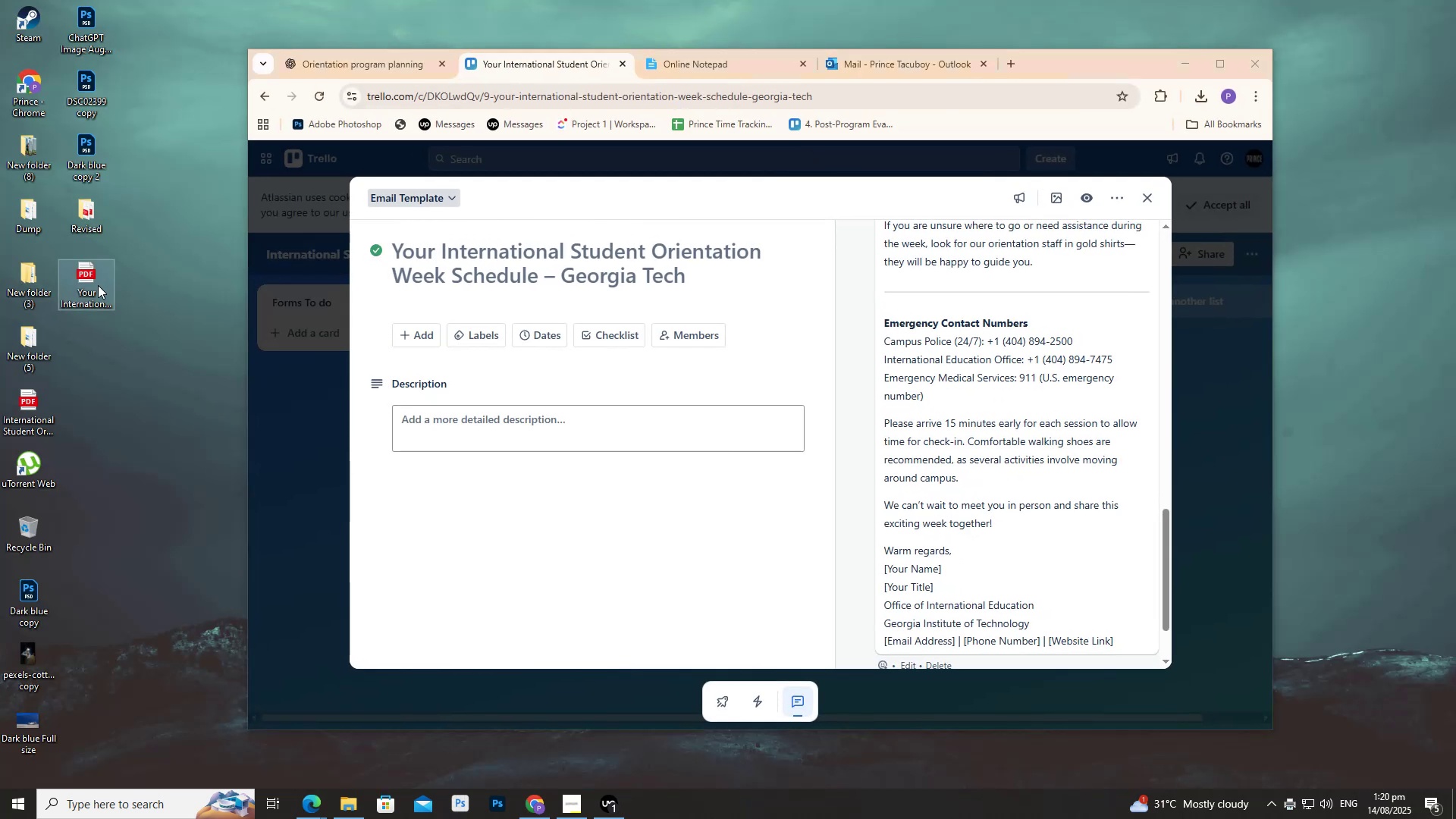 
left_click_drag(start_coordinate=[103, 287], to_coordinate=[418, 353])
 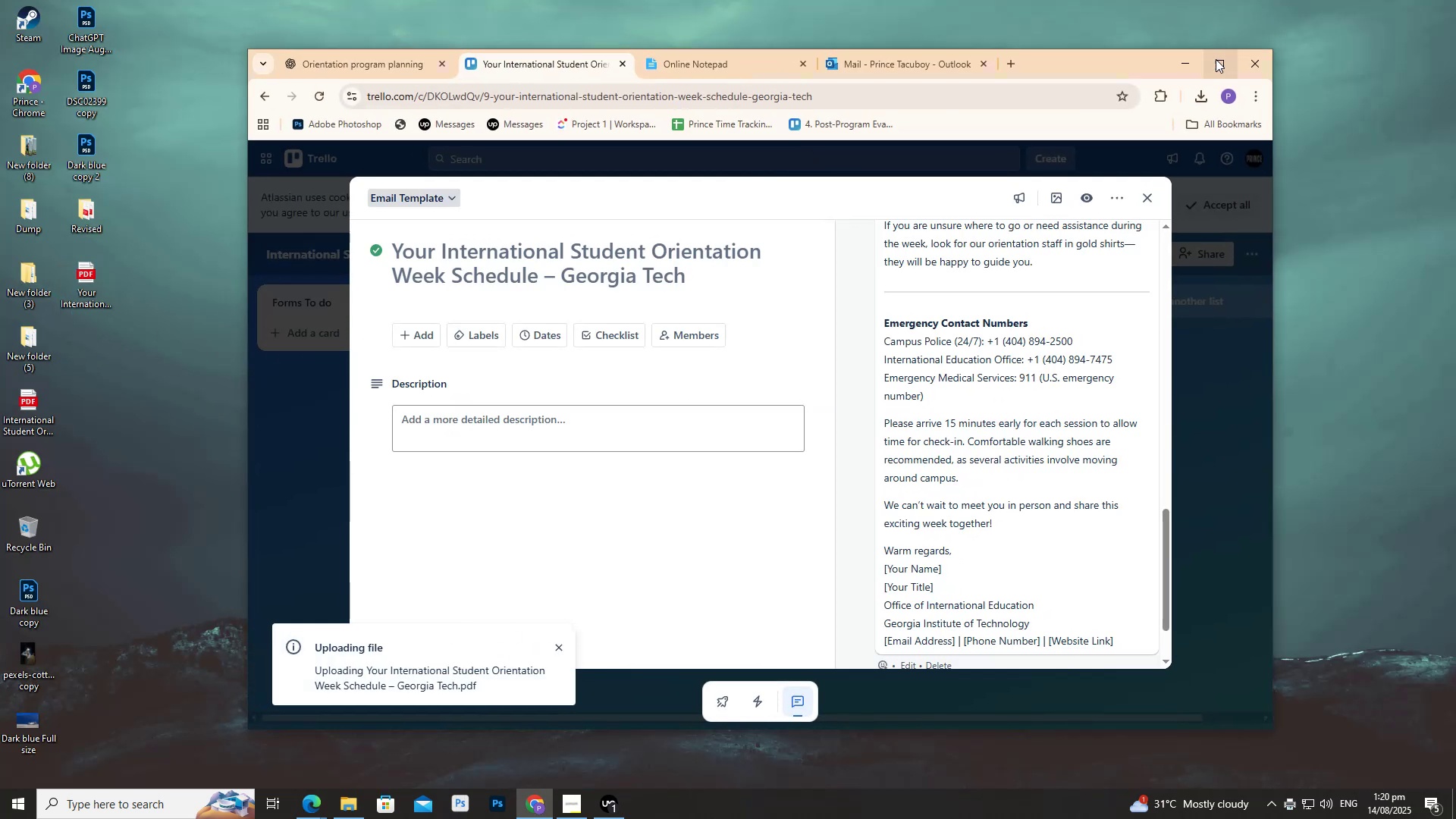 
left_click([1216, 60])
 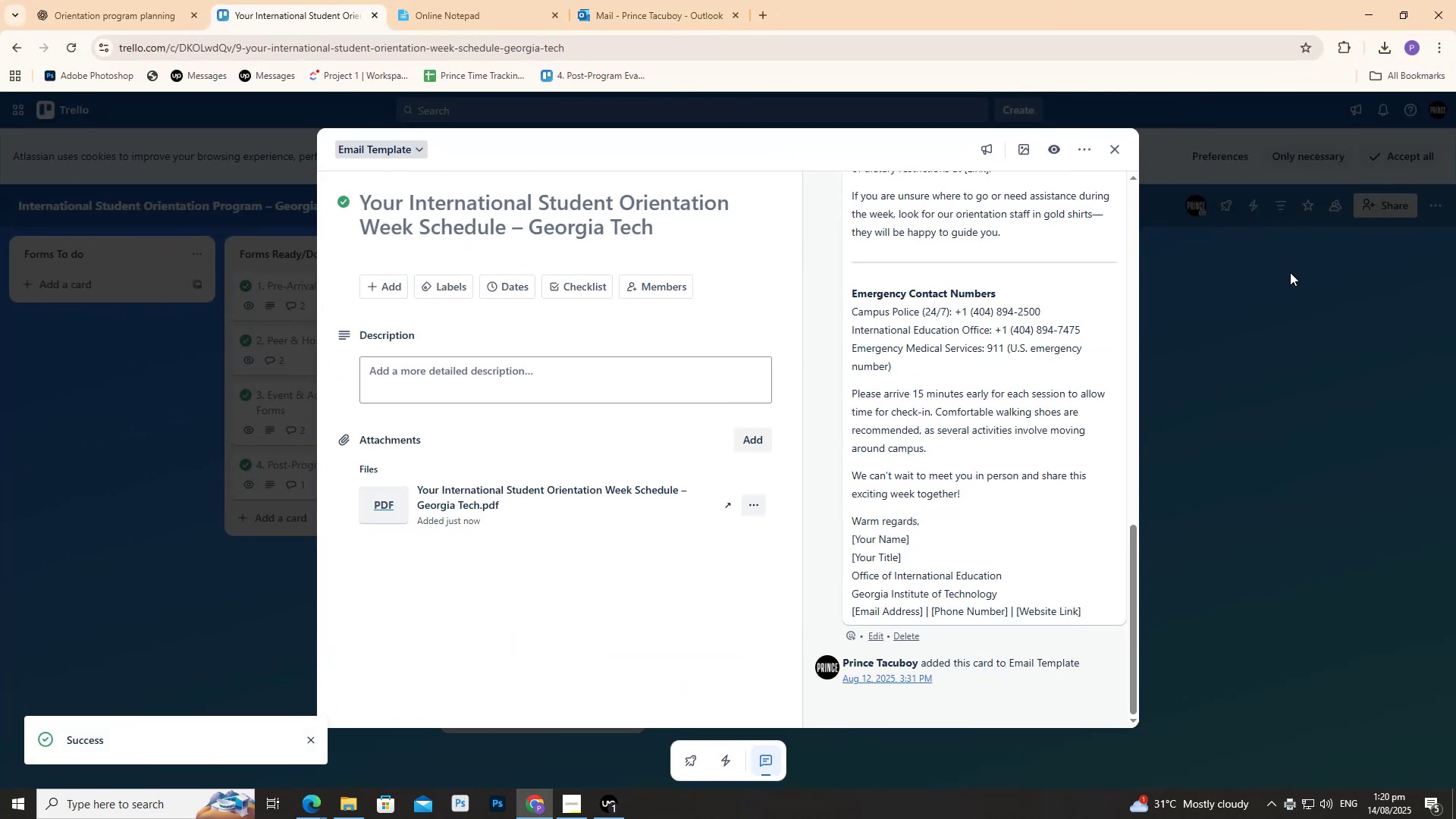 
left_click([1294, 285])
 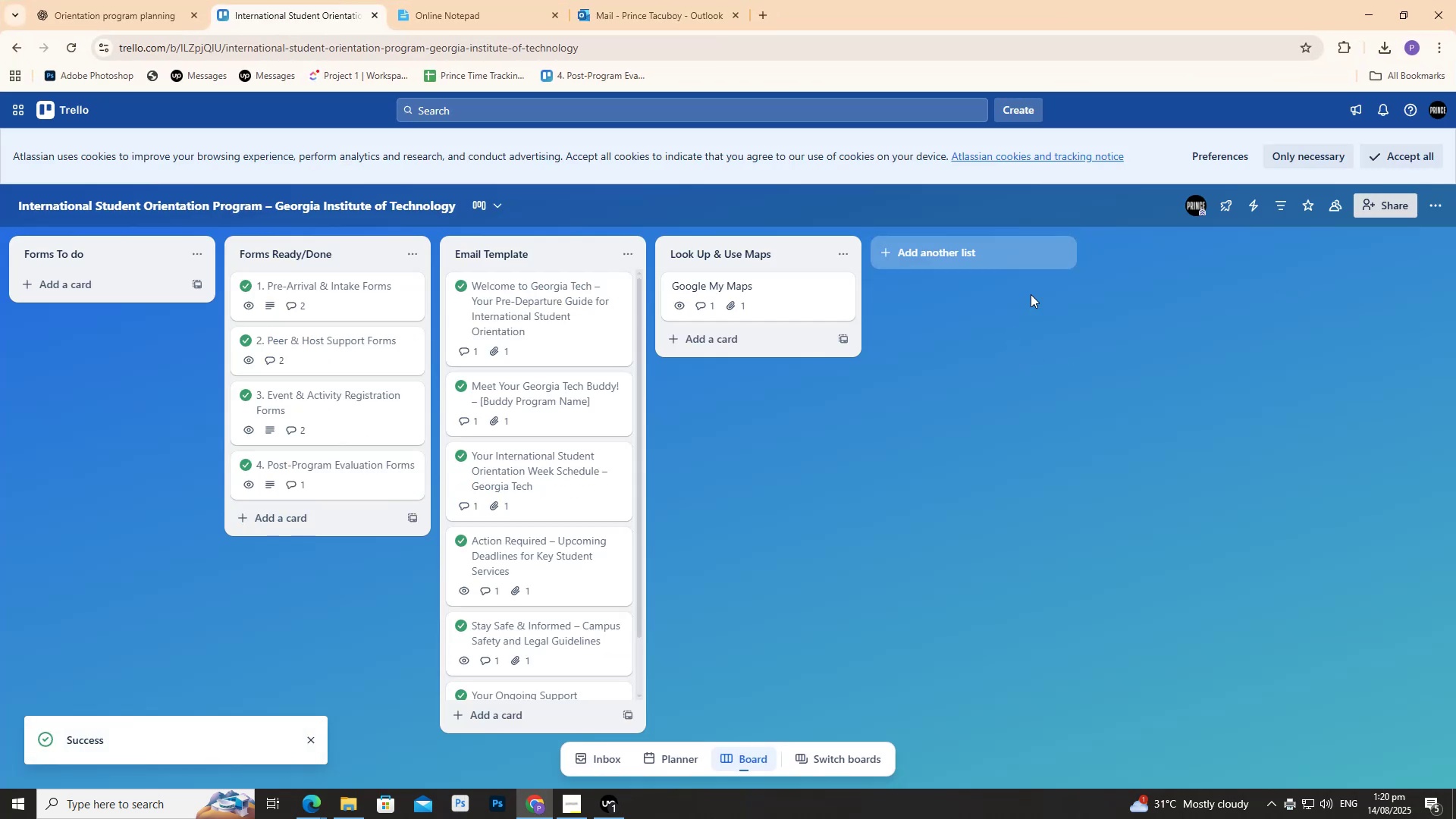 
scroll: coordinate [613, 391], scroll_direction: down, amount: 7.0
 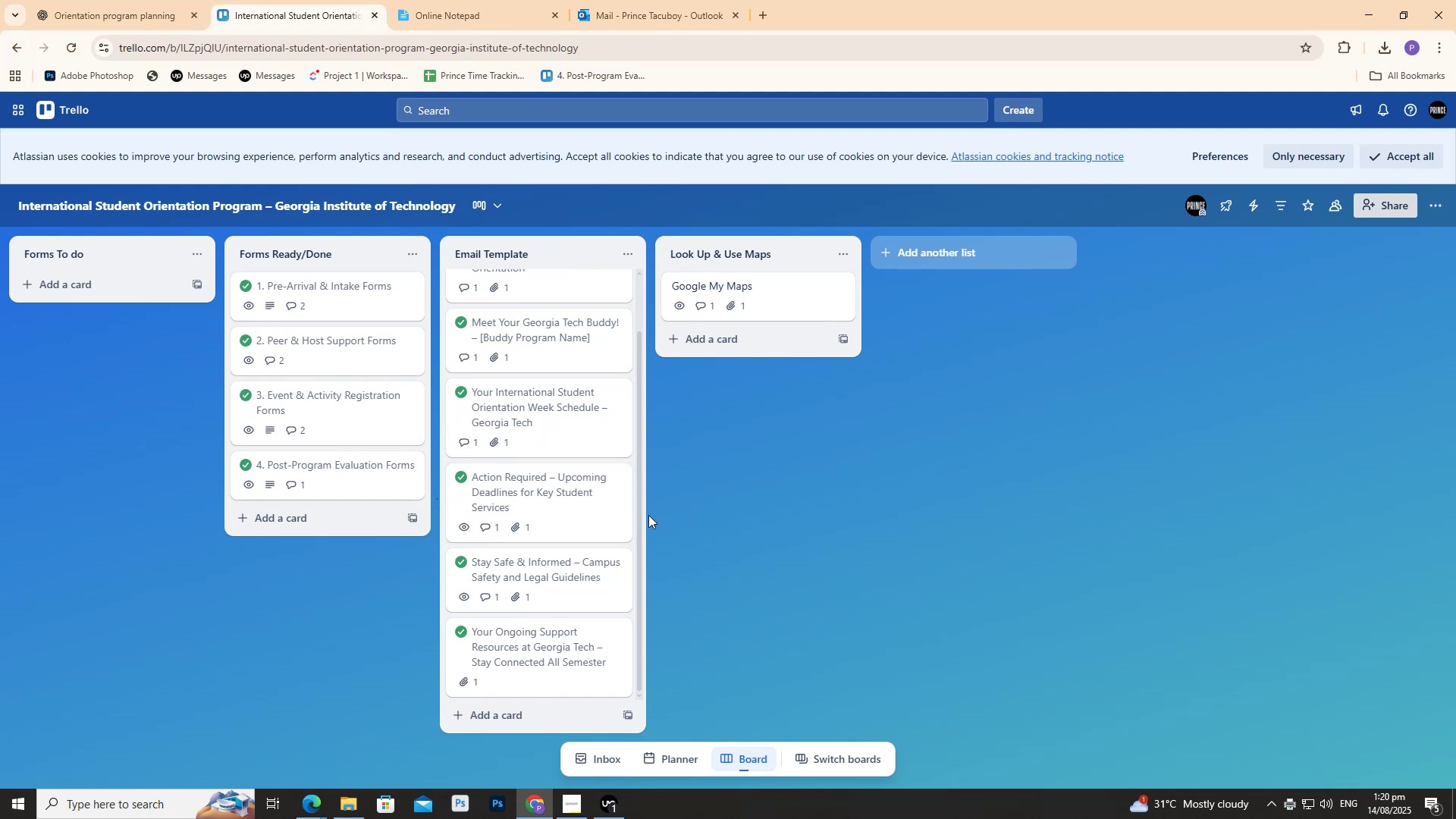 
wait(9.11)
 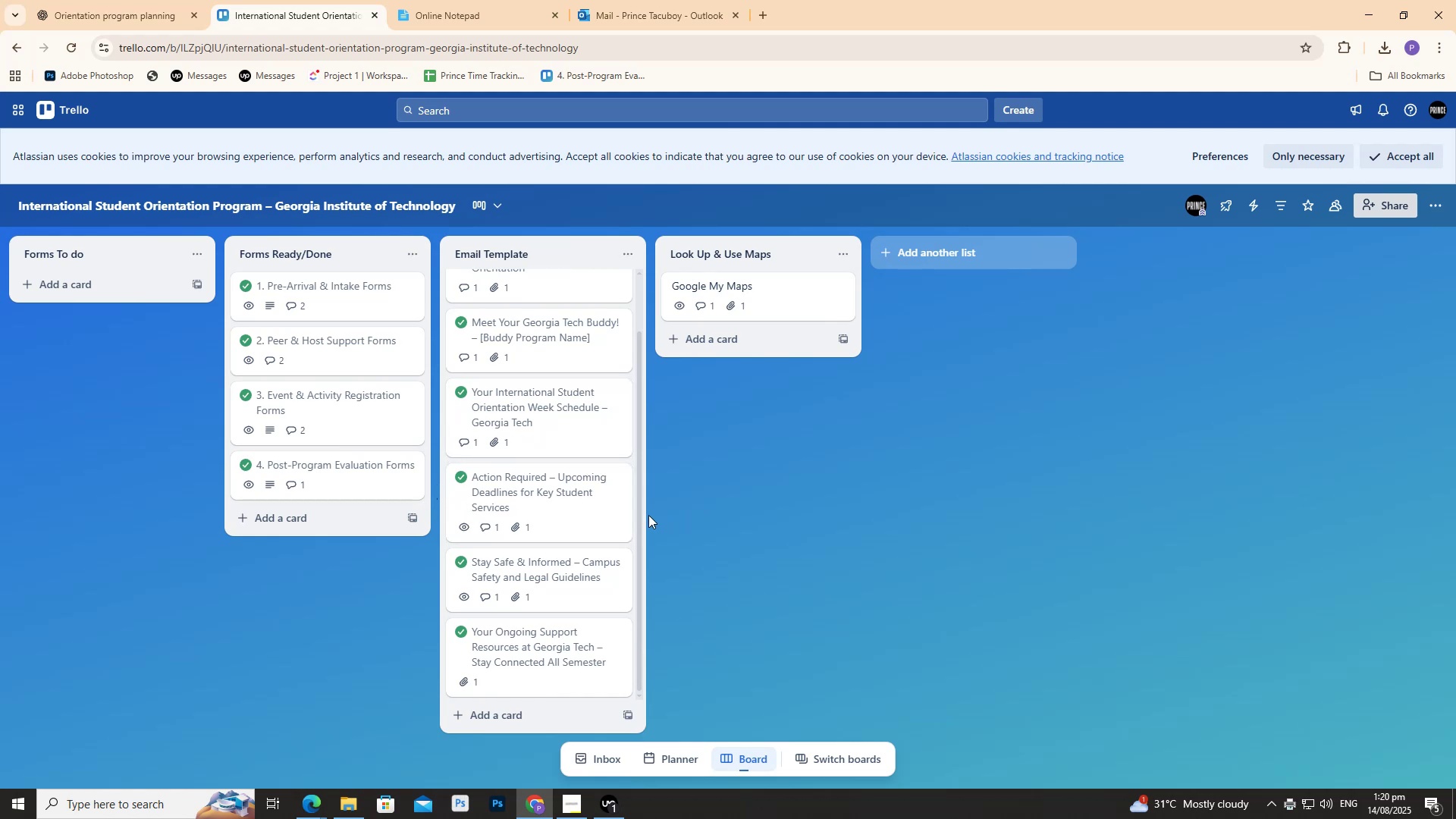 
scroll: coordinate [471, 394], scroll_direction: up, amount: 2.0
 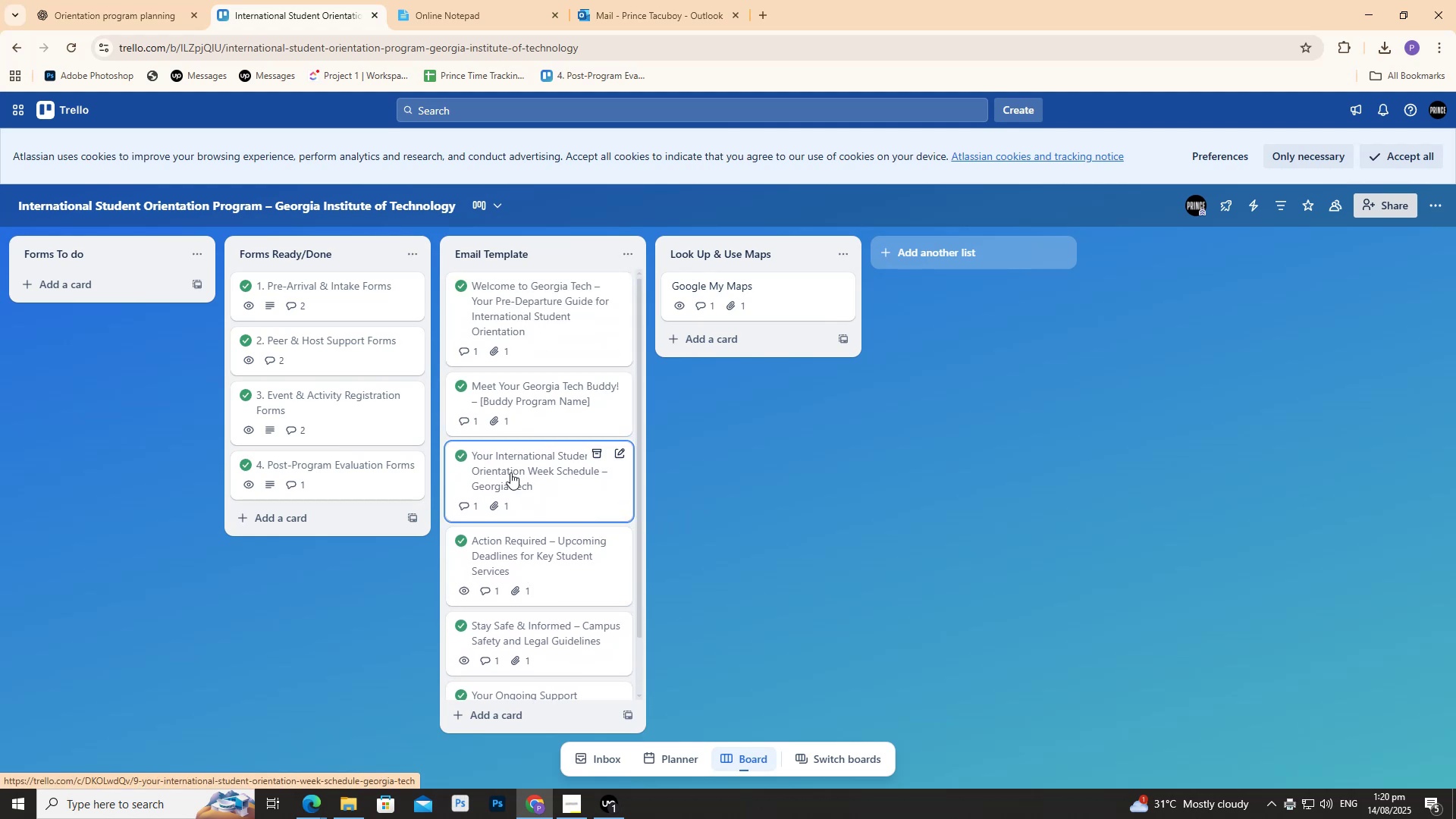 
left_click([538, 541])
 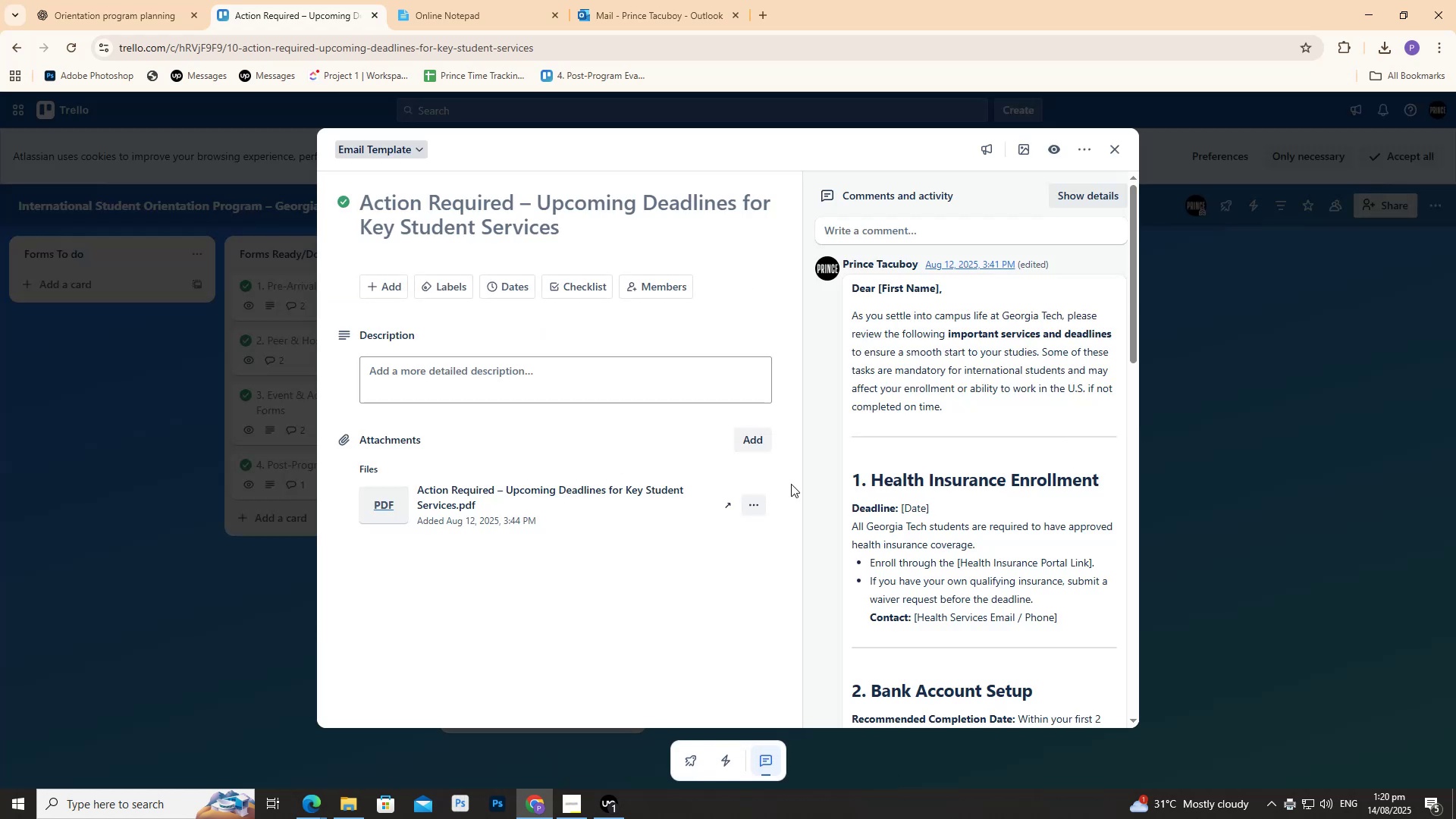 
scroll: coordinate [786, 467], scroll_direction: down, amount: 15.0
 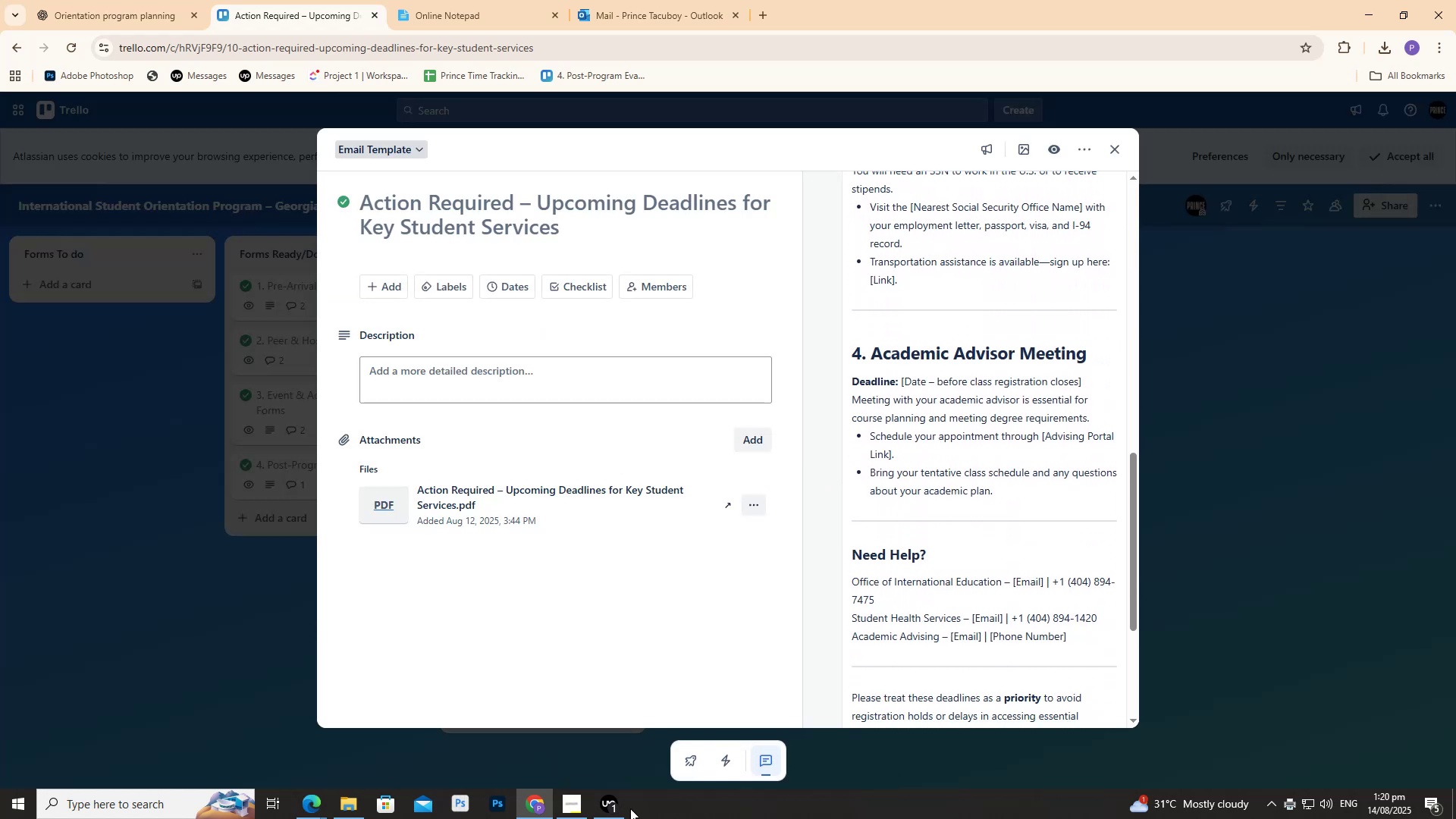 
left_click([620, 805])
 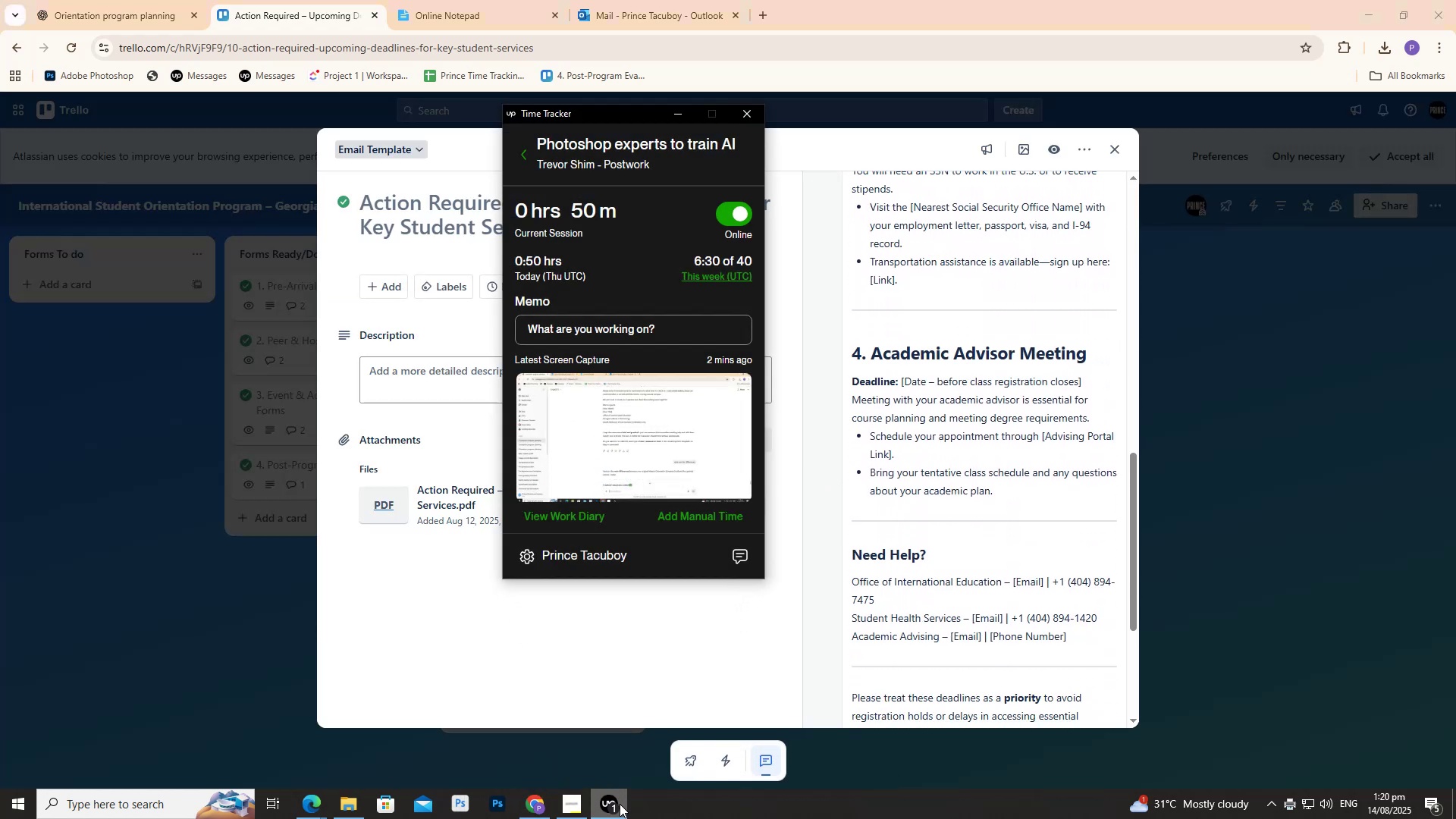 
left_click([620, 804])
 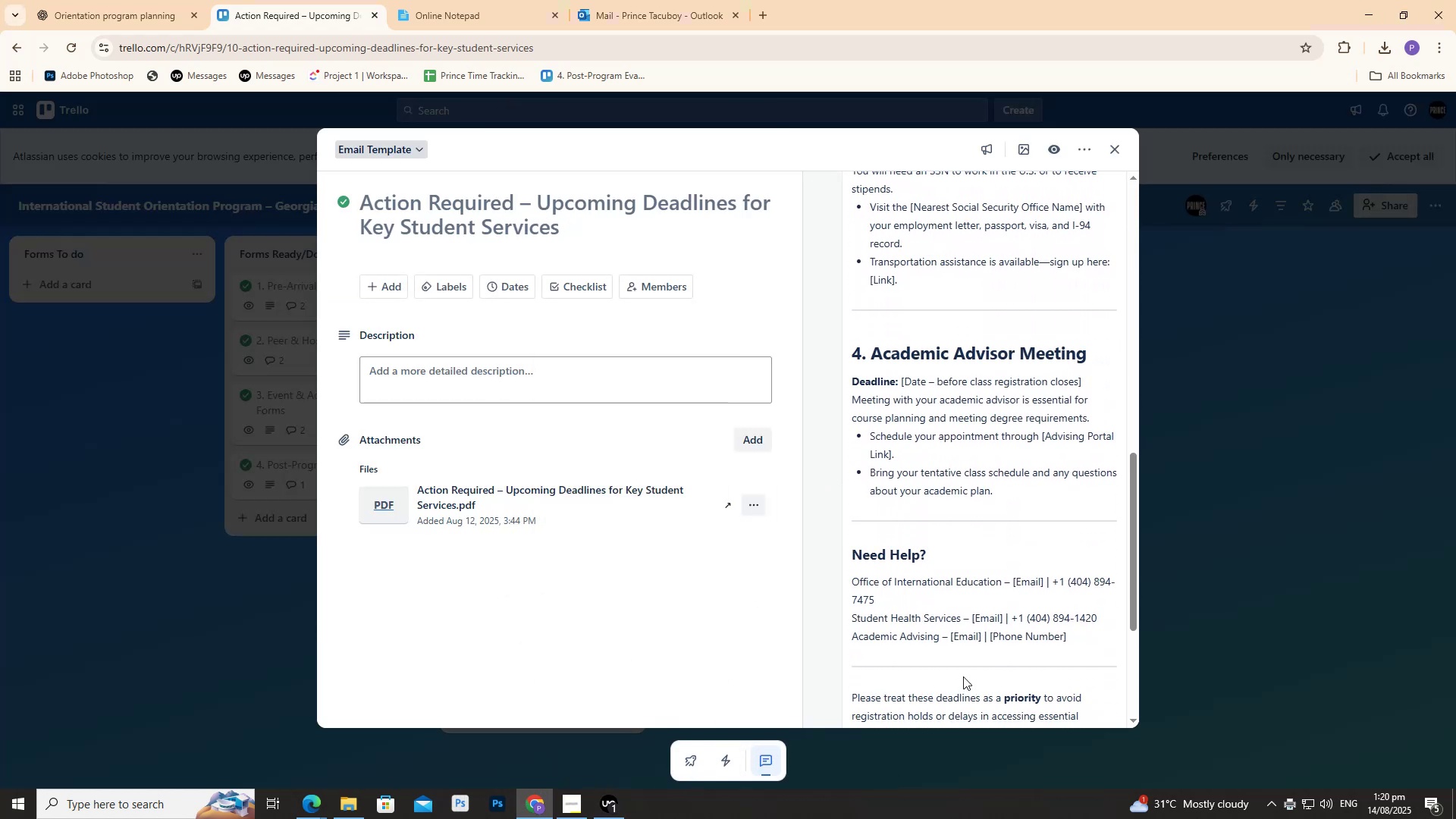 
scroll: coordinate [963, 676], scroll_direction: down, amount: 4.0
 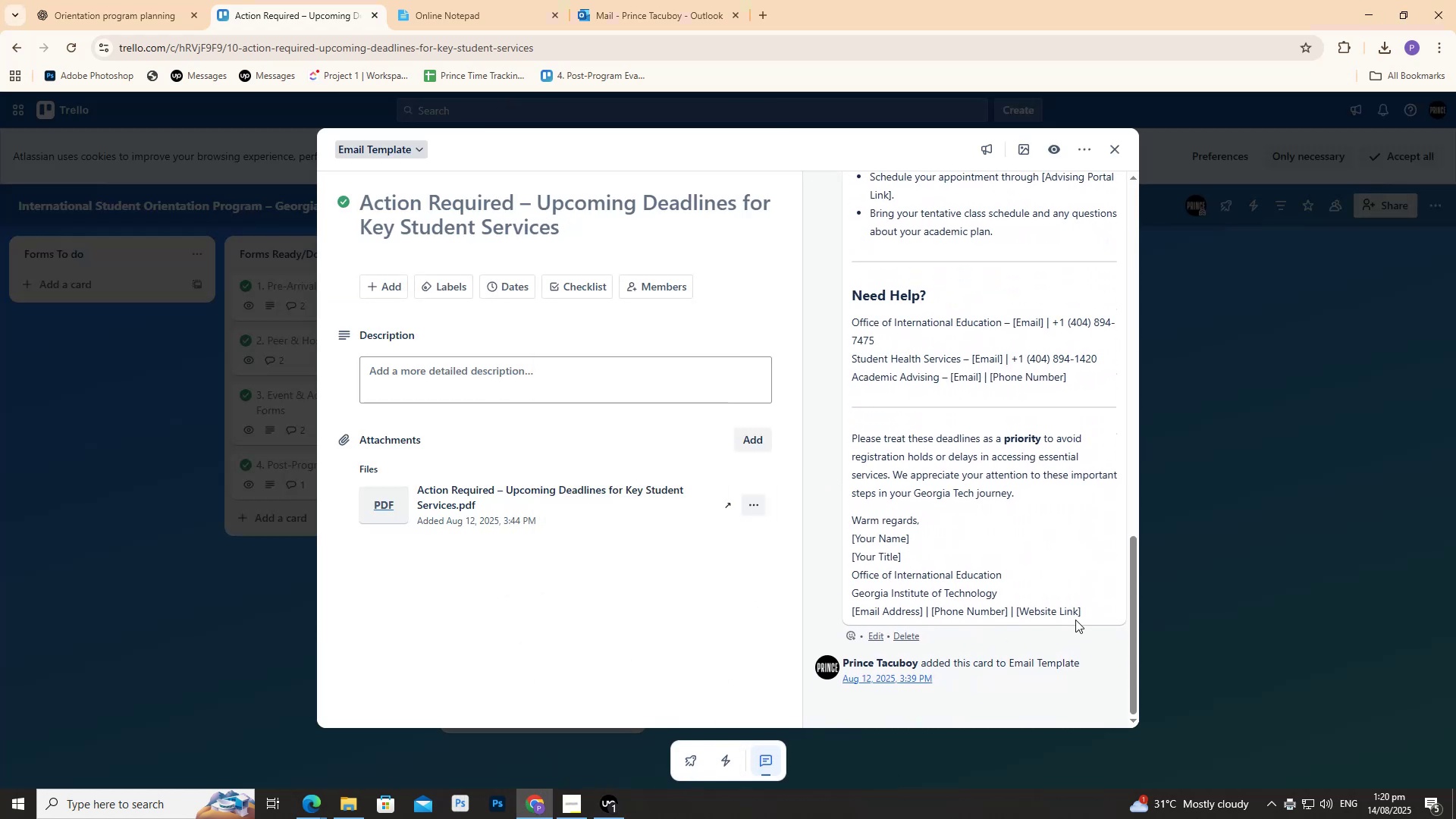 
left_click_drag(start_coordinate=[1087, 607], to_coordinate=[855, 281])
 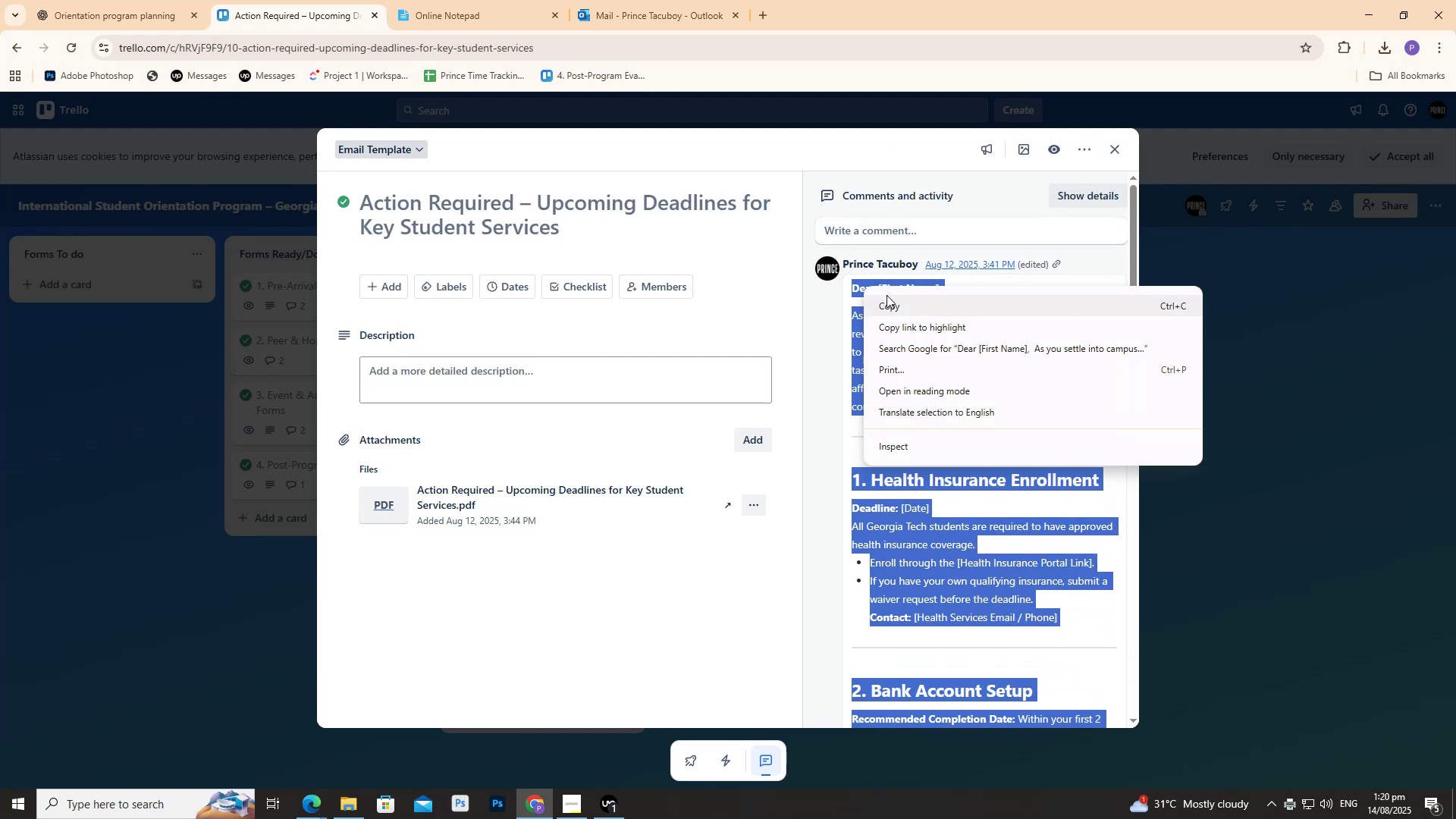 
left_click([890, 297])
 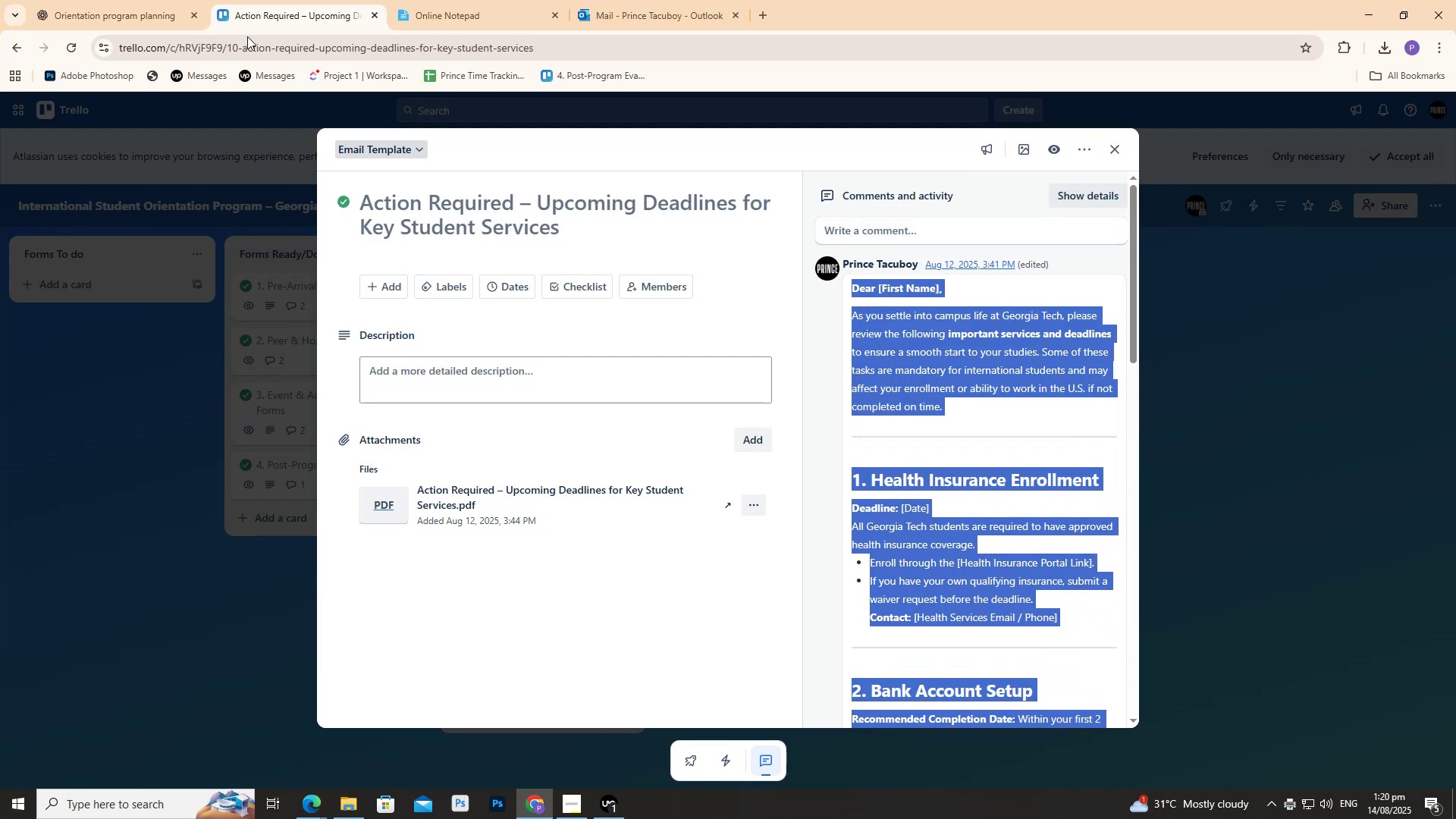 
left_click([160, 5])
 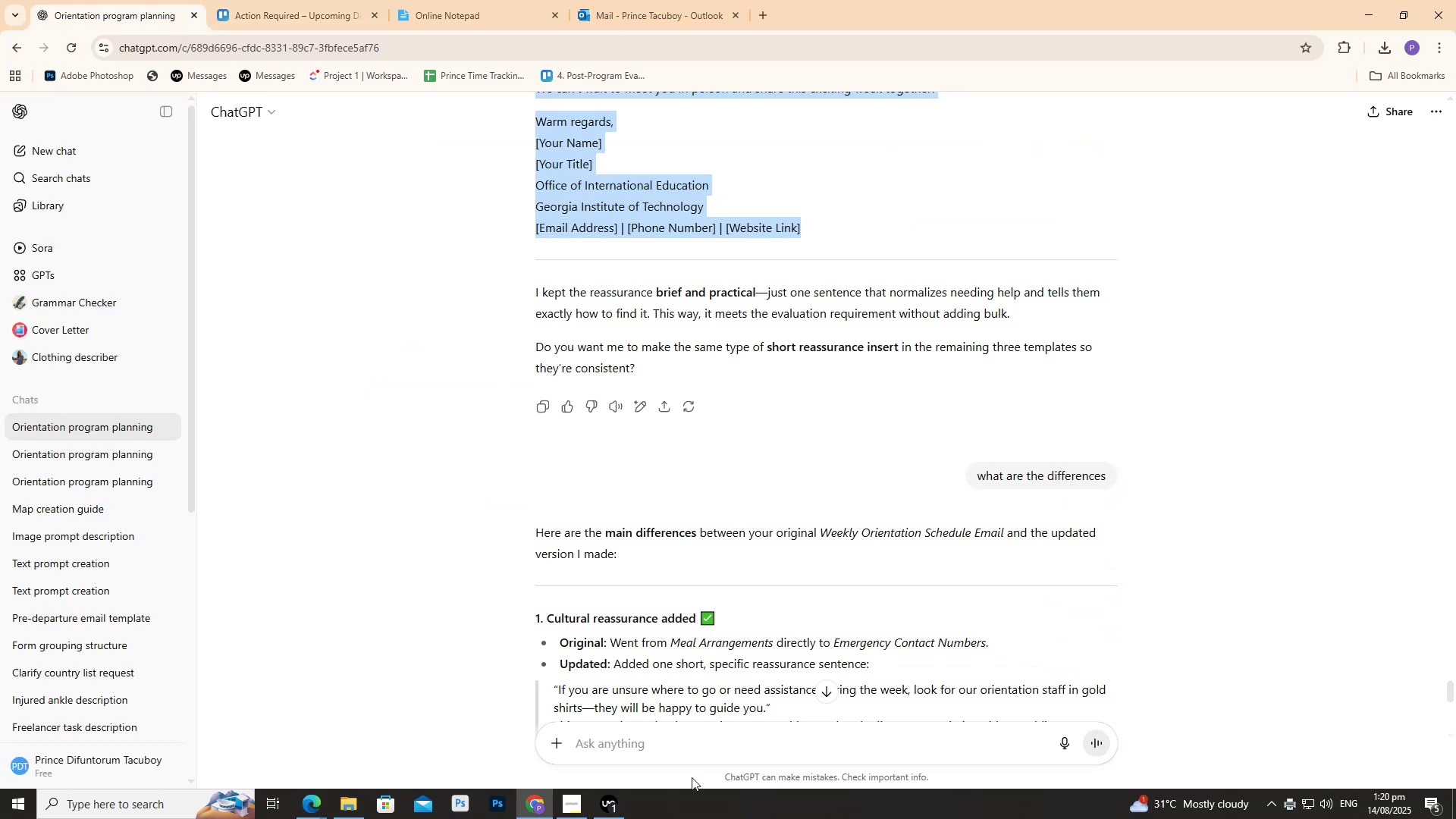 
left_click([688, 749])
 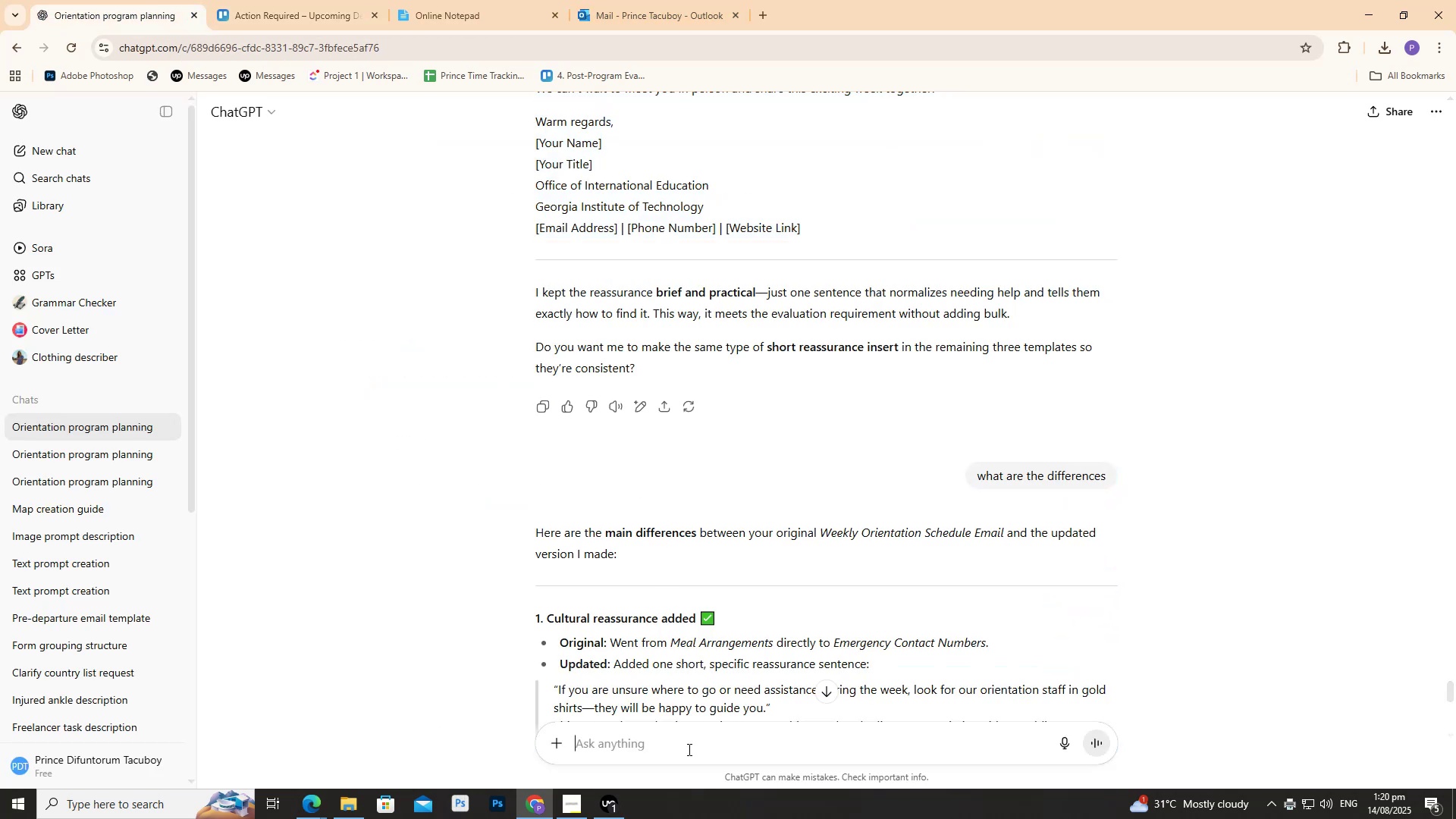 
key(Control+V)
 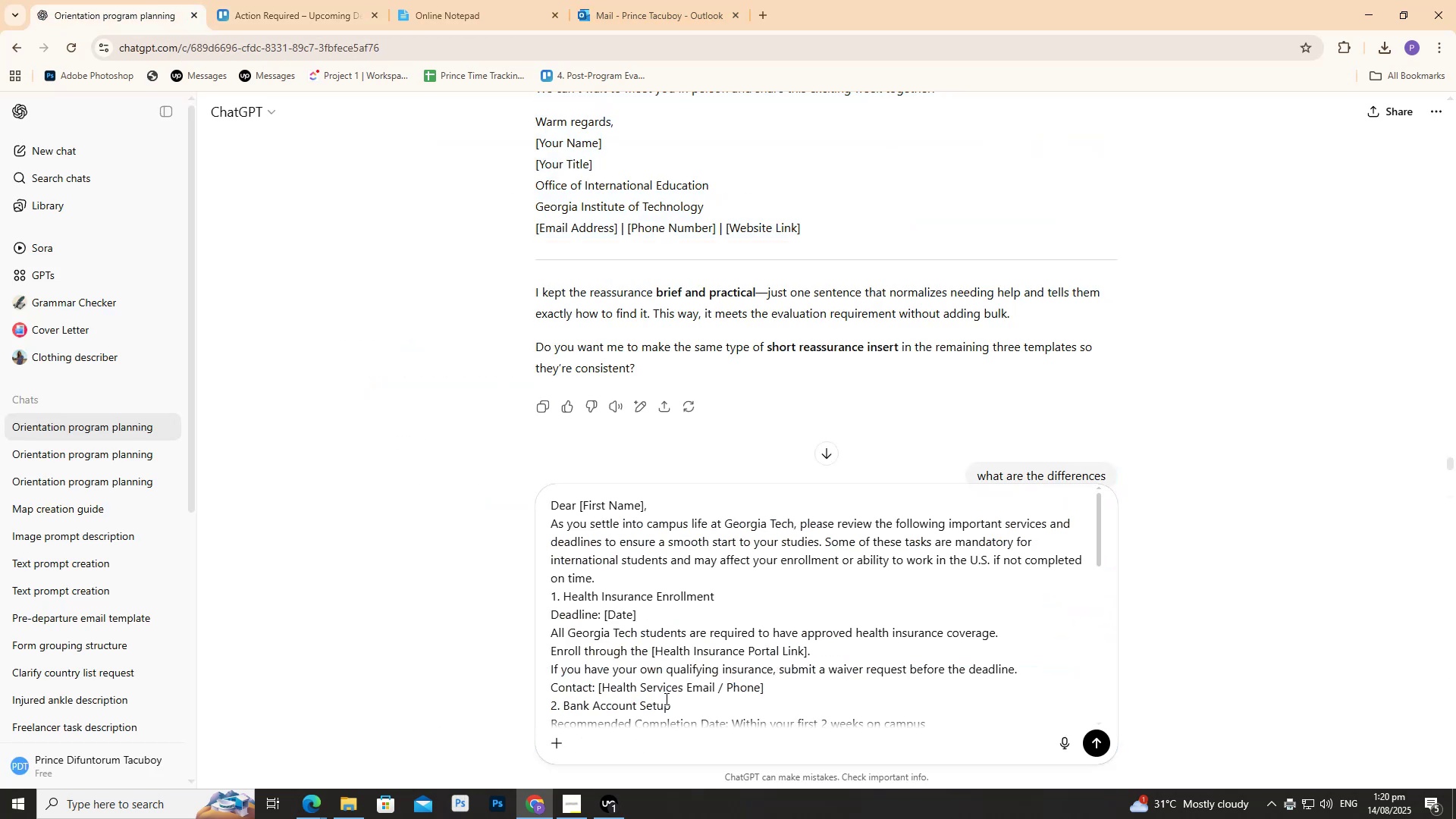 
key(Enter)
 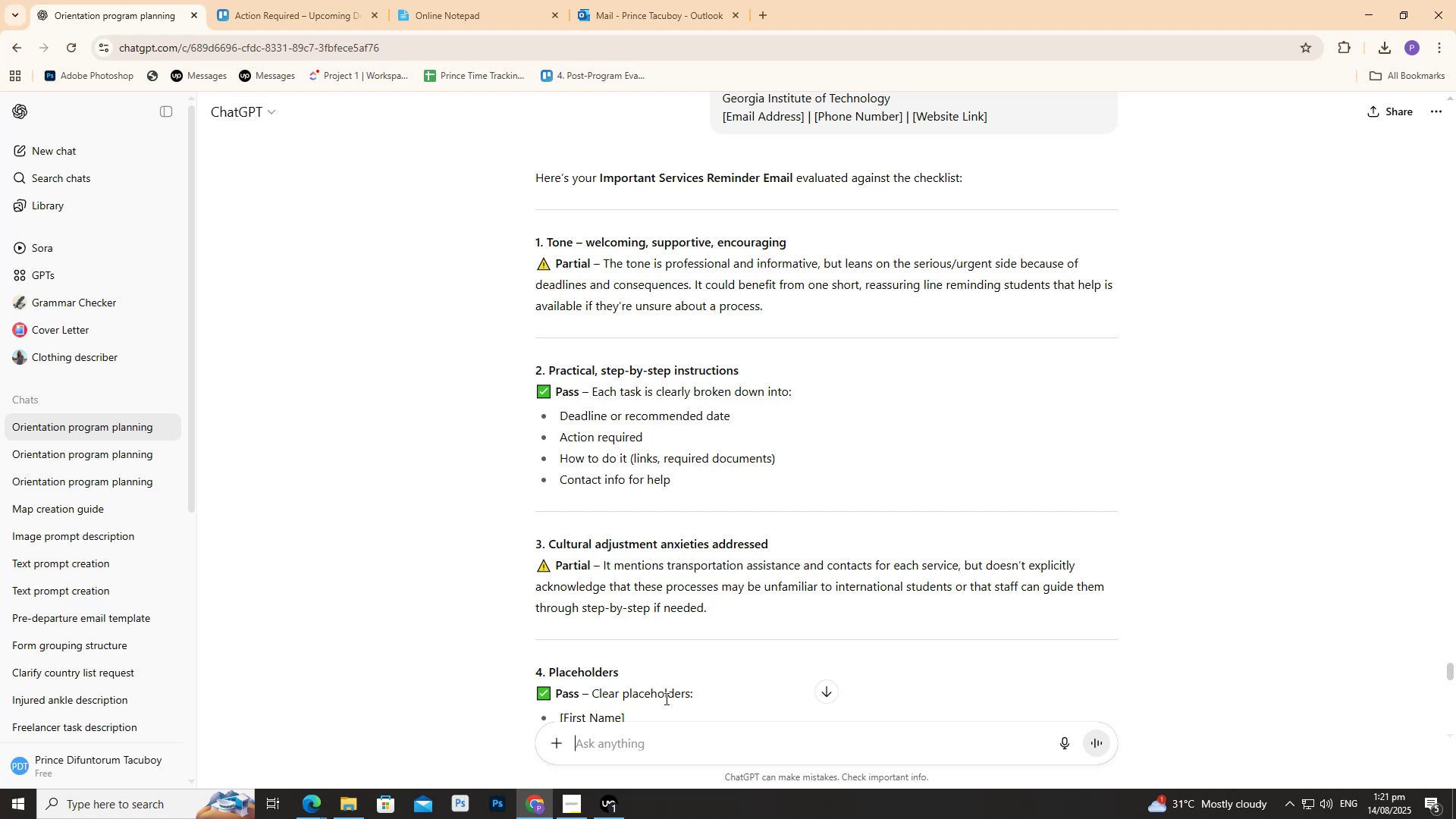 
wait(17.06)
 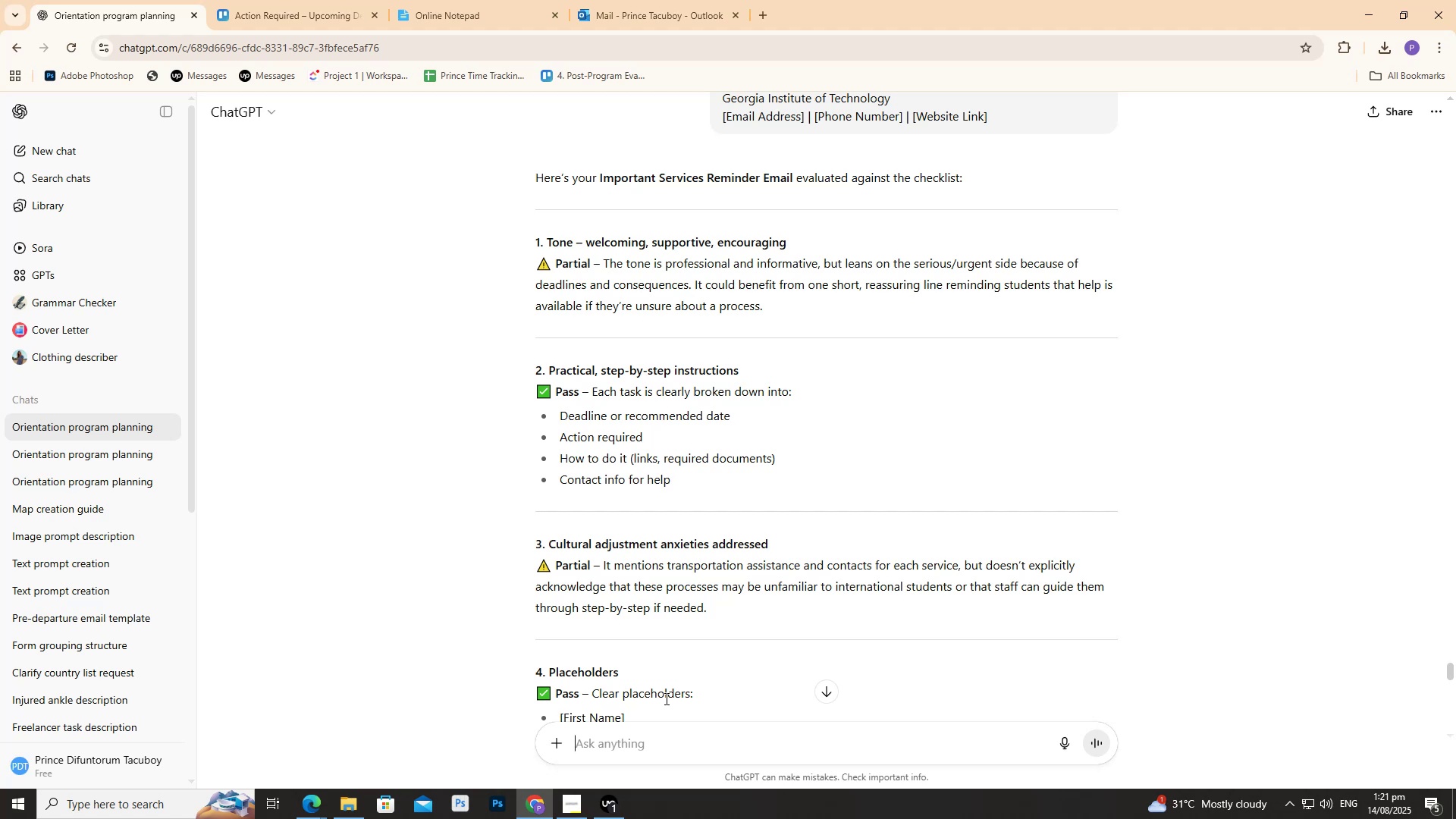 
scroll: coordinate [682, 241], scroll_direction: up, amount: 16.0
 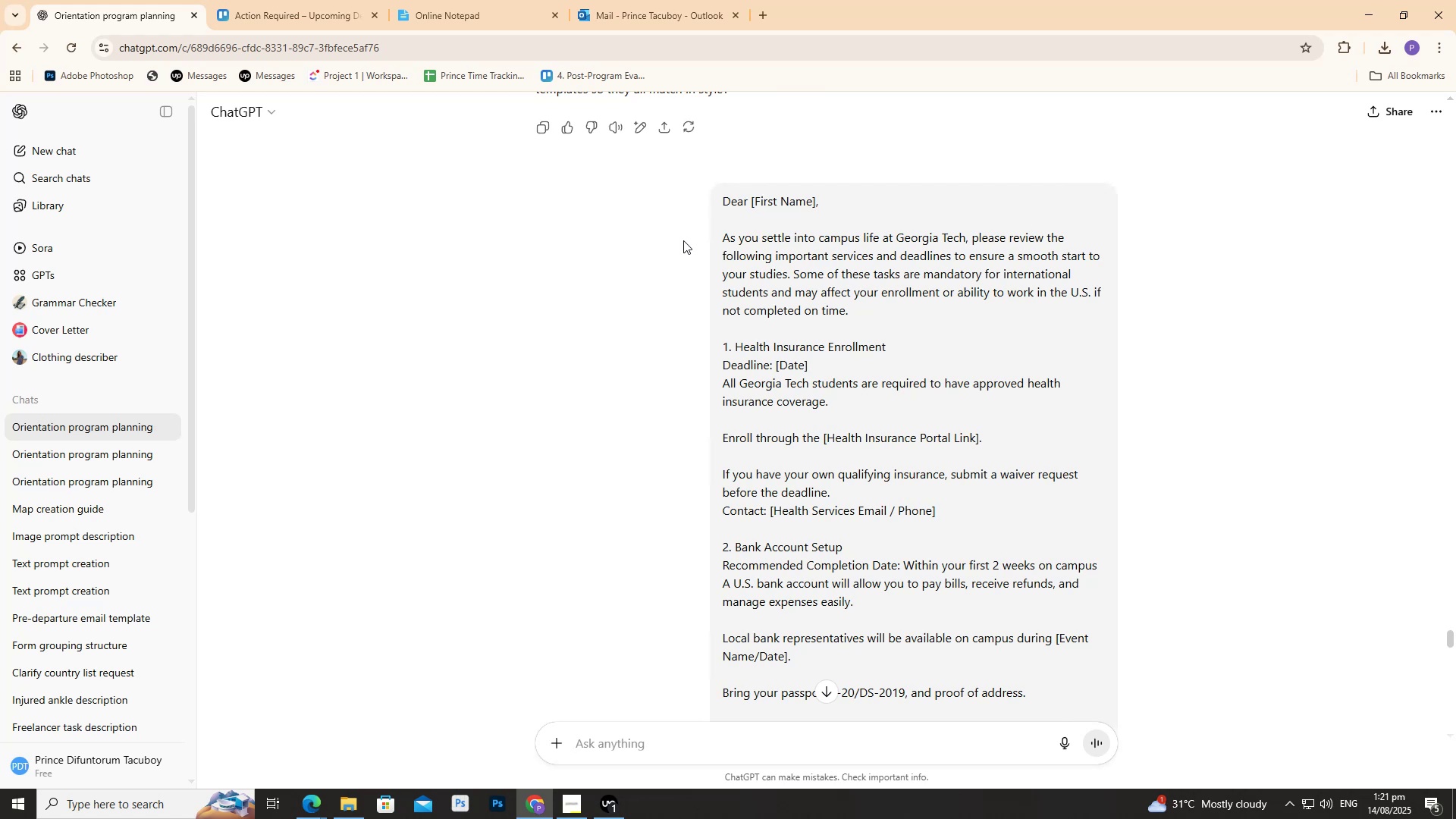 
wait(6.48)
 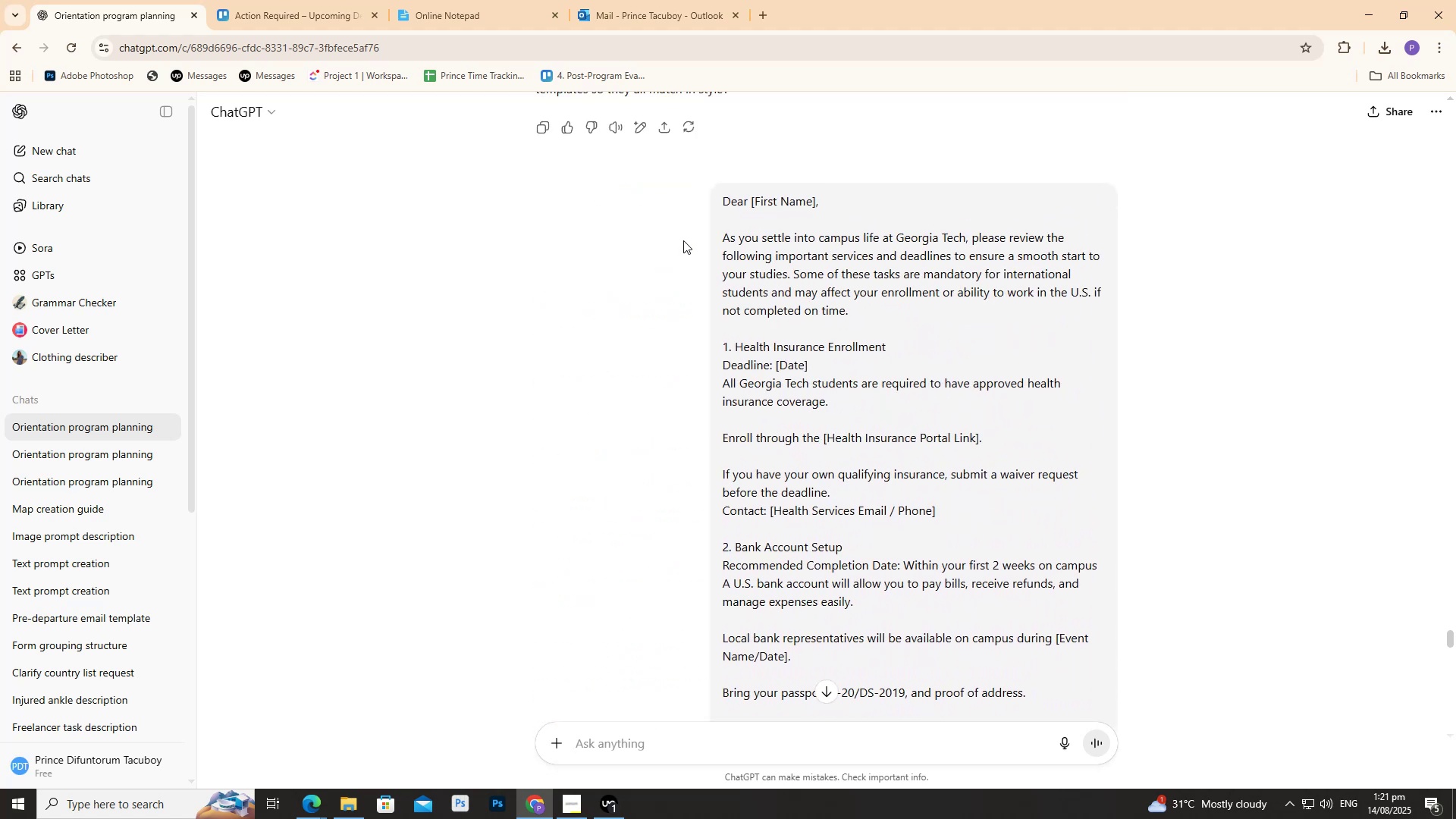 
scroll: coordinate [683, 240], scroll_direction: down, amount: 11.0
 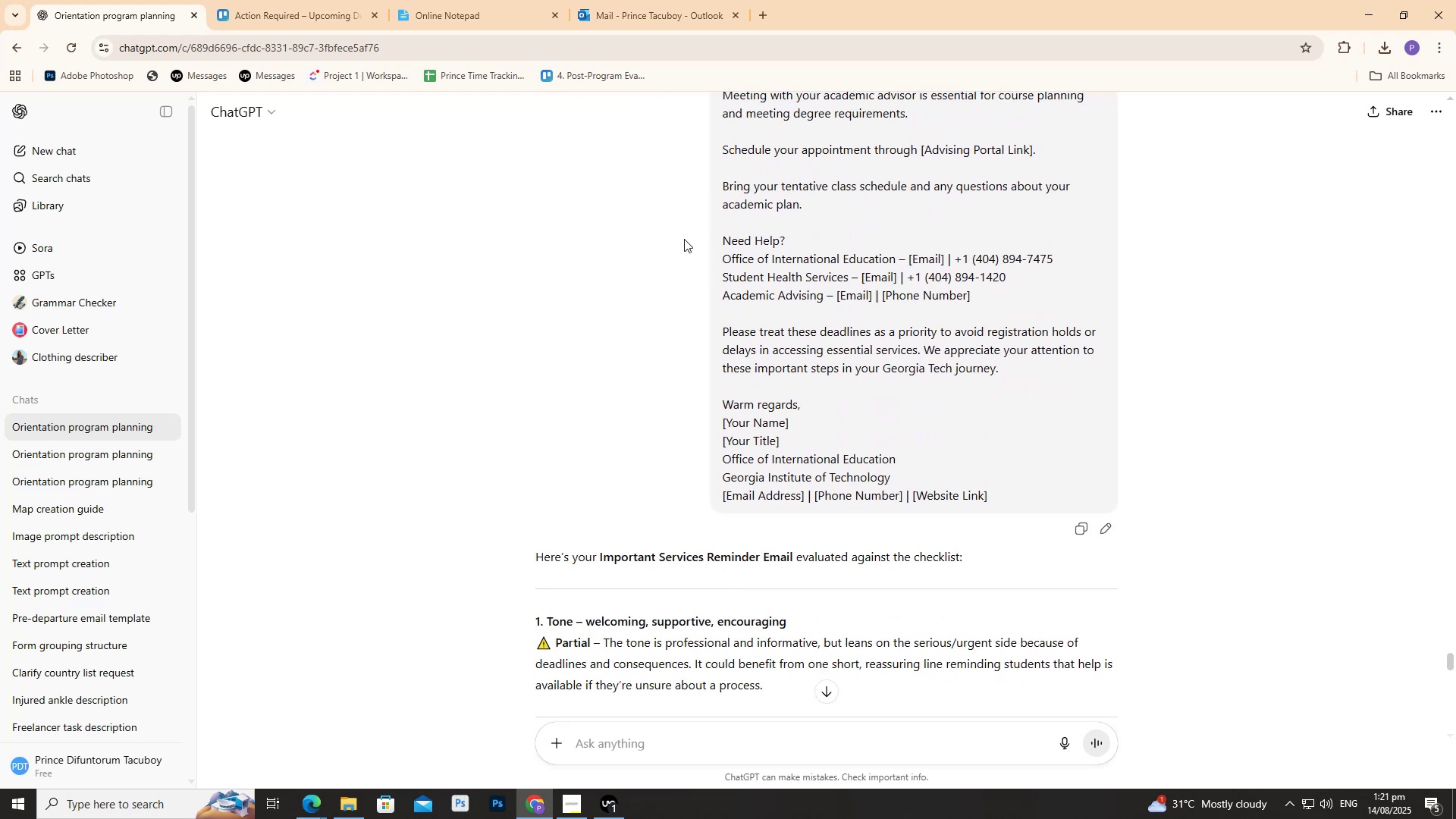 
scroll: coordinate [685, 237], scroll_direction: up, amount: 12.0
 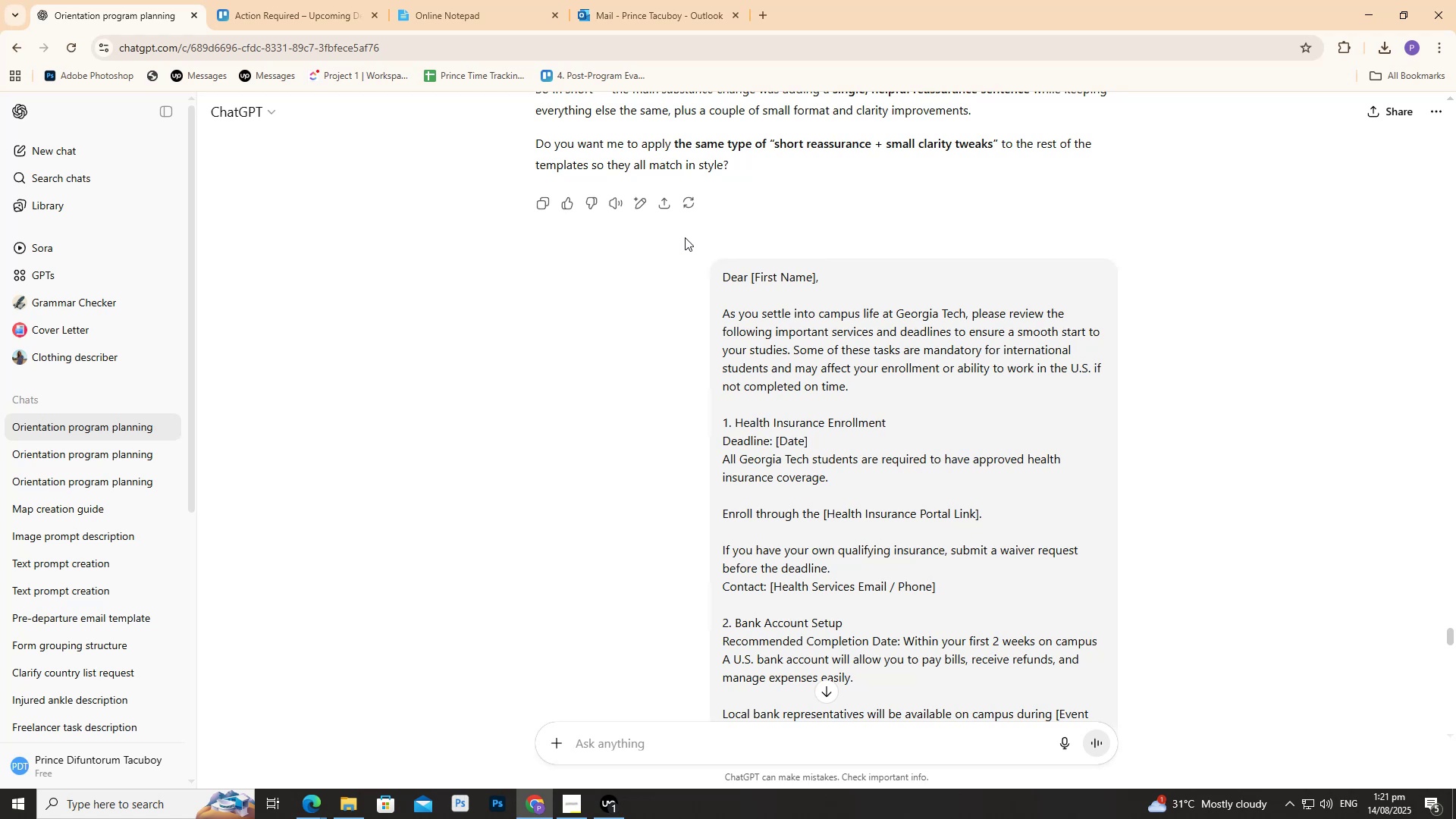 
wait(6.99)
 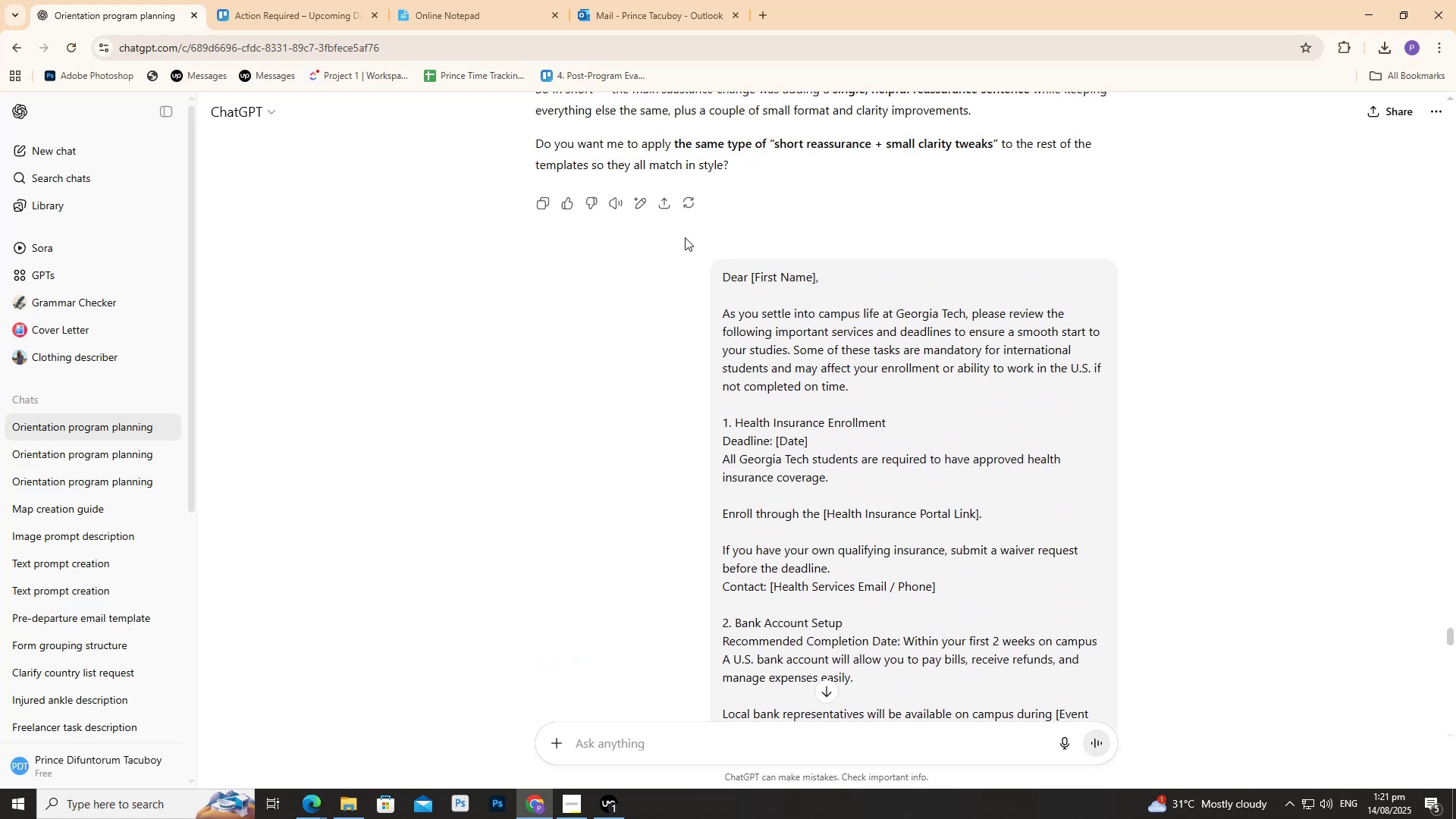 
left_click([326, 0])
 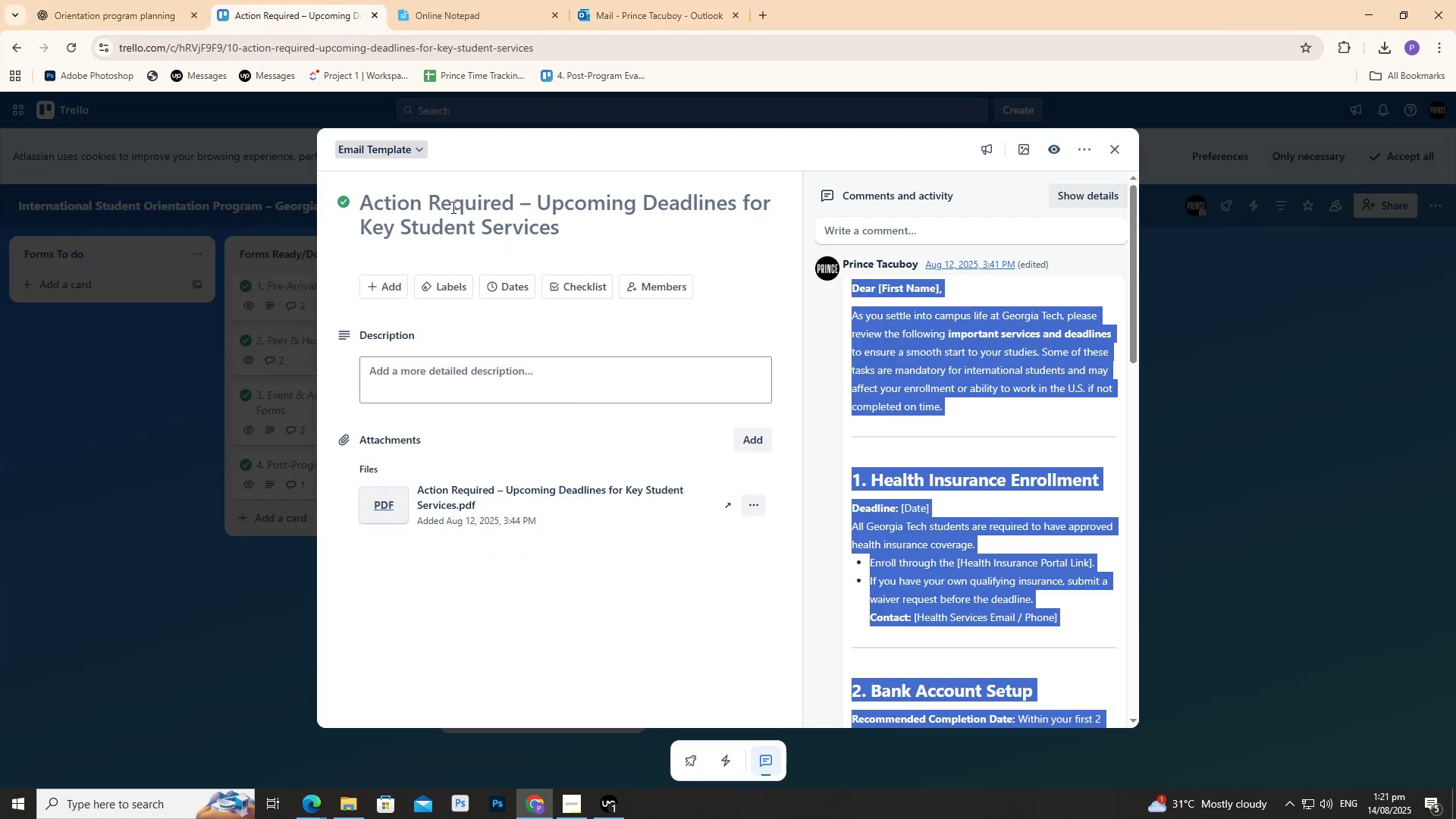 
left_click_drag(start_coordinate=[457, 205], to_coordinate=[620, 216])
 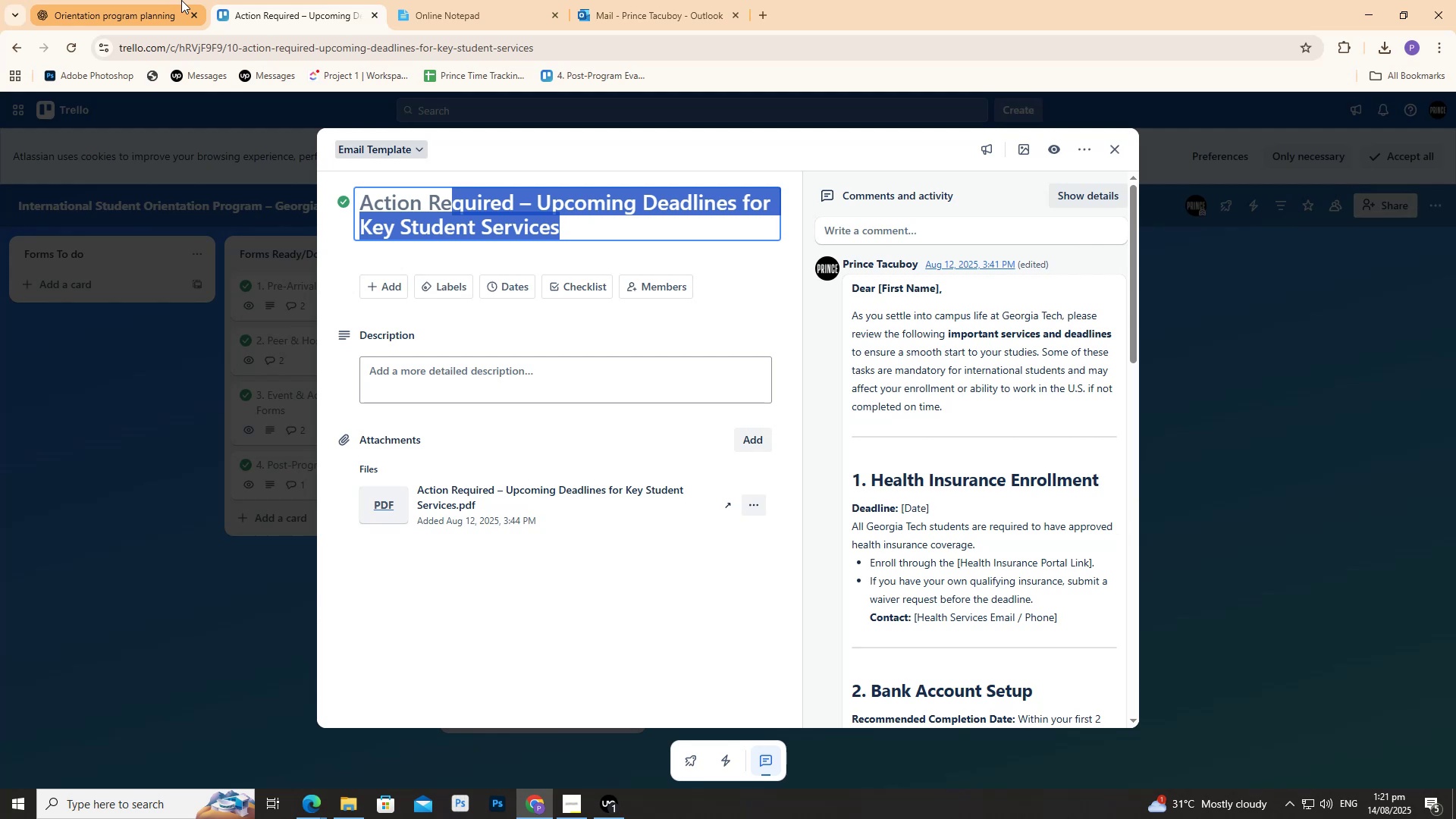 
left_click([149, 0])
 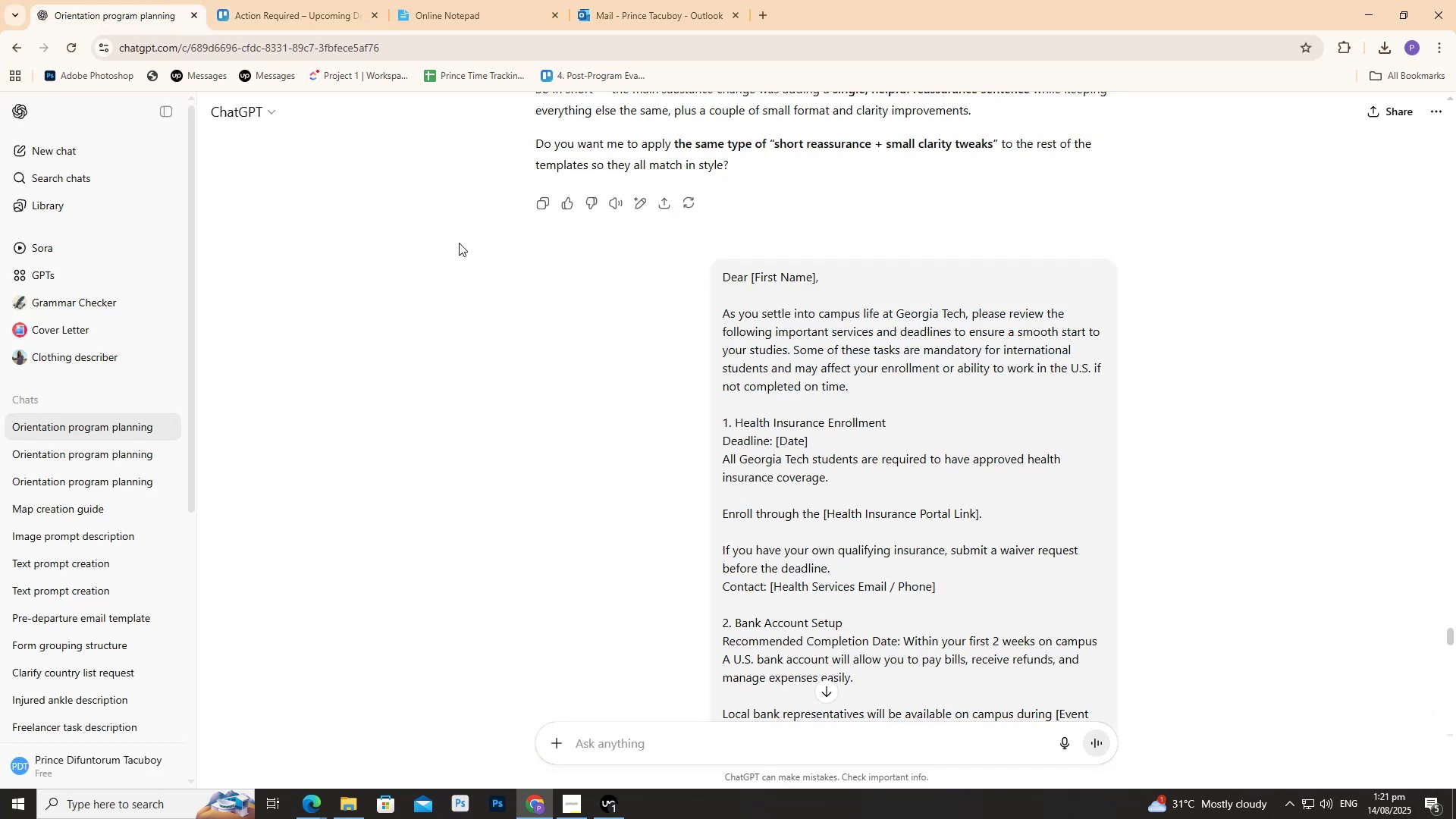 
scroll: coordinate [529, 287], scroll_direction: down, amount: 18.0
 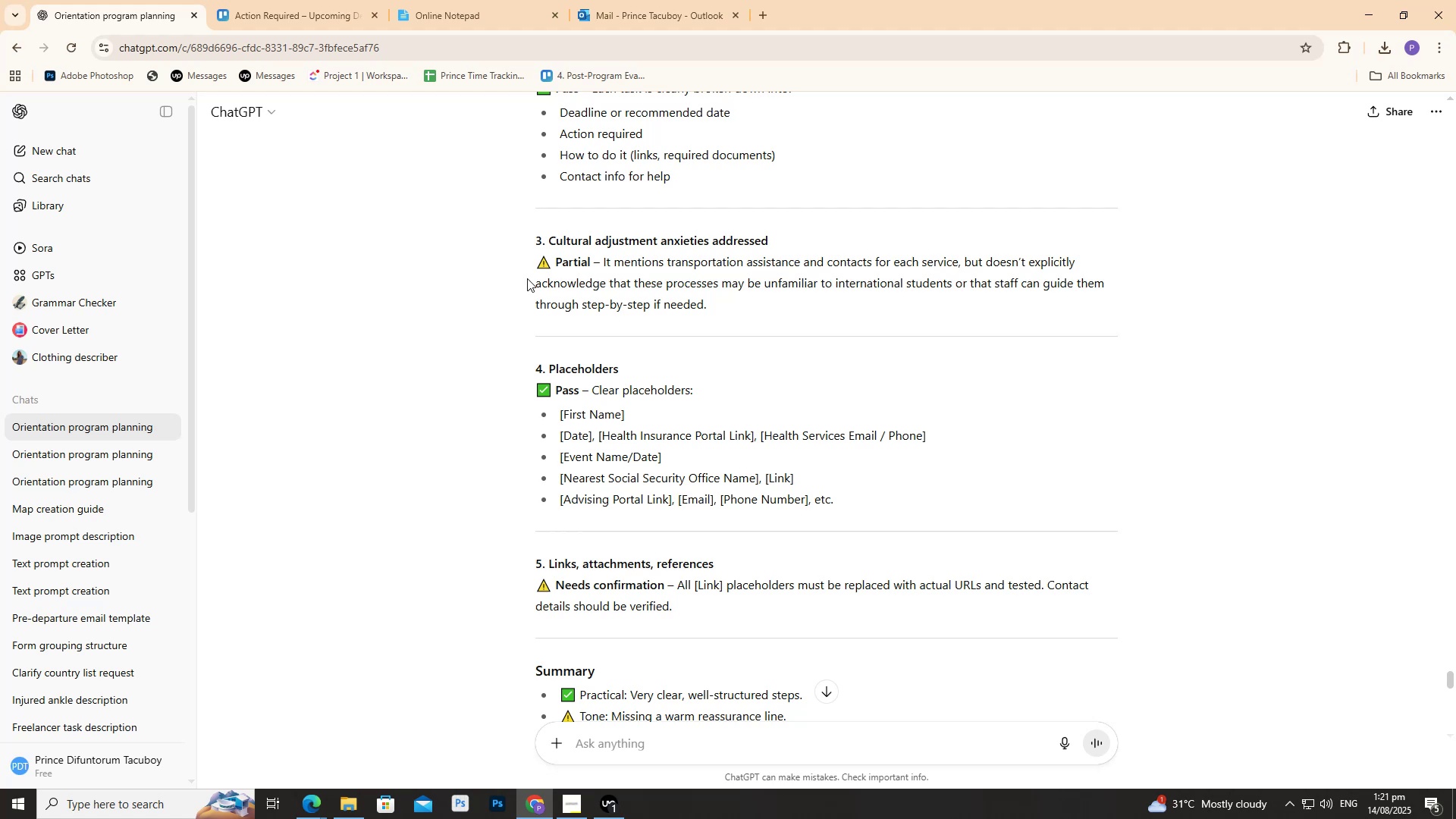 
wait(7.47)
 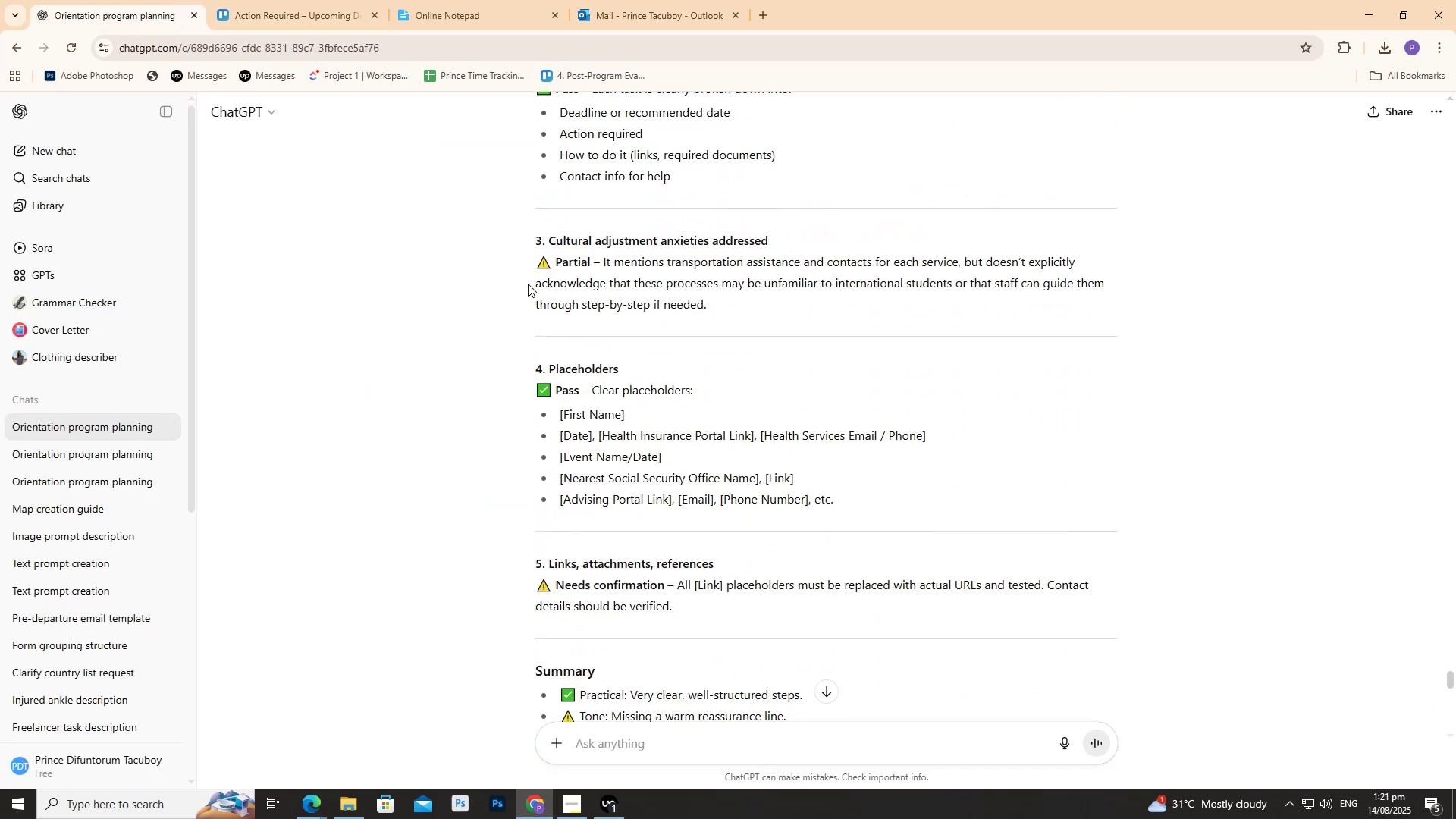 
scroll: coordinate [523, 265], scroll_direction: down, amount: 11.0
 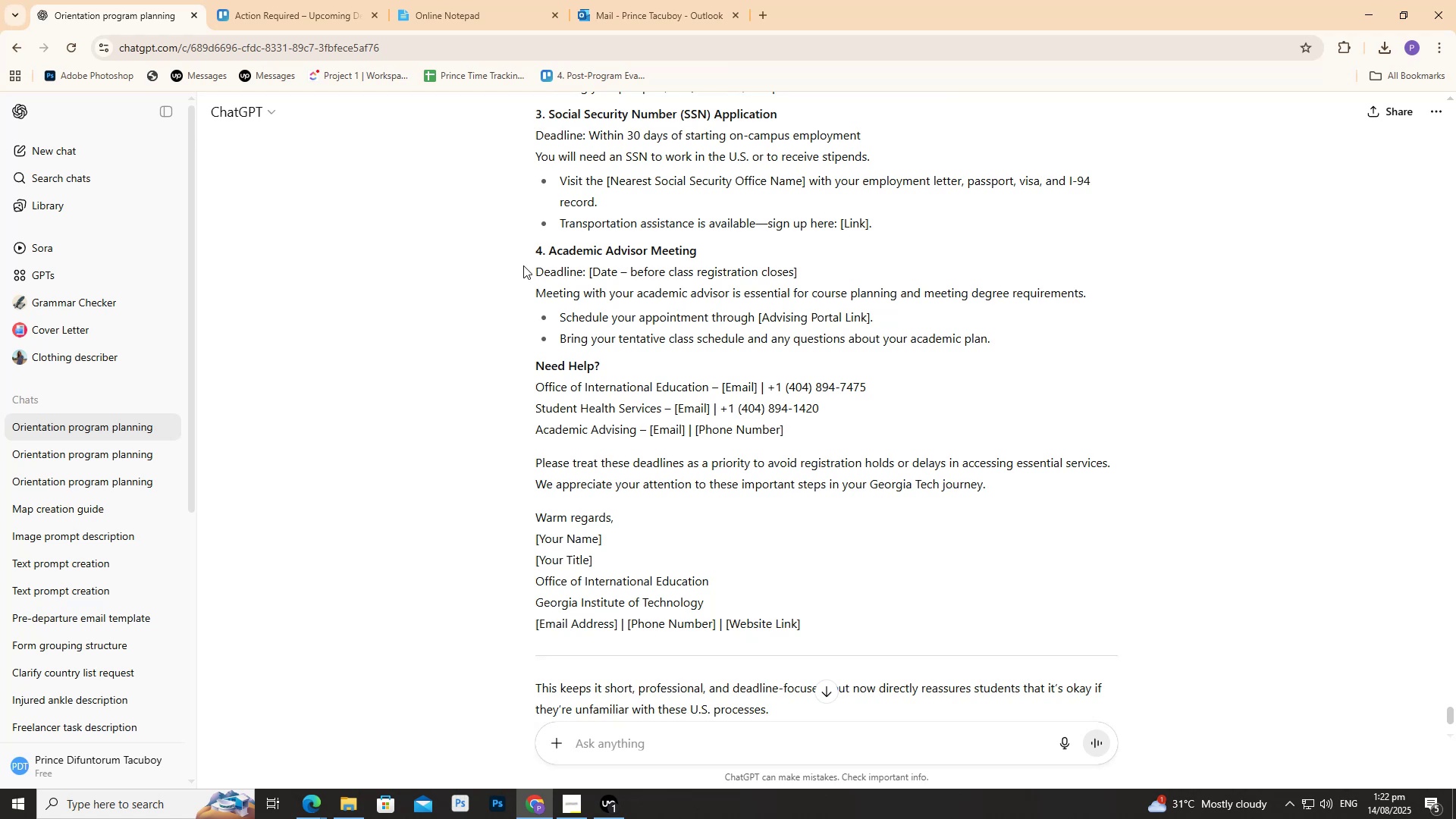 
scroll: coordinate [523, 262], scroll_direction: up, amount: 14.0
 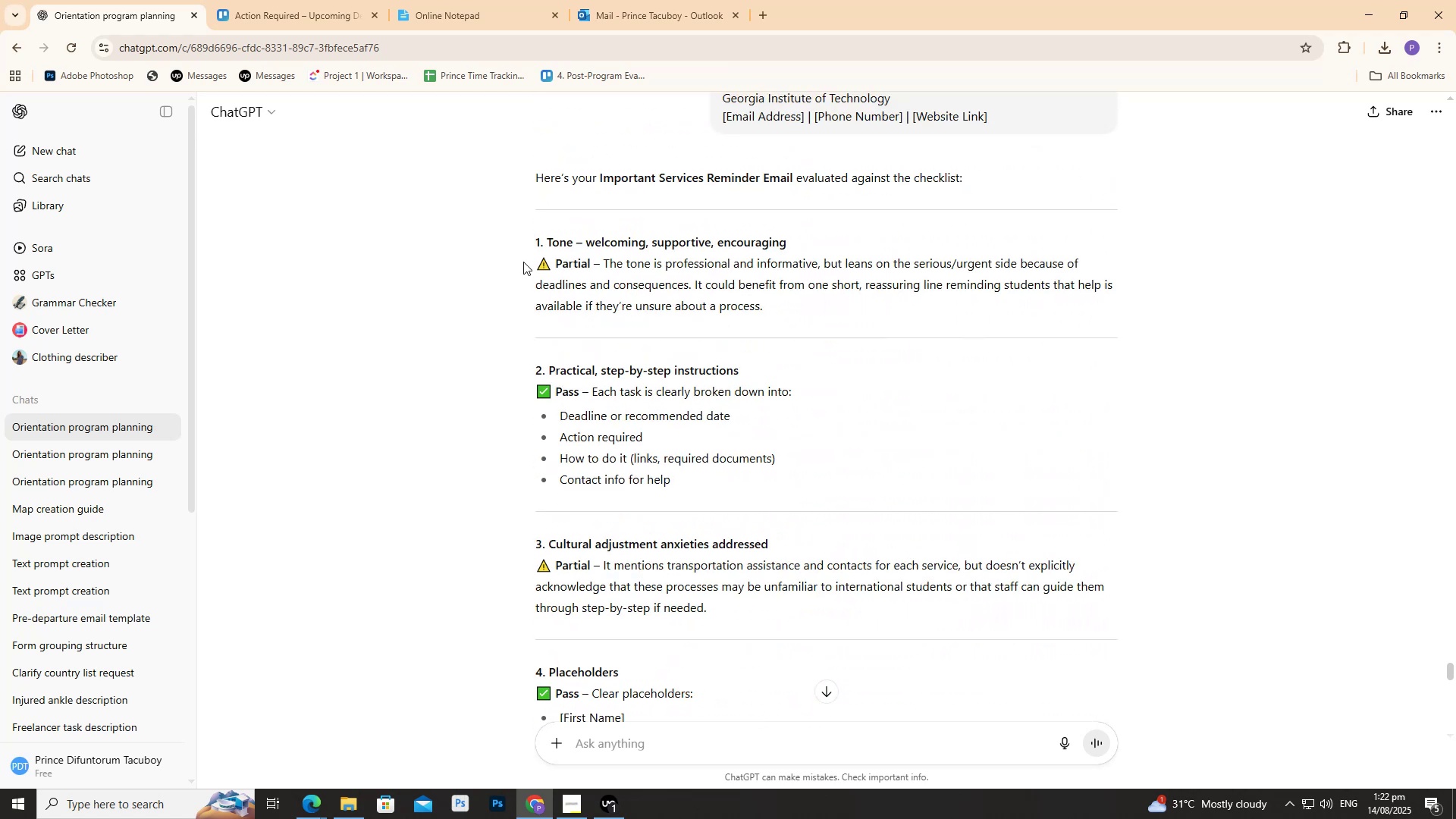 
scroll: coordinate [523, 262], scroll_direction: down, amount: 11.0
 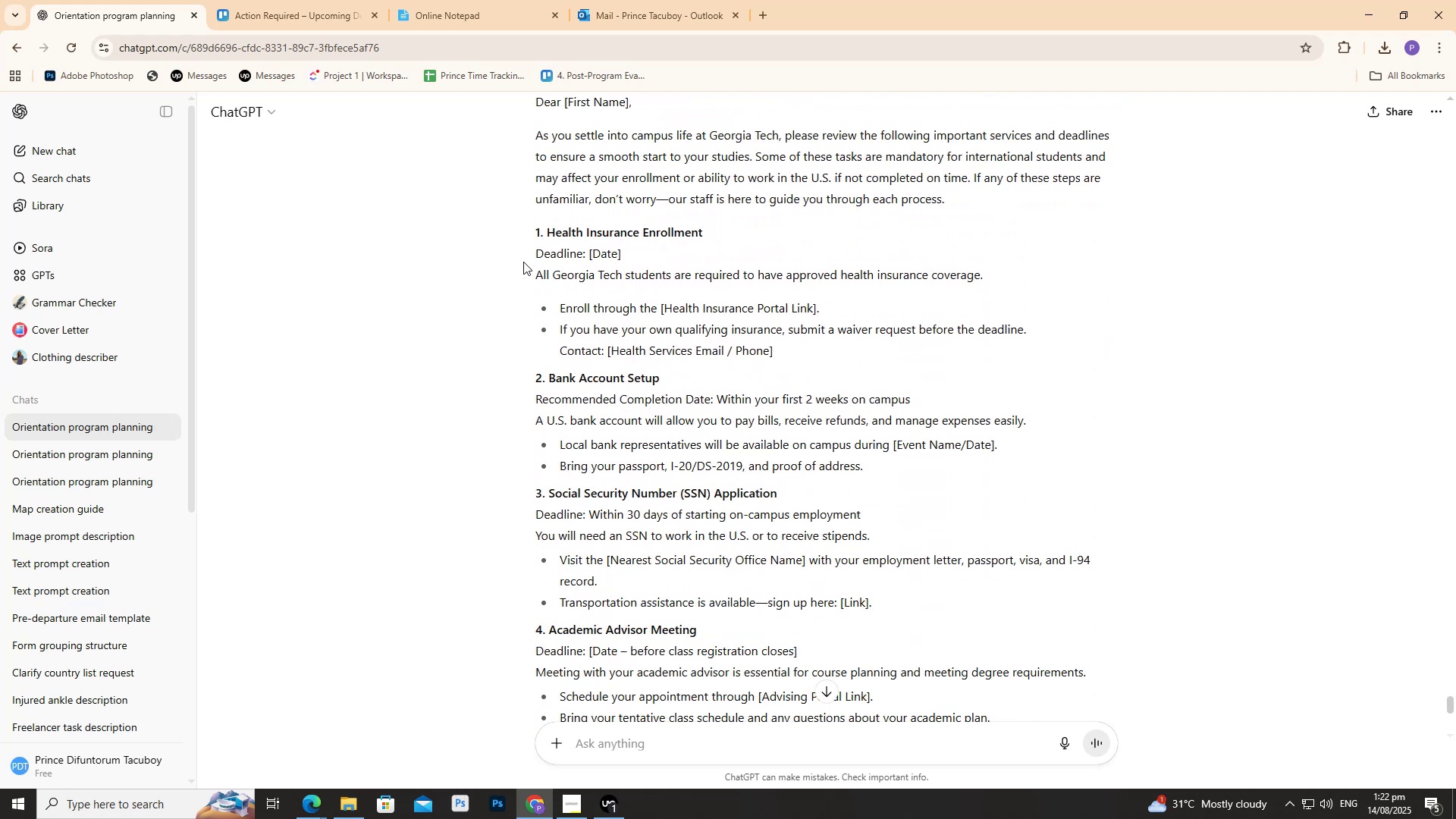 
scroll: coordinate [523, 262], scroll_direction: up, amount: 1.0
 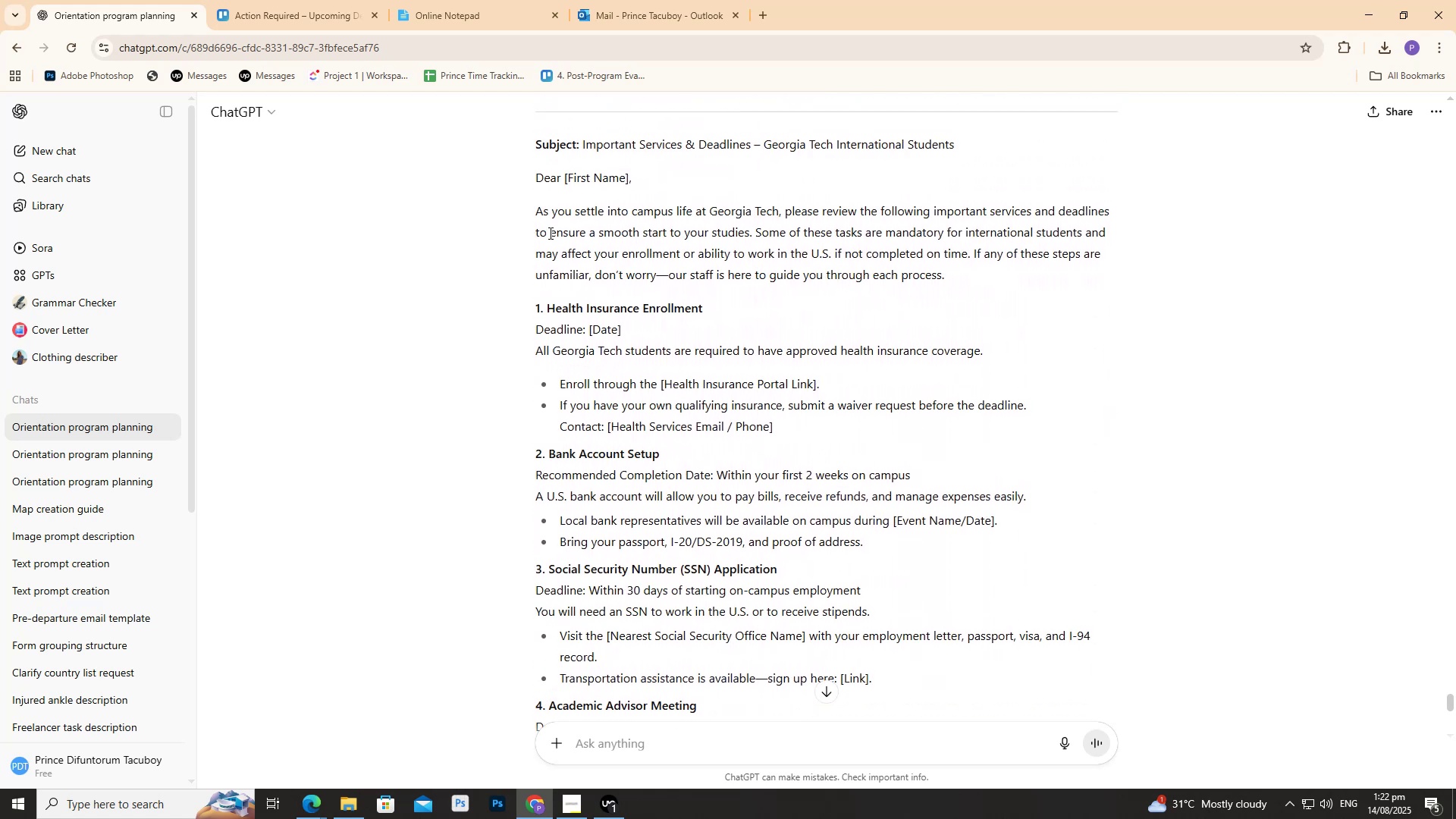 
left_click_drag(start_coordinate=[524, 171], to_coordinate=[817, 436])
 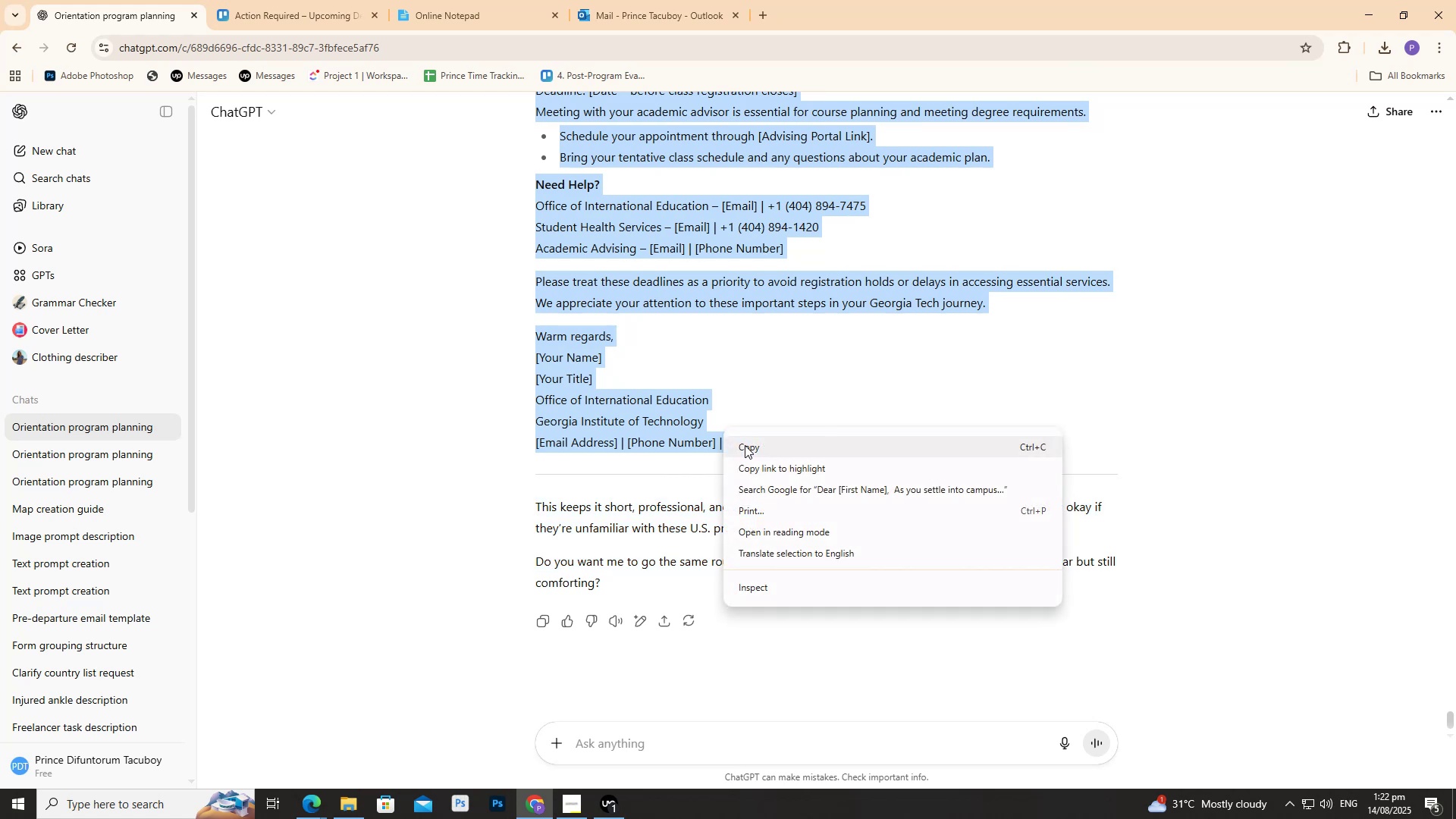 
left_click([745, 445])
 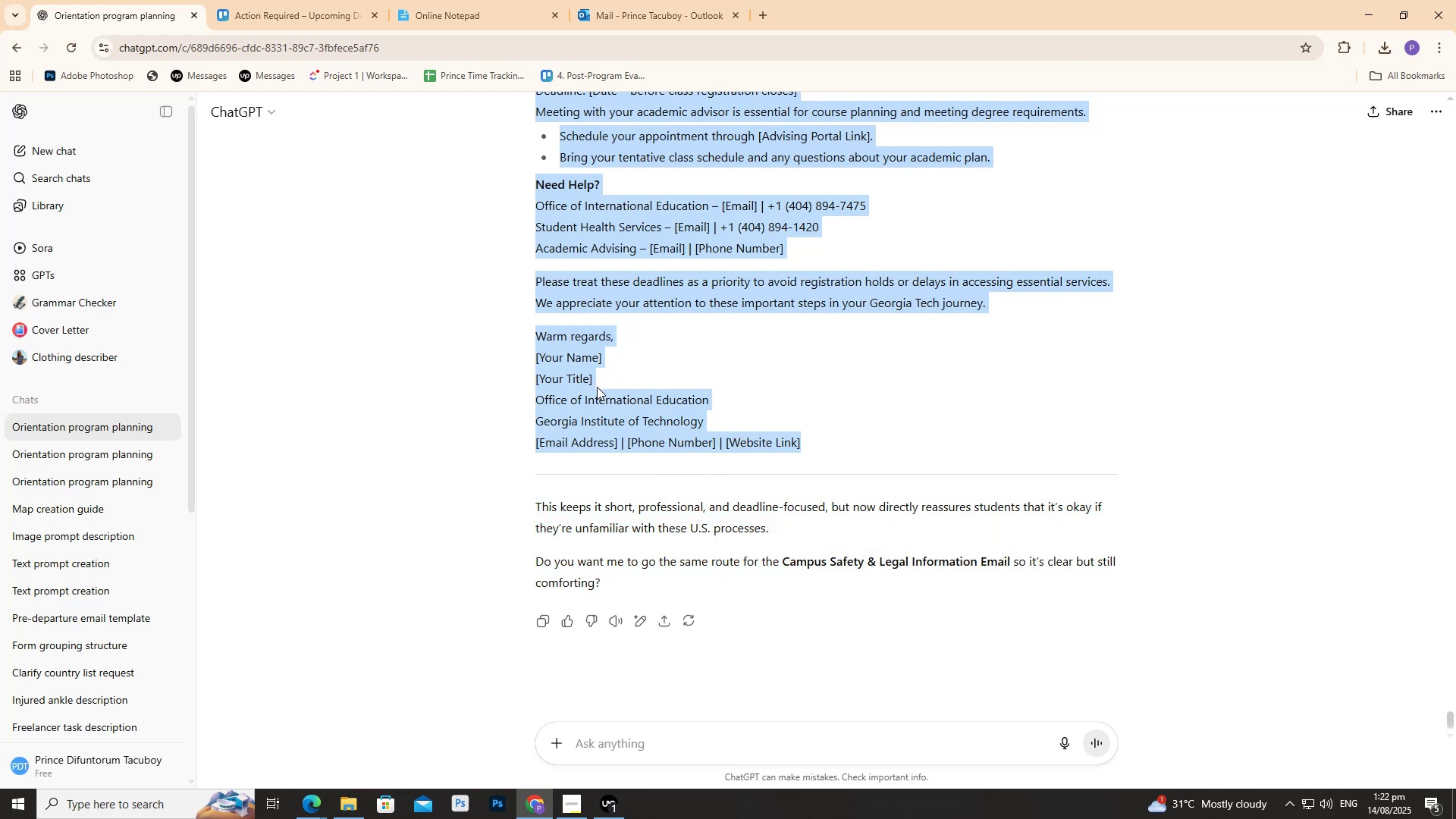 
right_click([597, 387])
 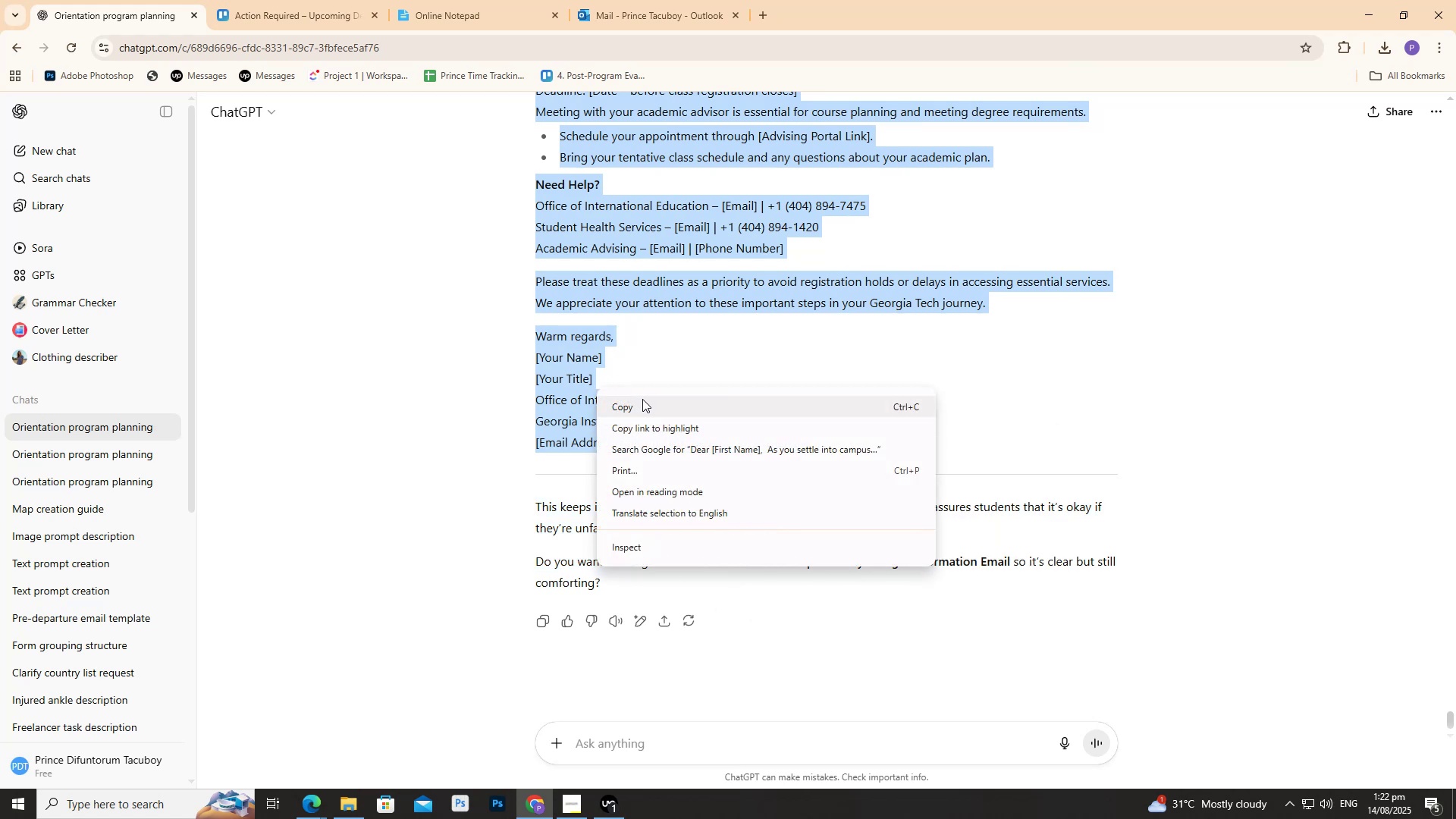 
left_click([646, 402])
 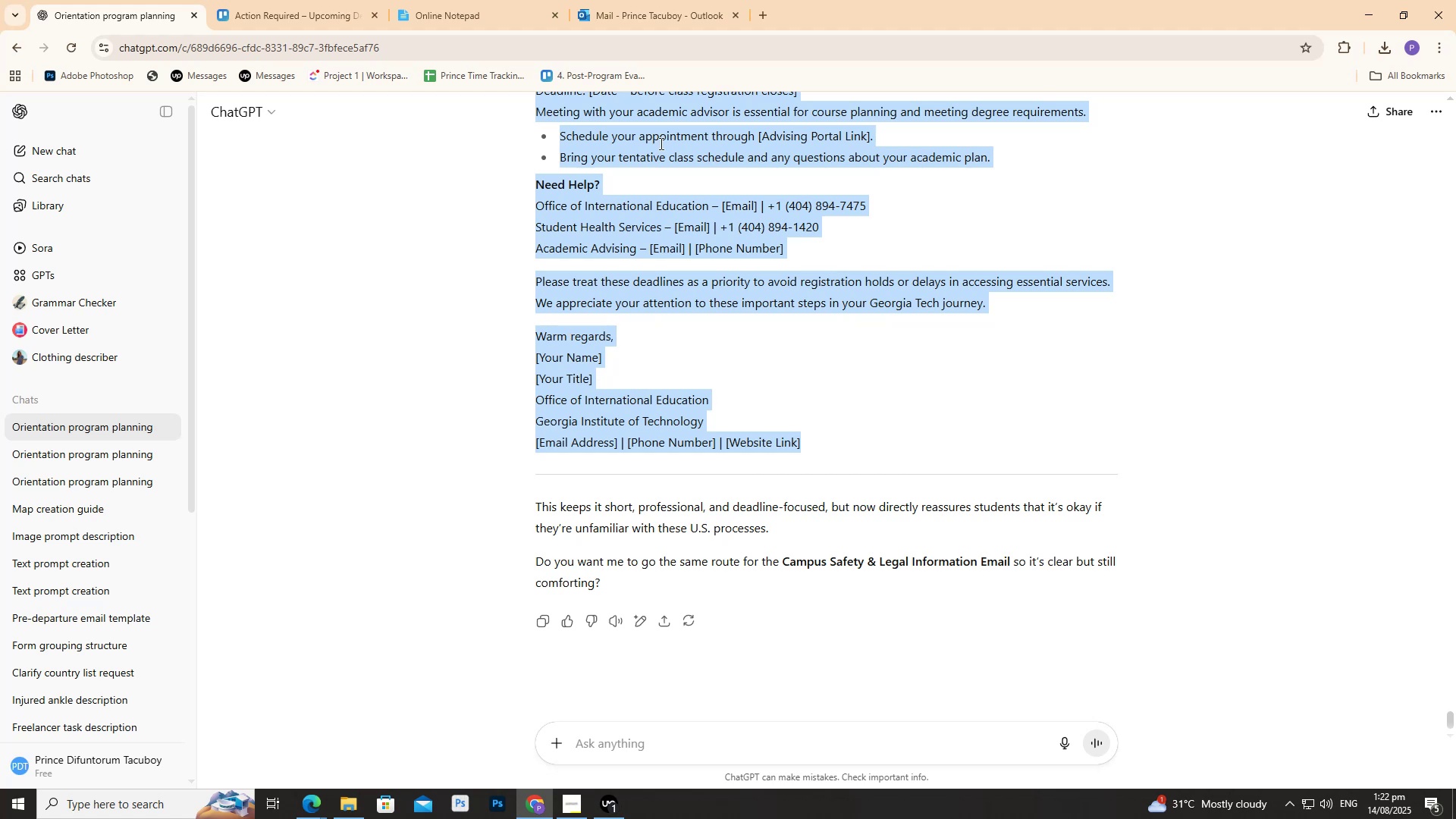 
wait(6.73)
 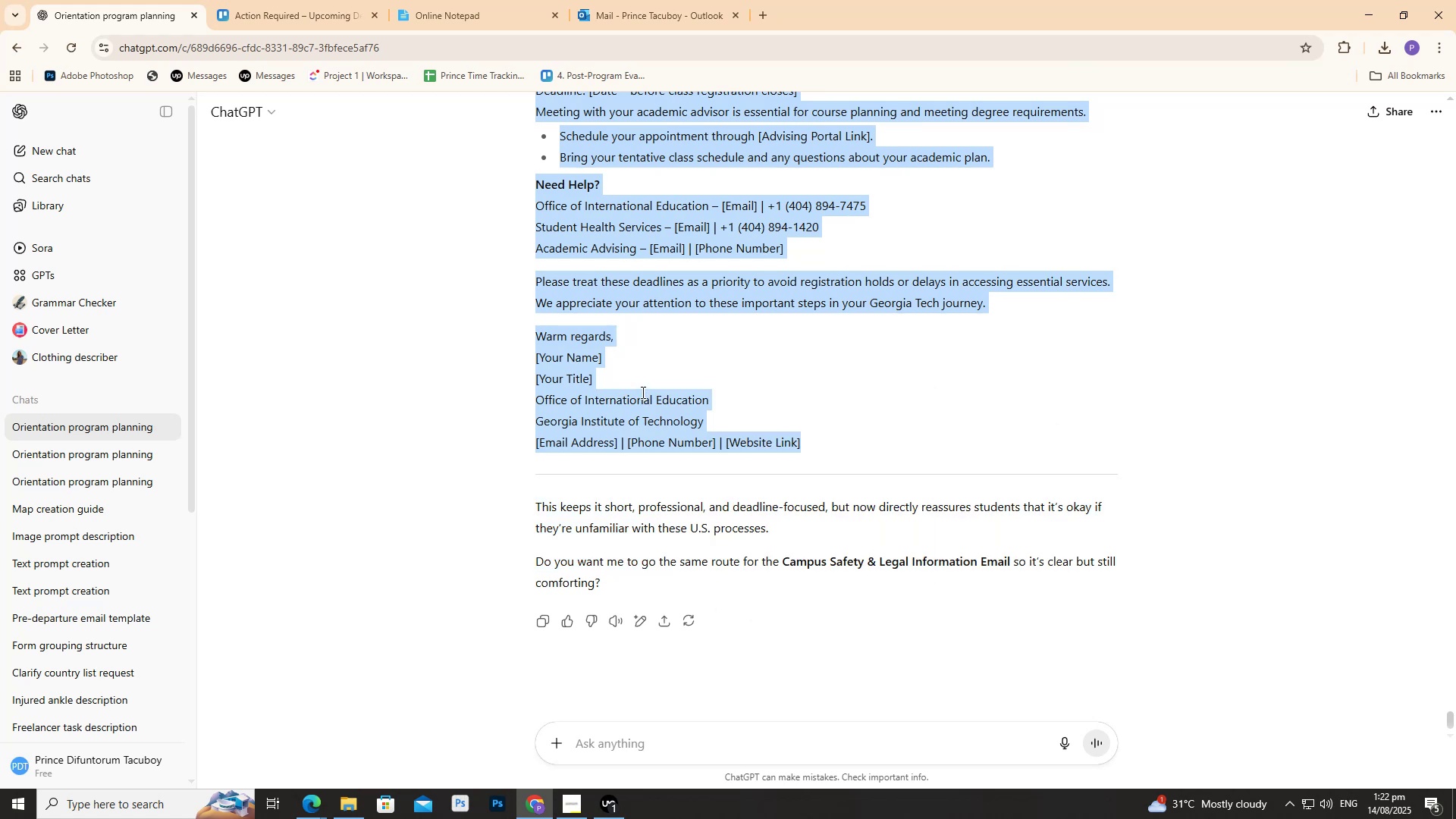 
left_click([582, 11])
 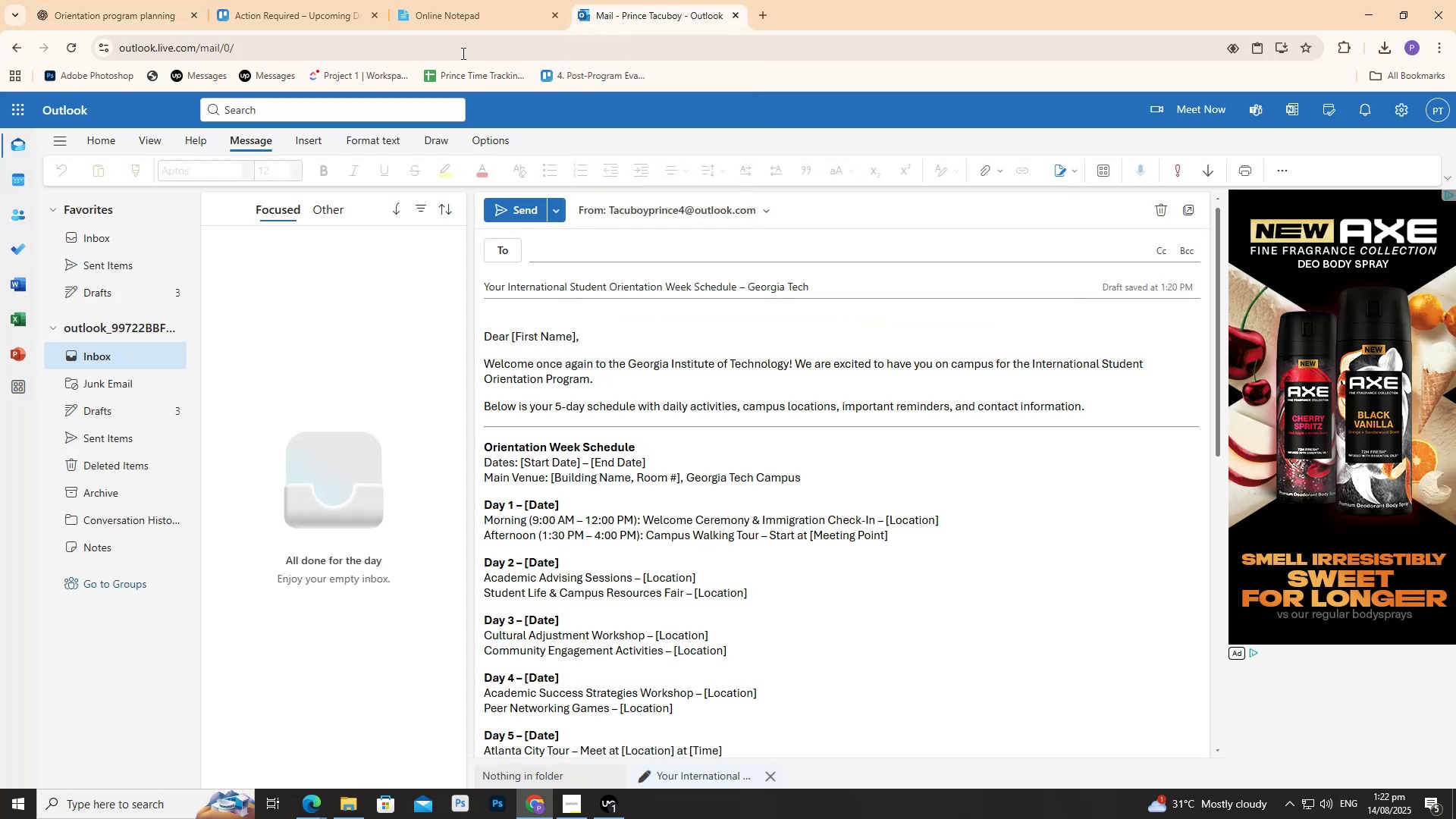 
left_click([444, 0])
 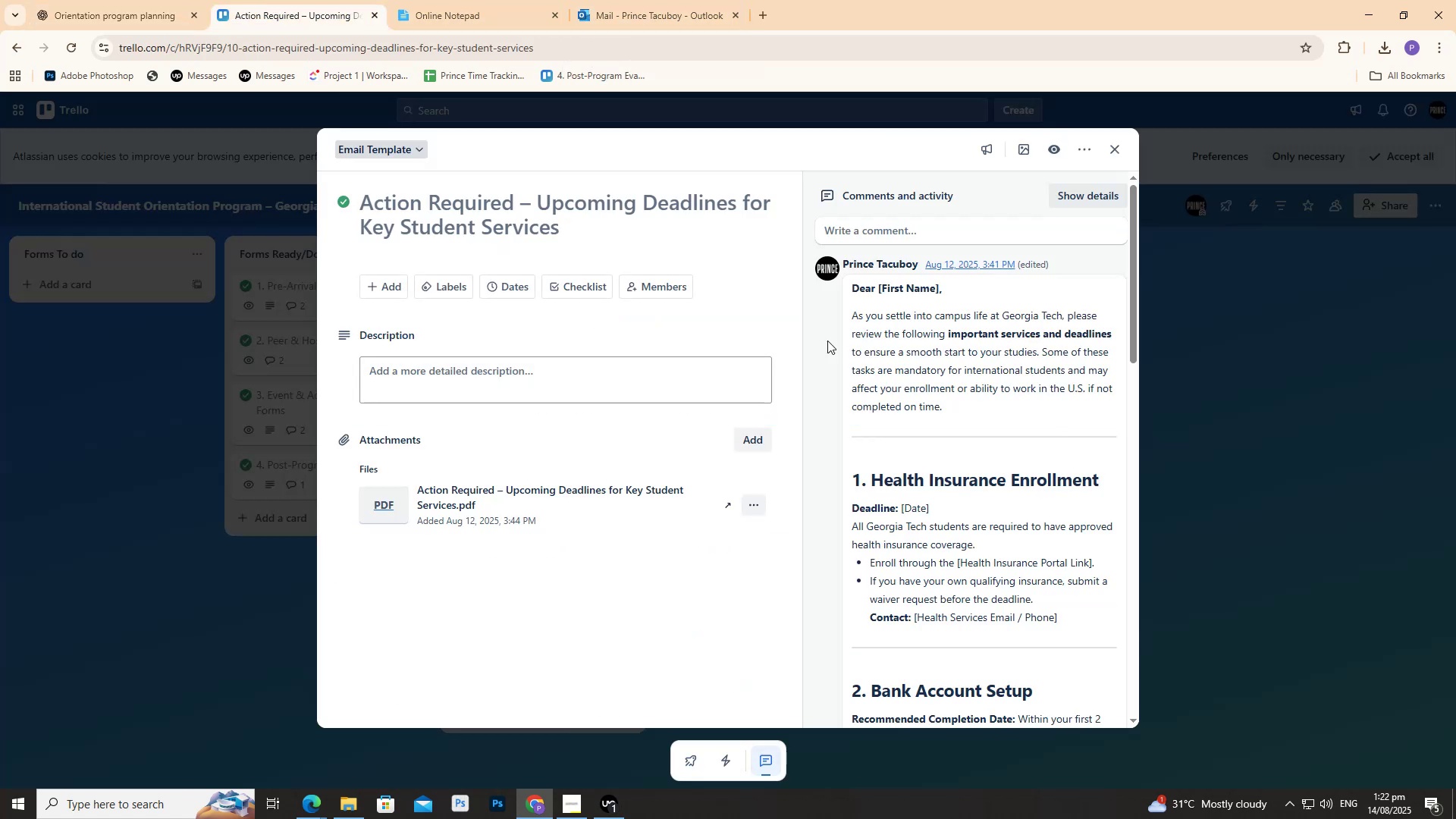 
left_click([886, 322])
 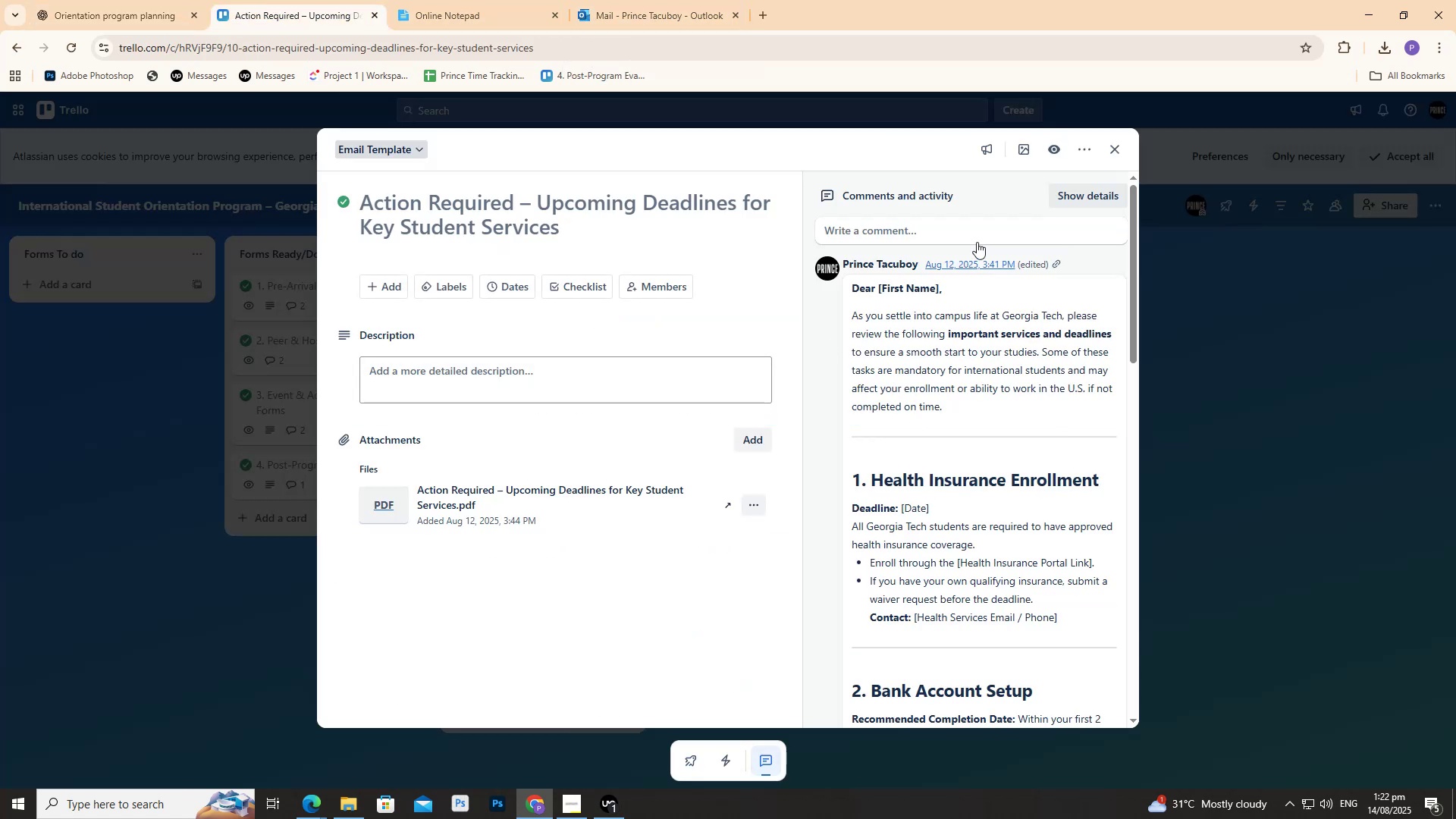 
scroll: coordinate [961, 425], scroll_direction: down, amount: 19.0
 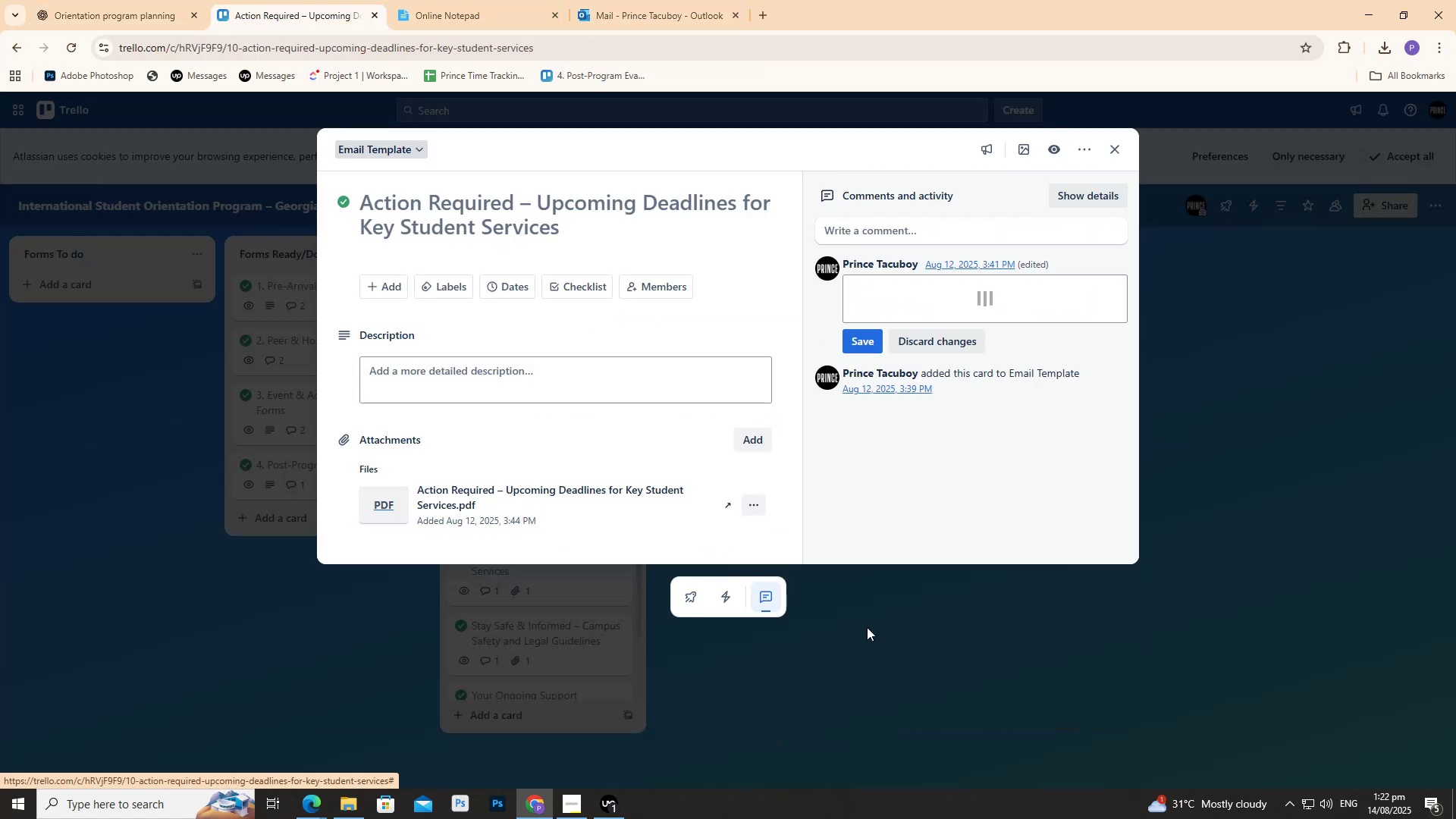 
double_click([882, 497])
 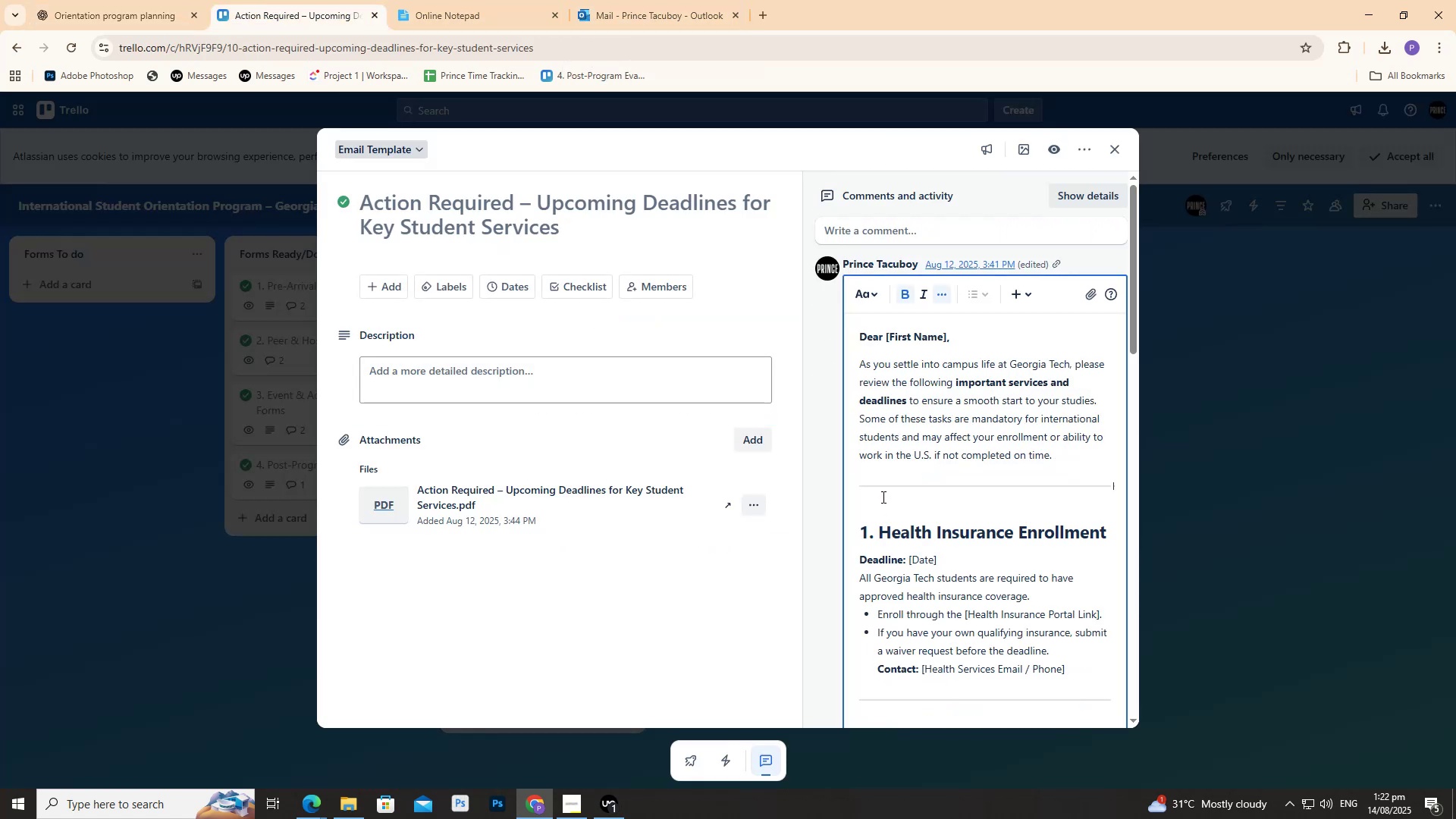 
key(Control+A)
 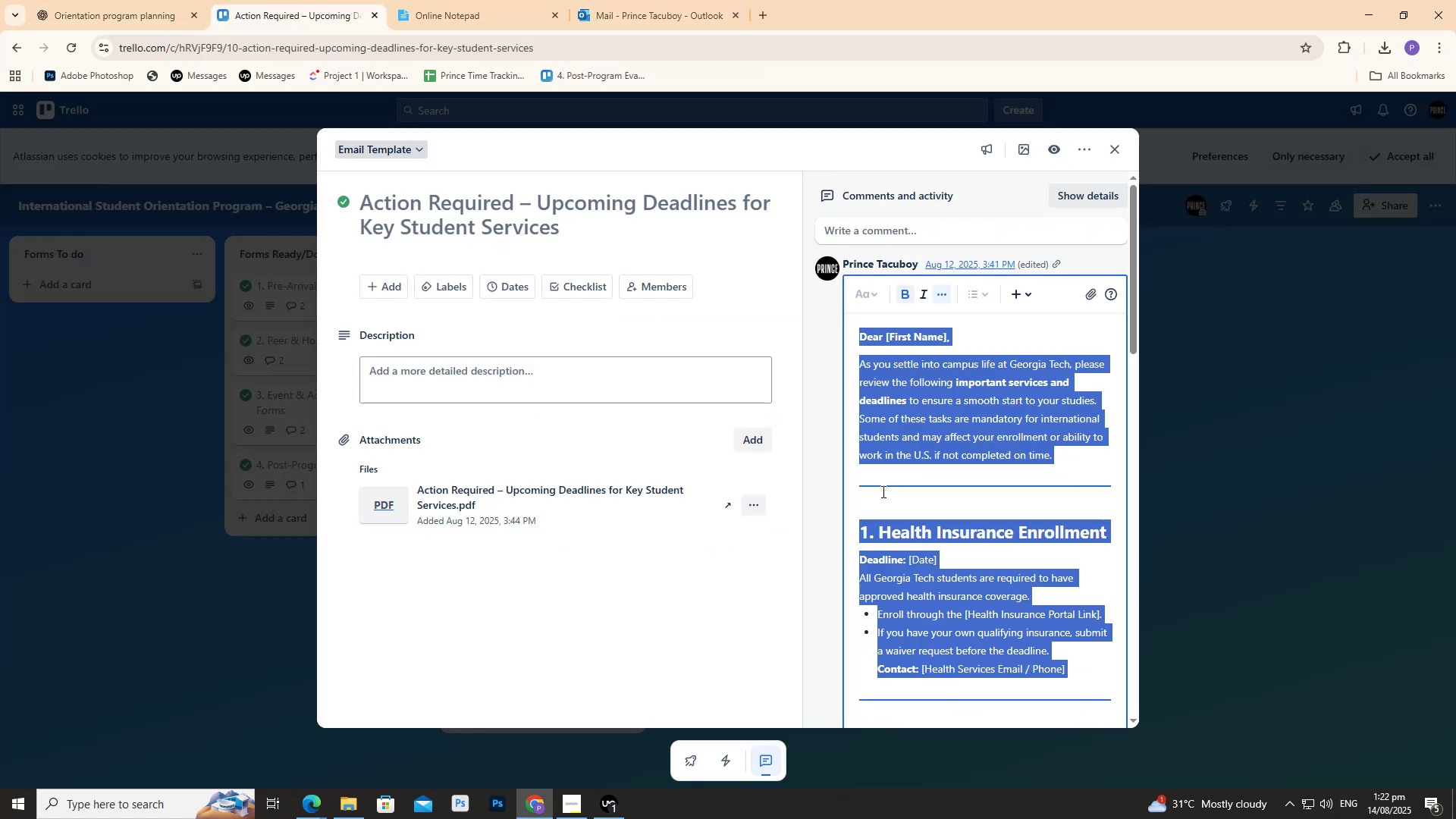 
key(Control+V)
 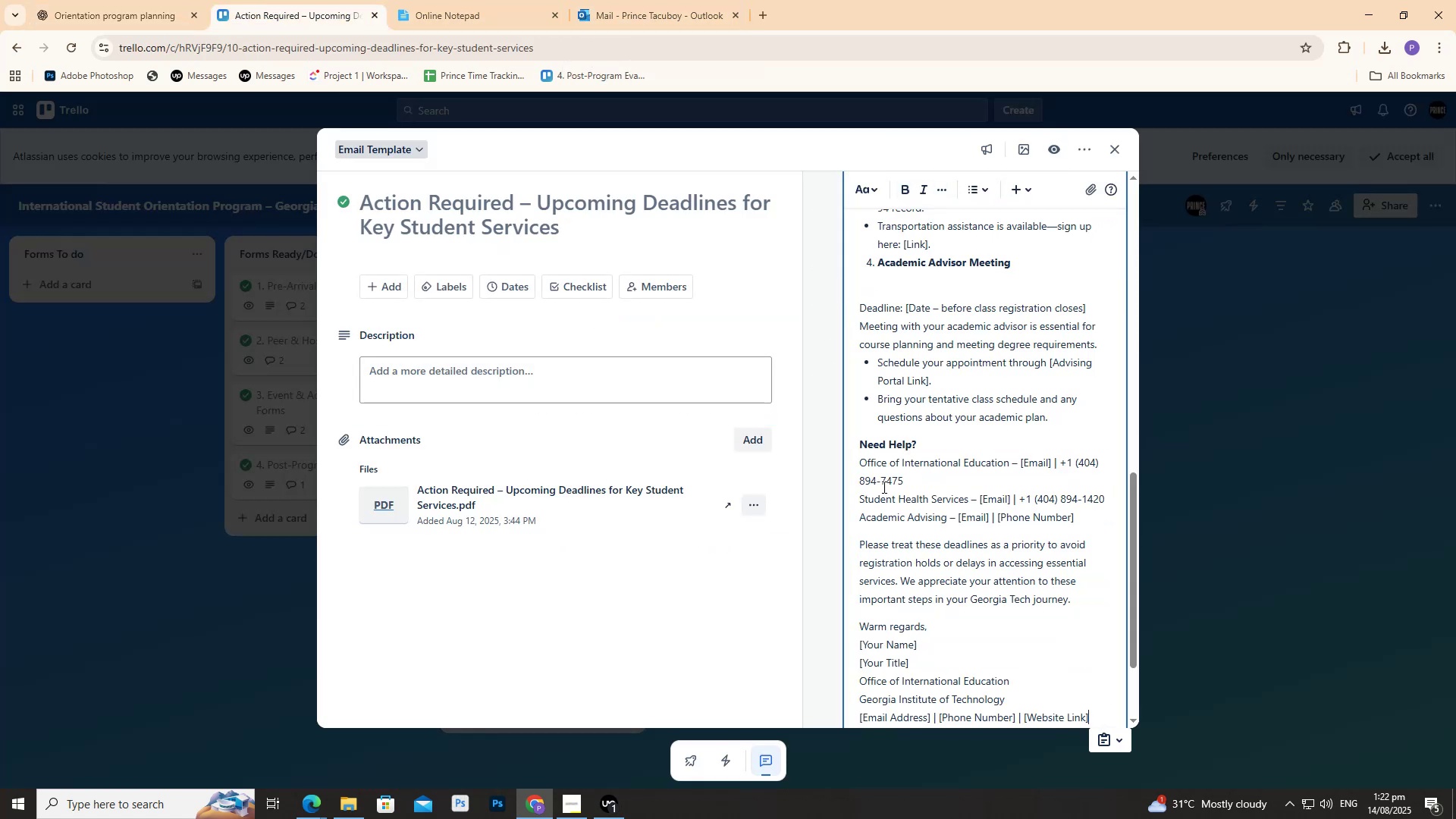 
scroll: coordinate [901, 515], scroll_direction: up, amount: 11.0
 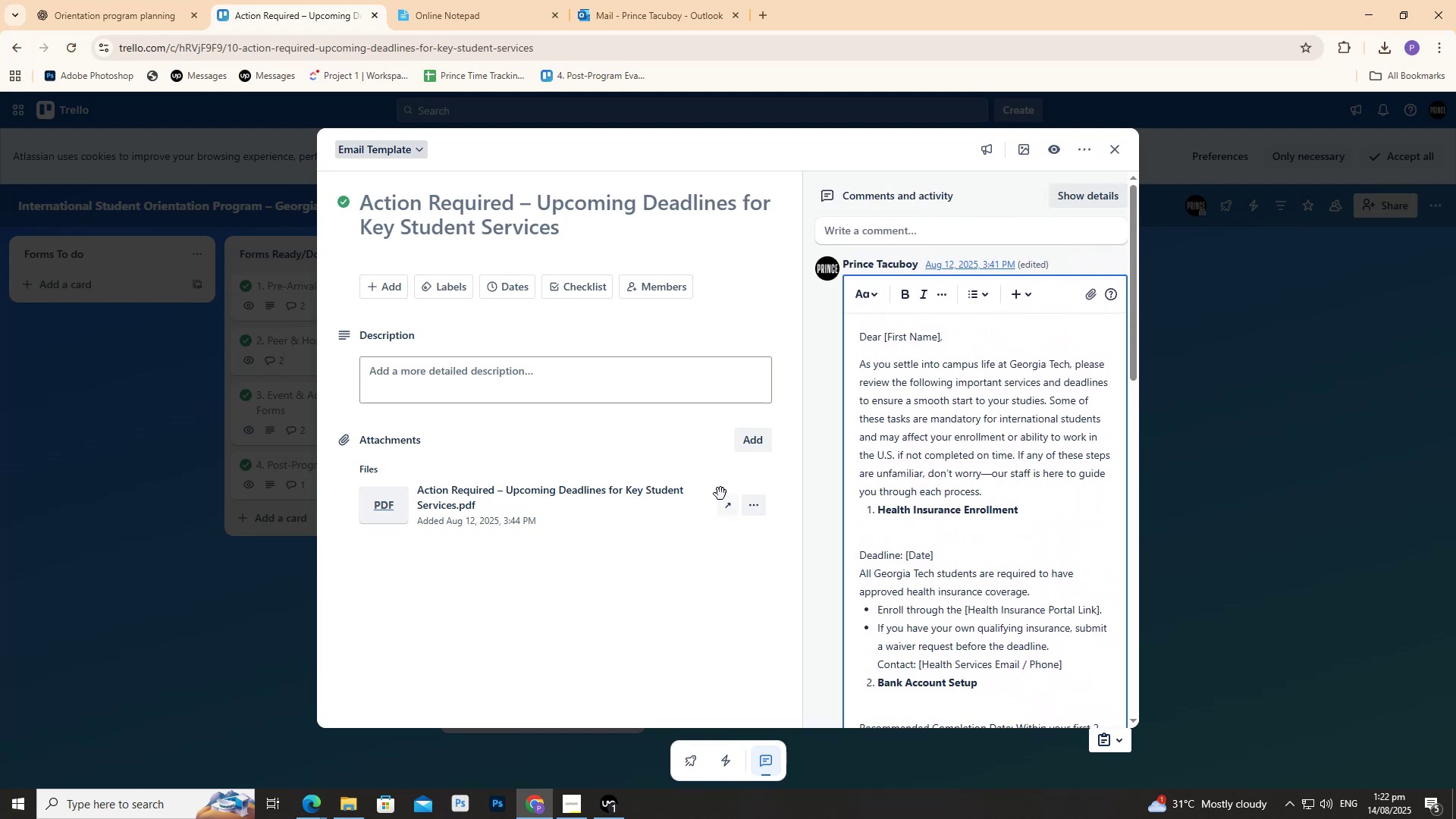 
left_click([604, 5])
 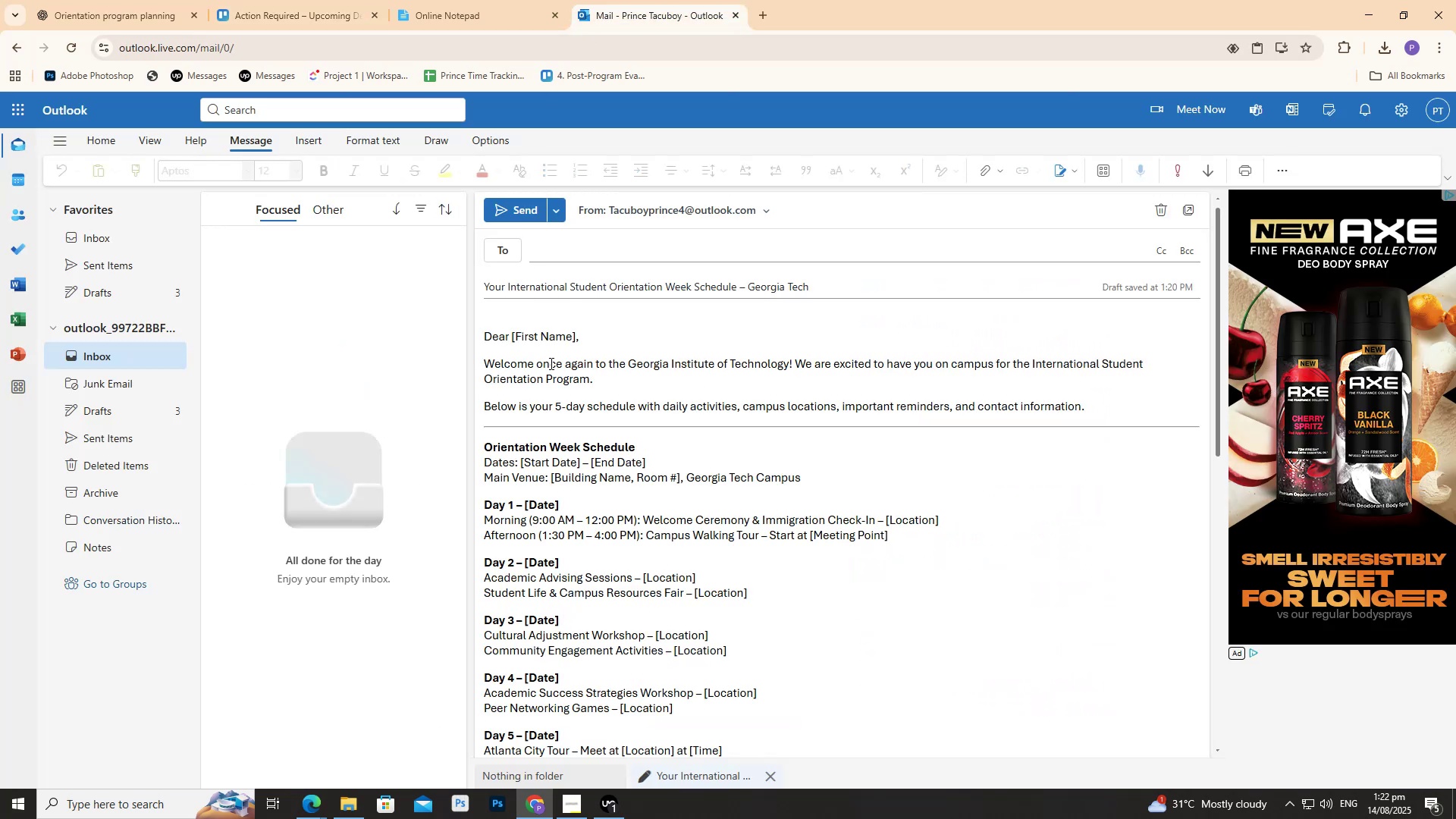 
left_click([550, 363])
 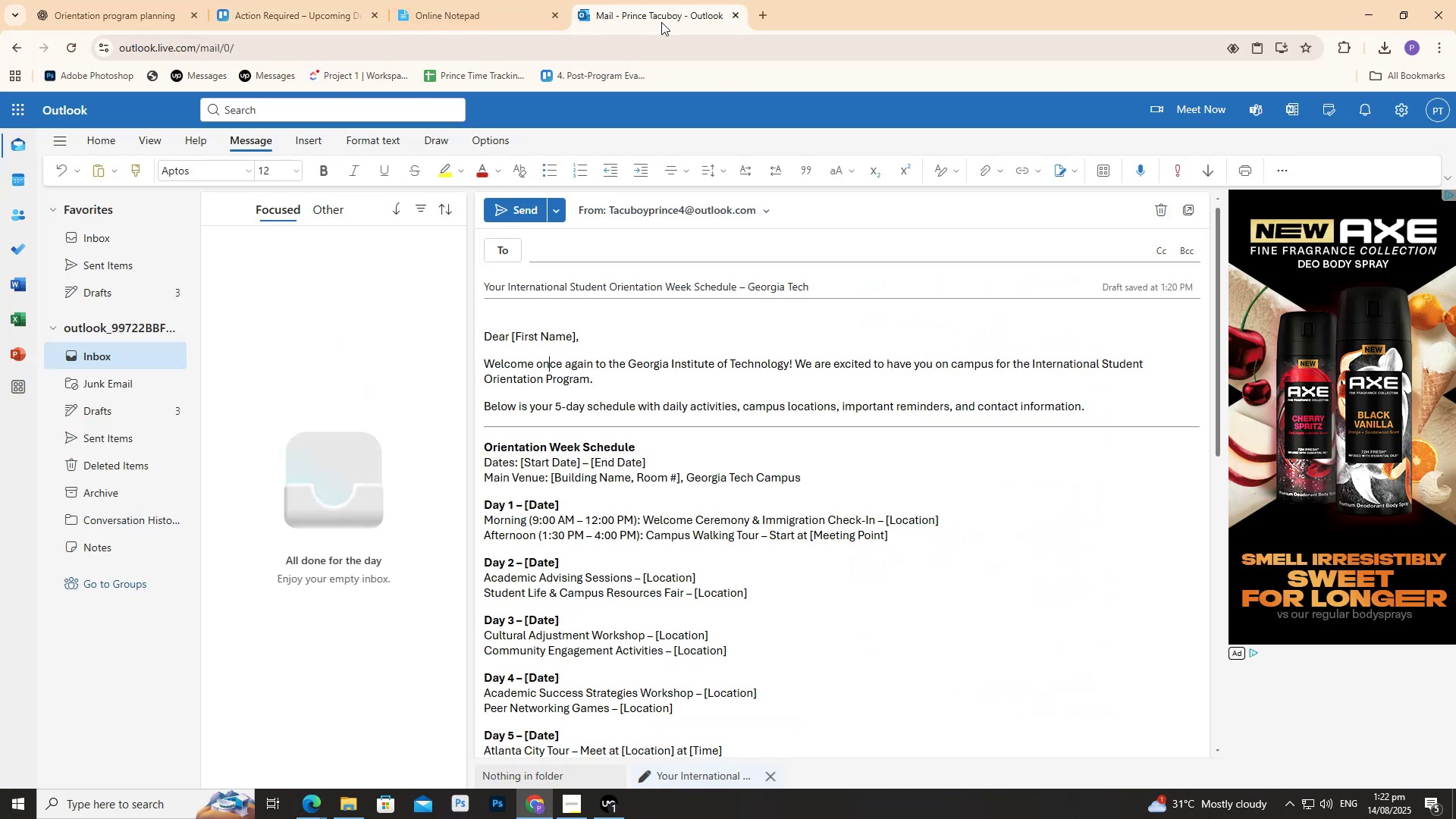 
key(Control+A)
 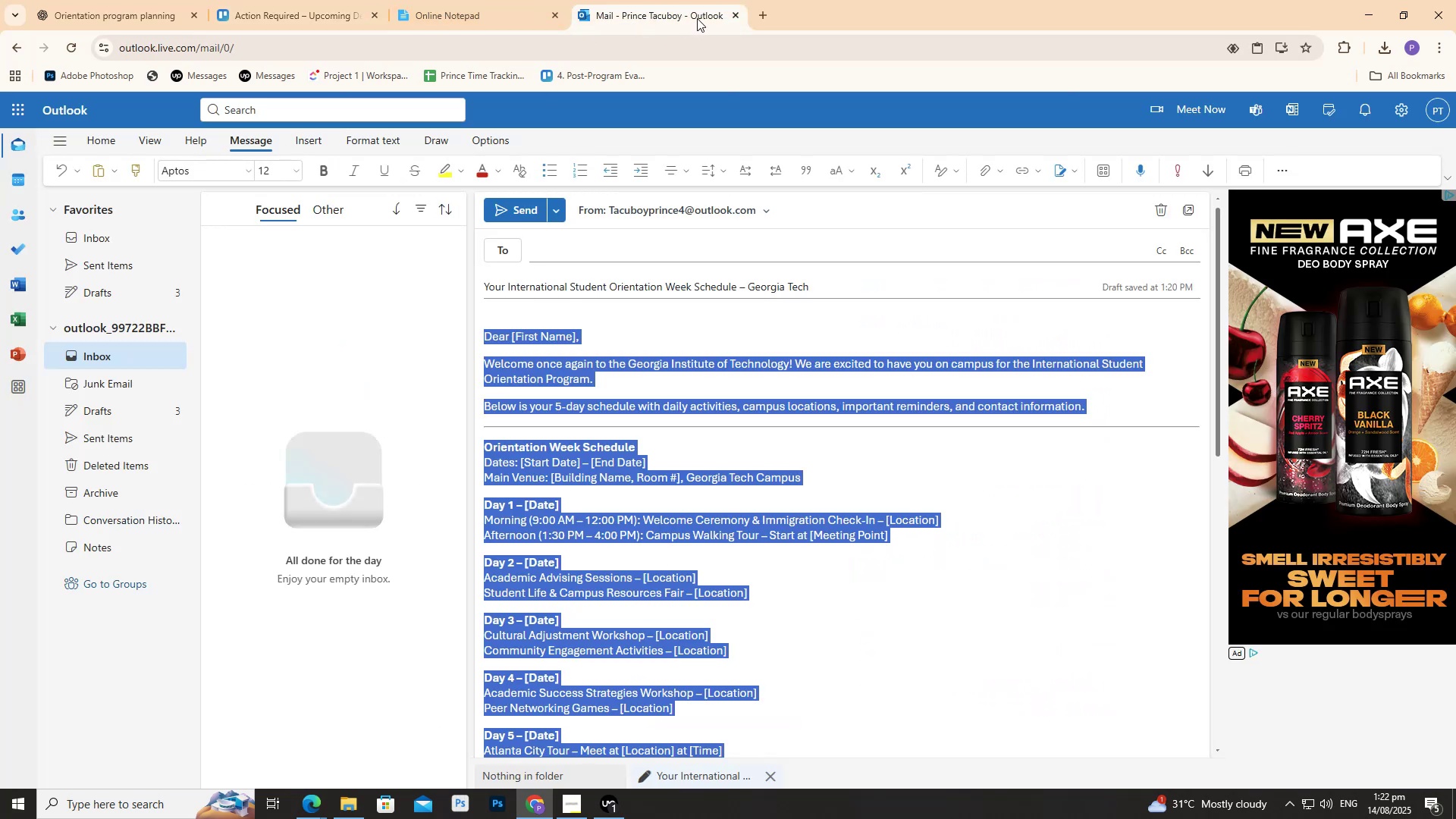 
key(Control+V)
 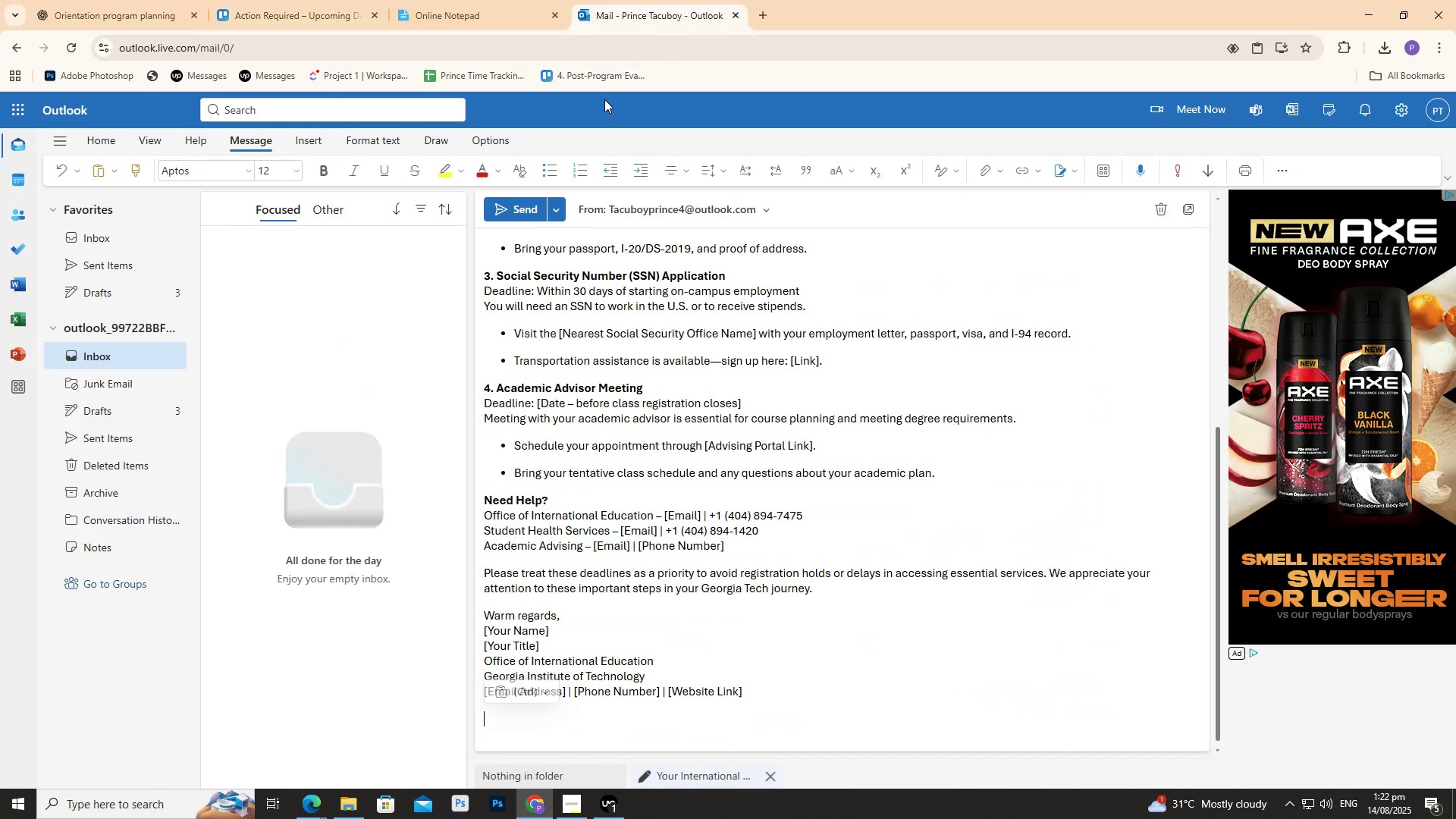 
scroll: coordinate [580, 293], scroll_direction: up, amount: 12.0
 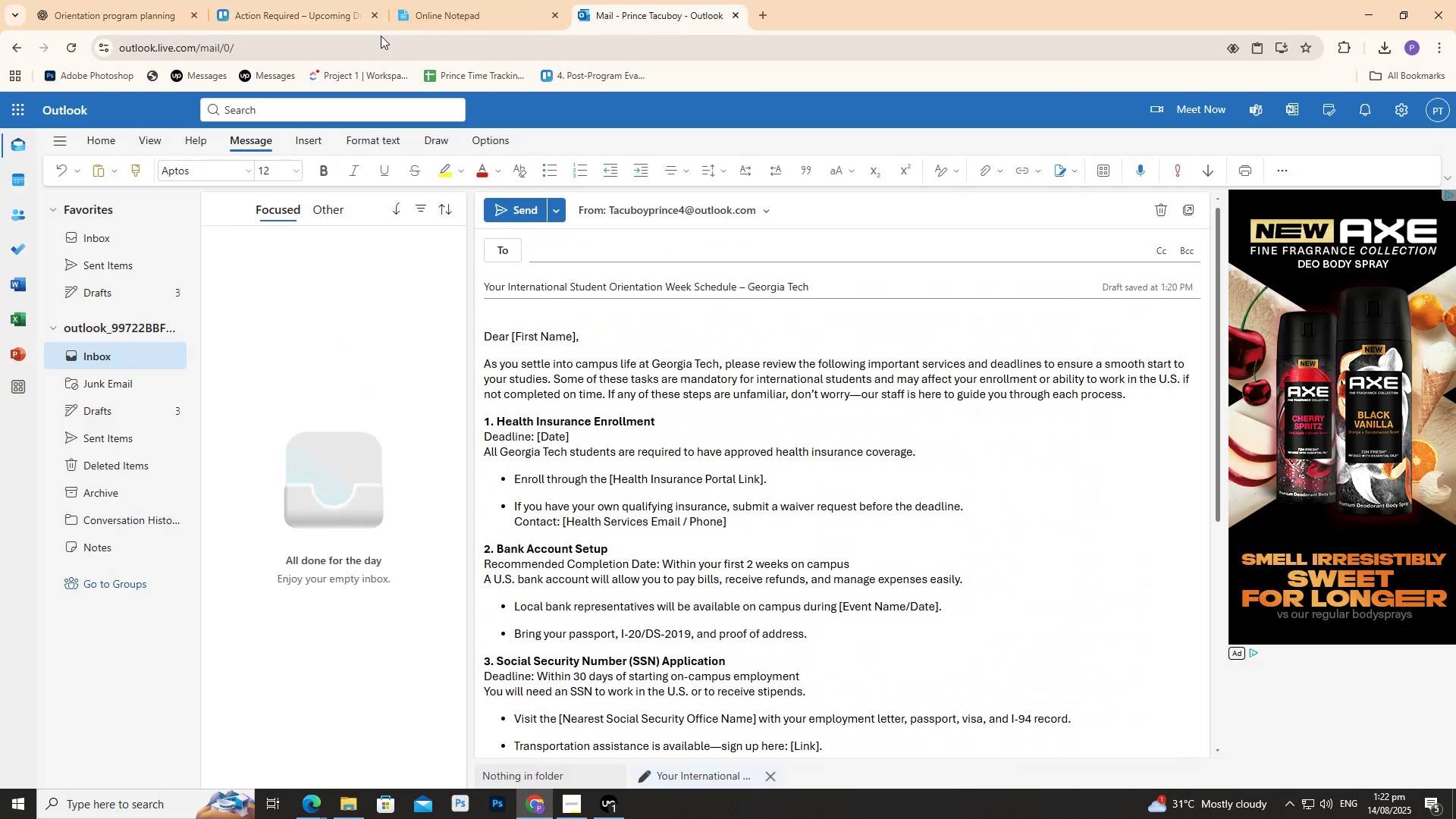 
left_click_drag(start_coordinate=[319, 0], to_coordinate=[315, 0])
 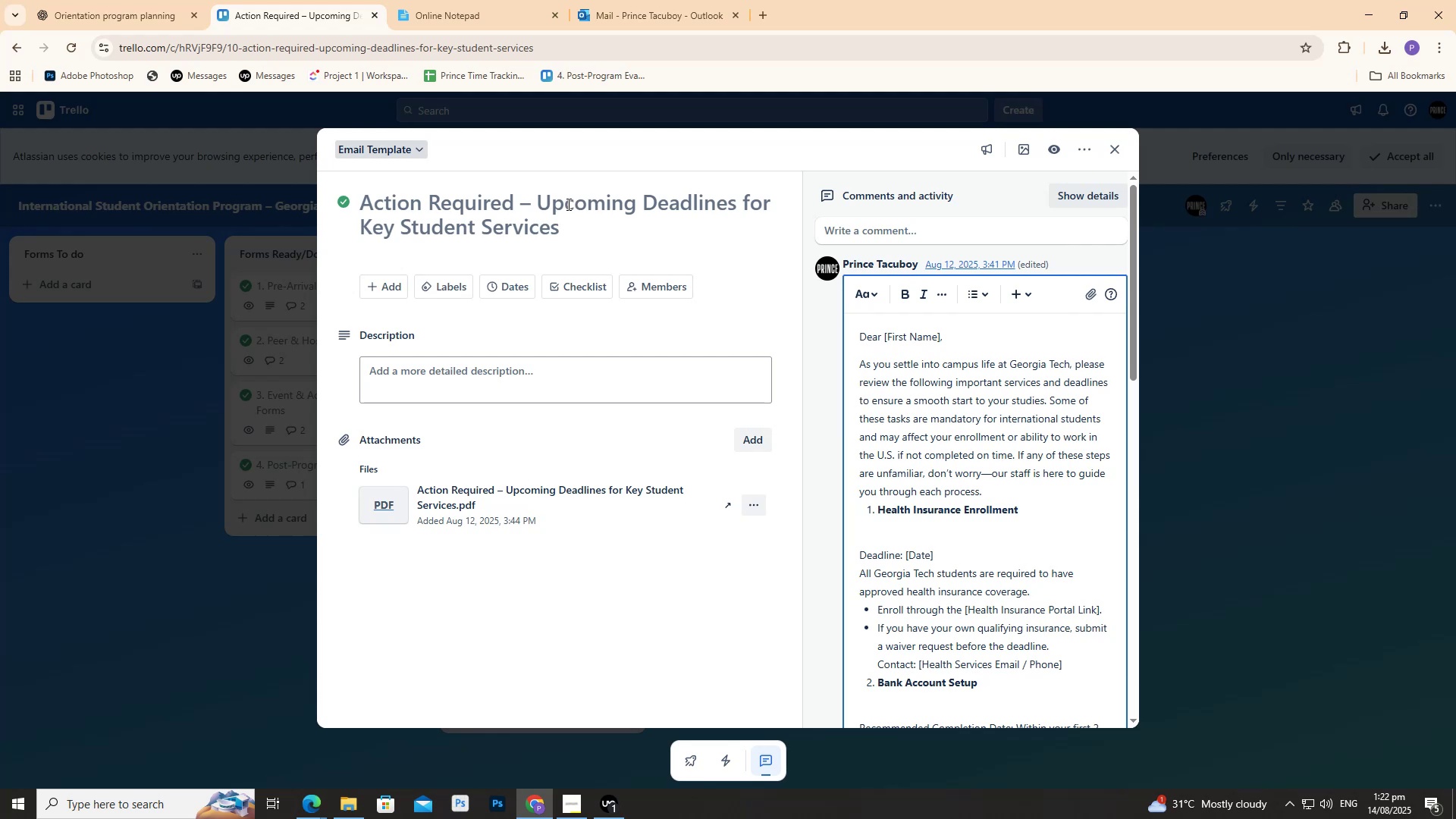 
left_click([566, 196])
 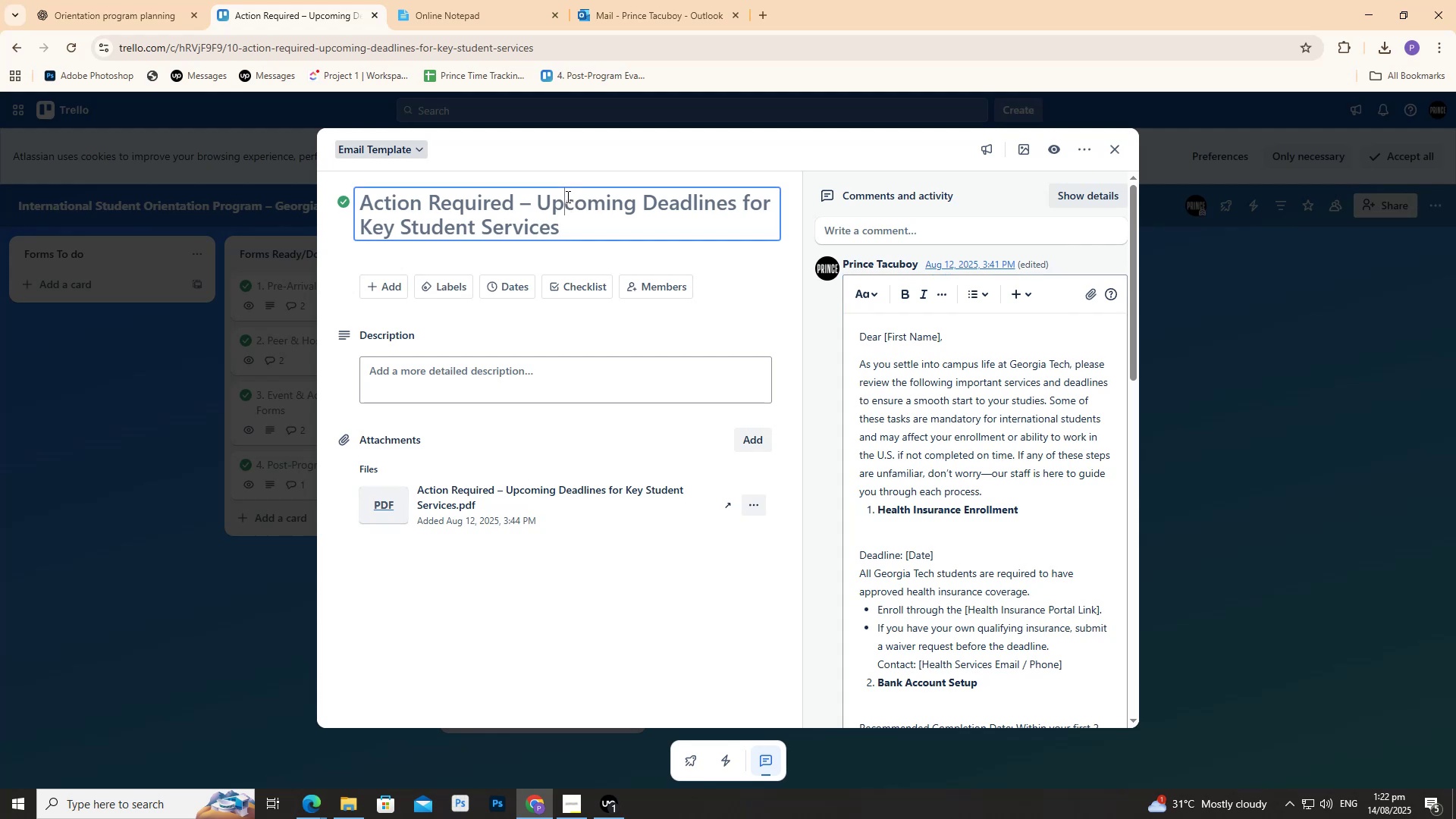 
key(Control+A)
 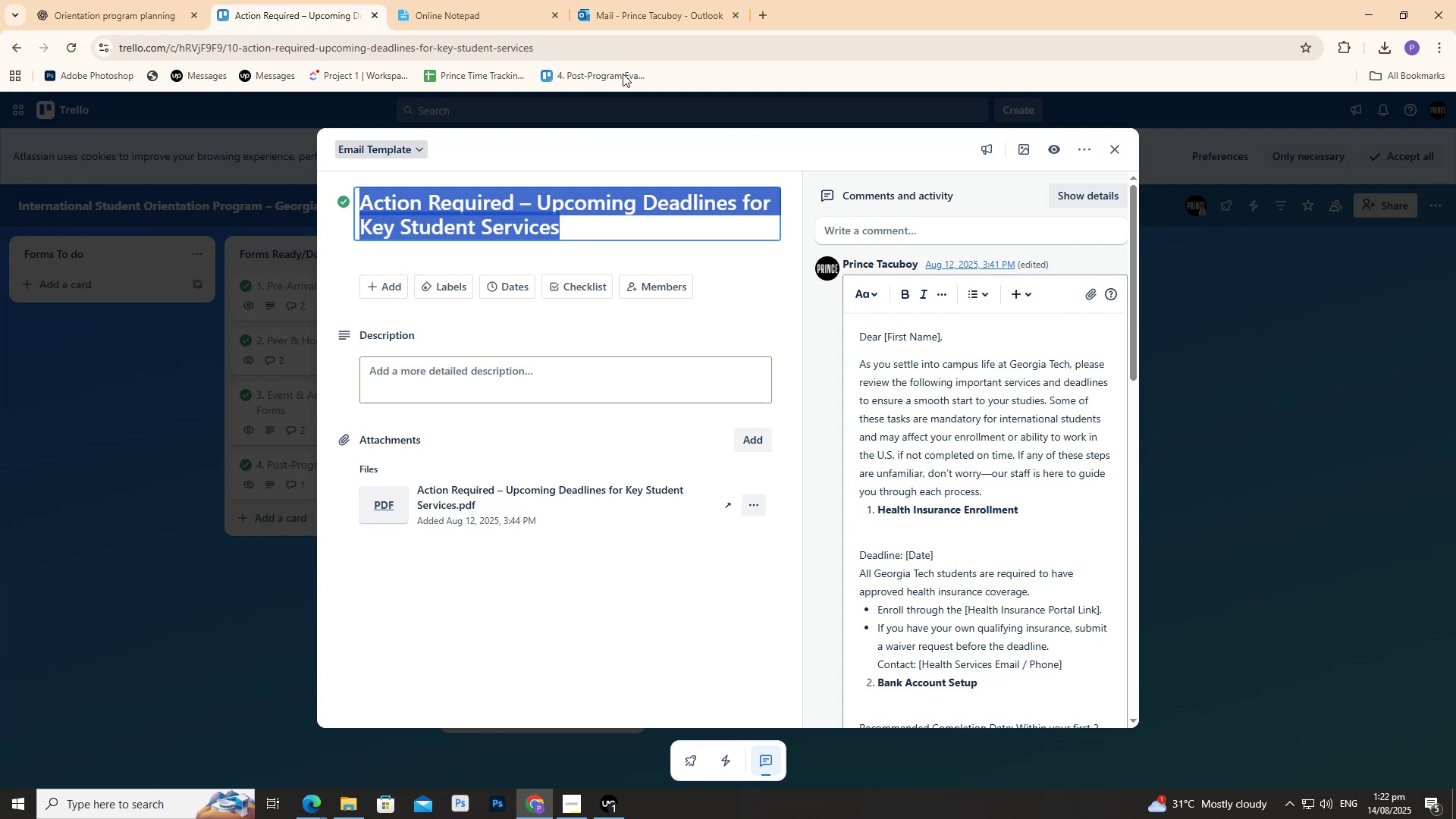 
key(Control+C)
 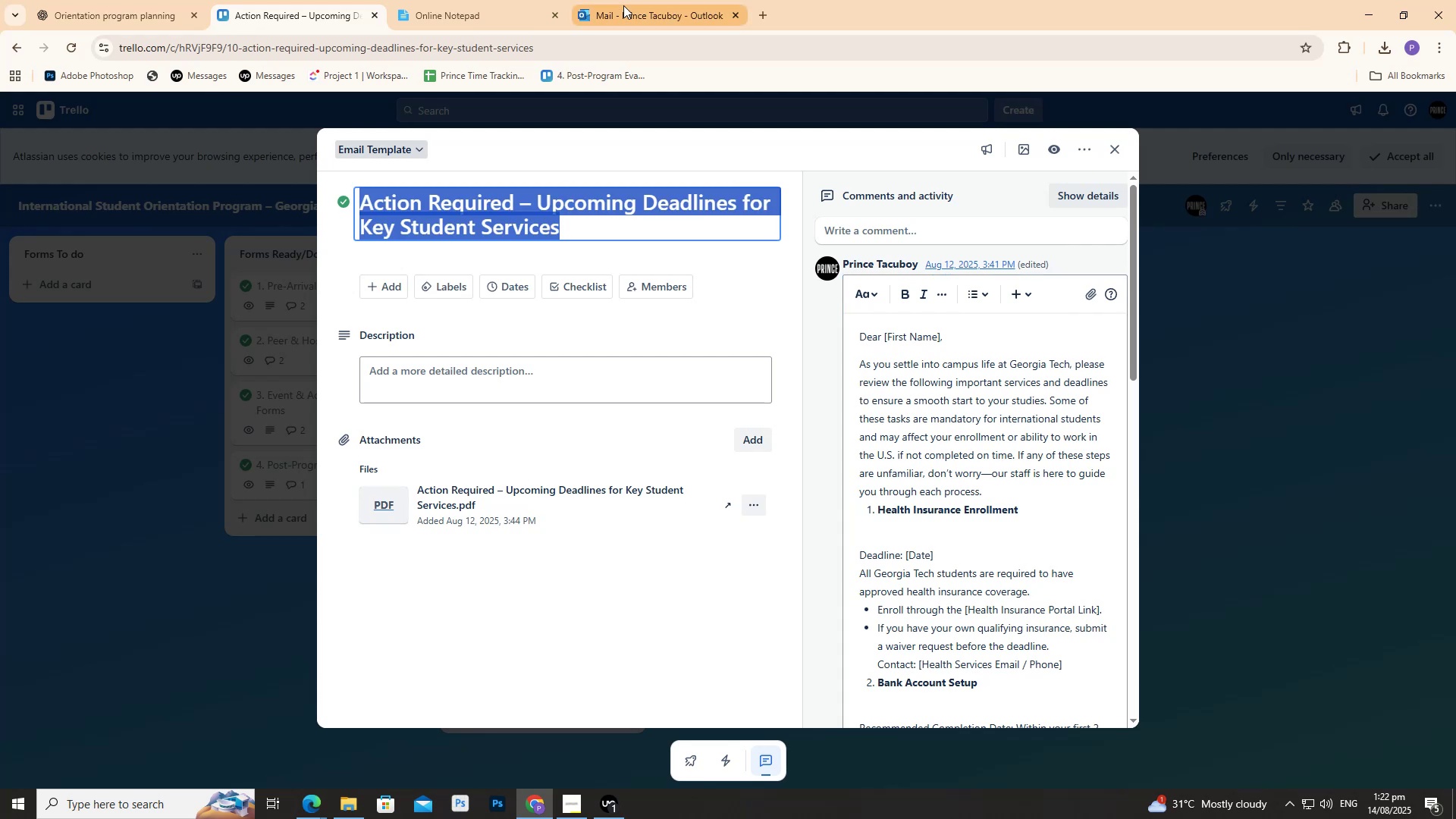 
left_click([623, 5])
 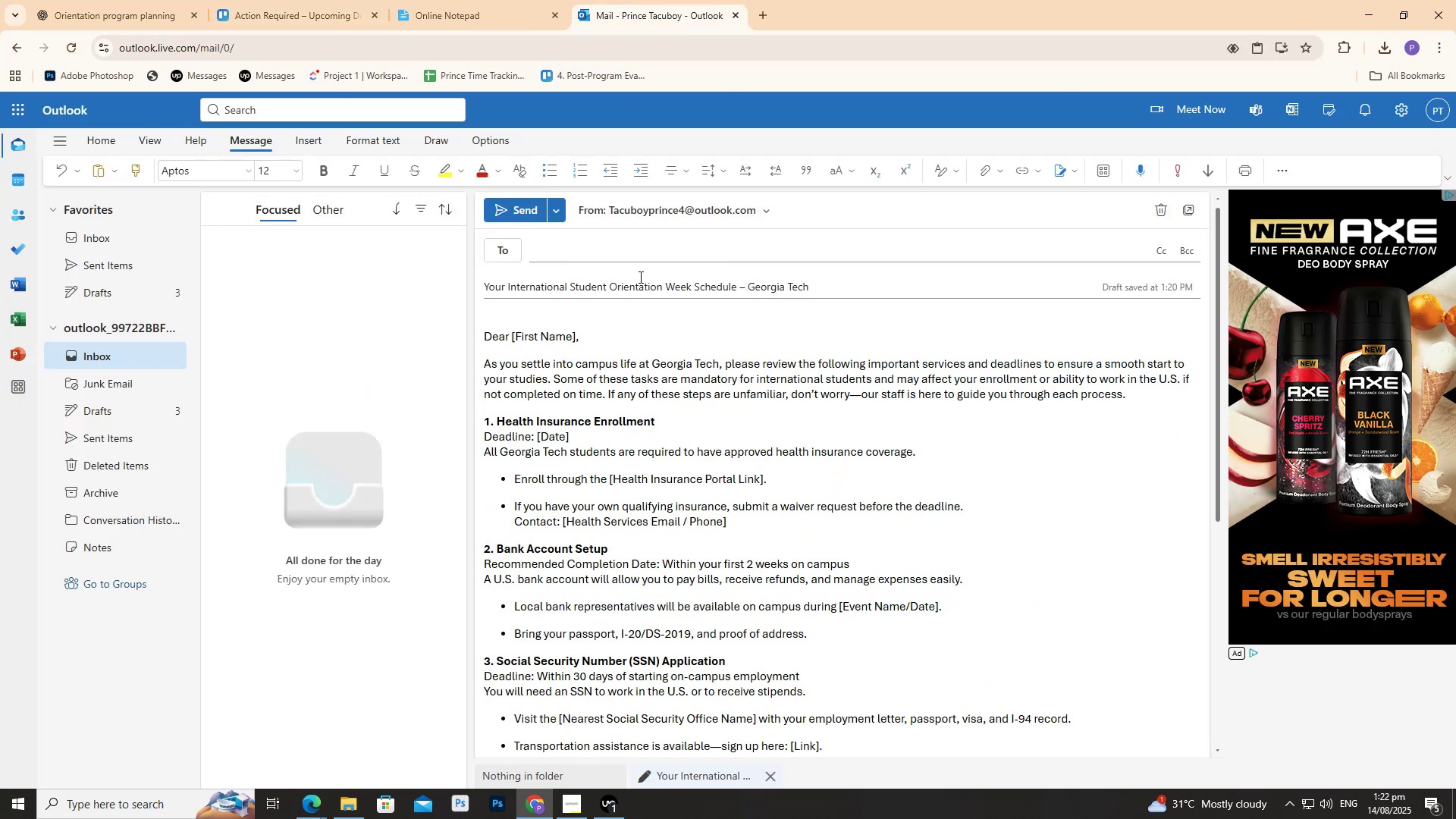 
left_click([639, 276])
 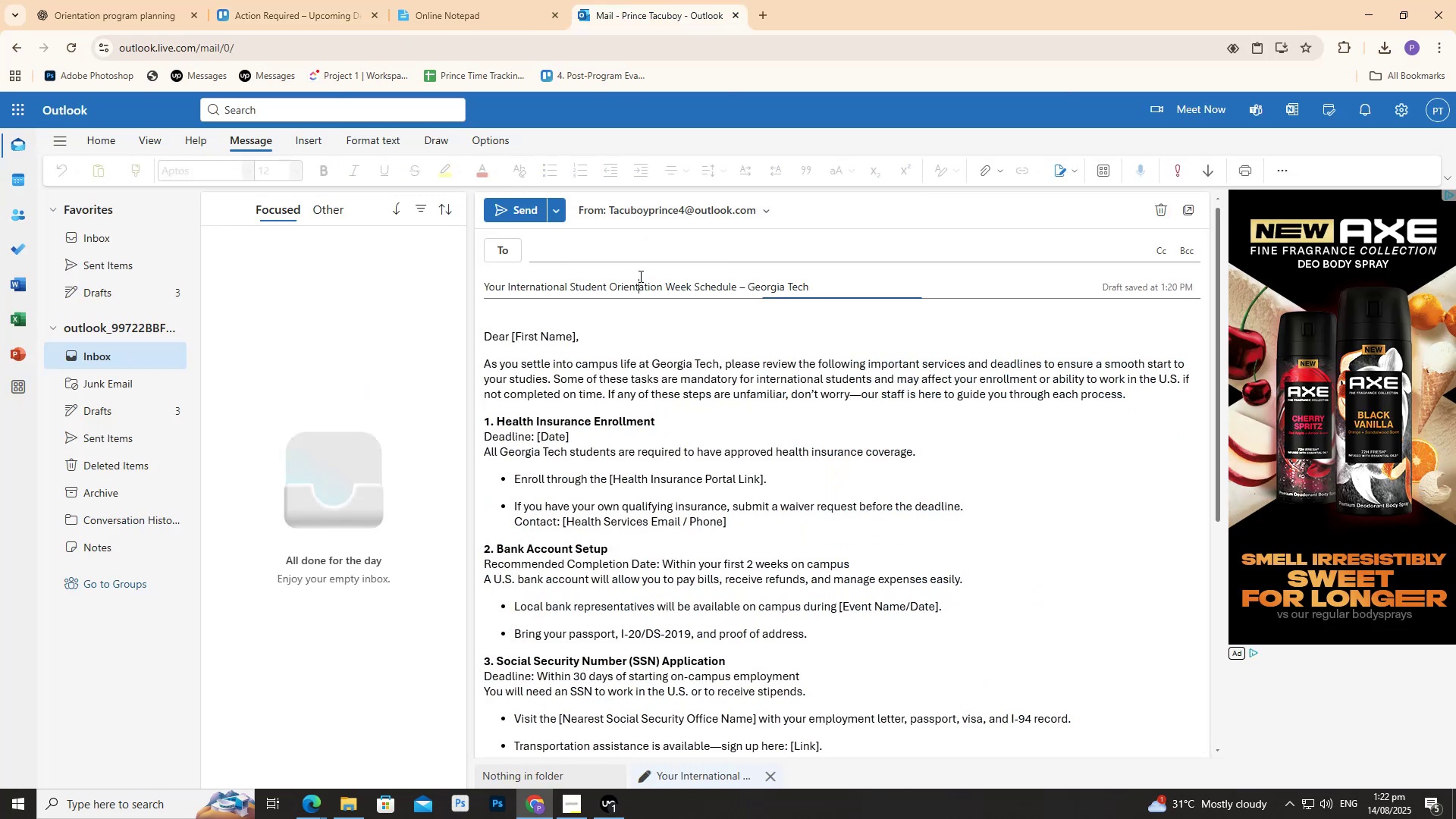 
key(Control+A)
 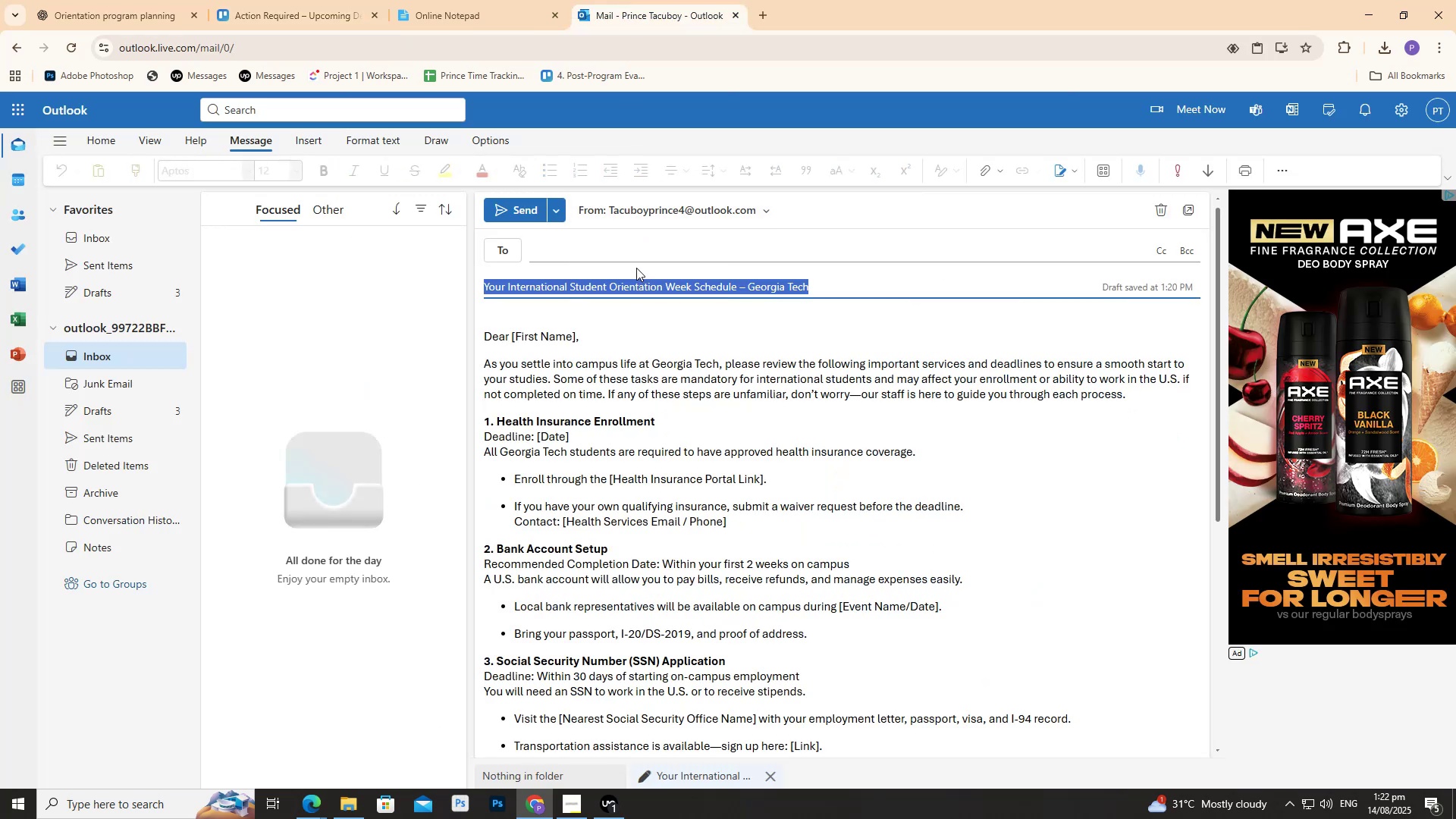 
key(Control+V)
 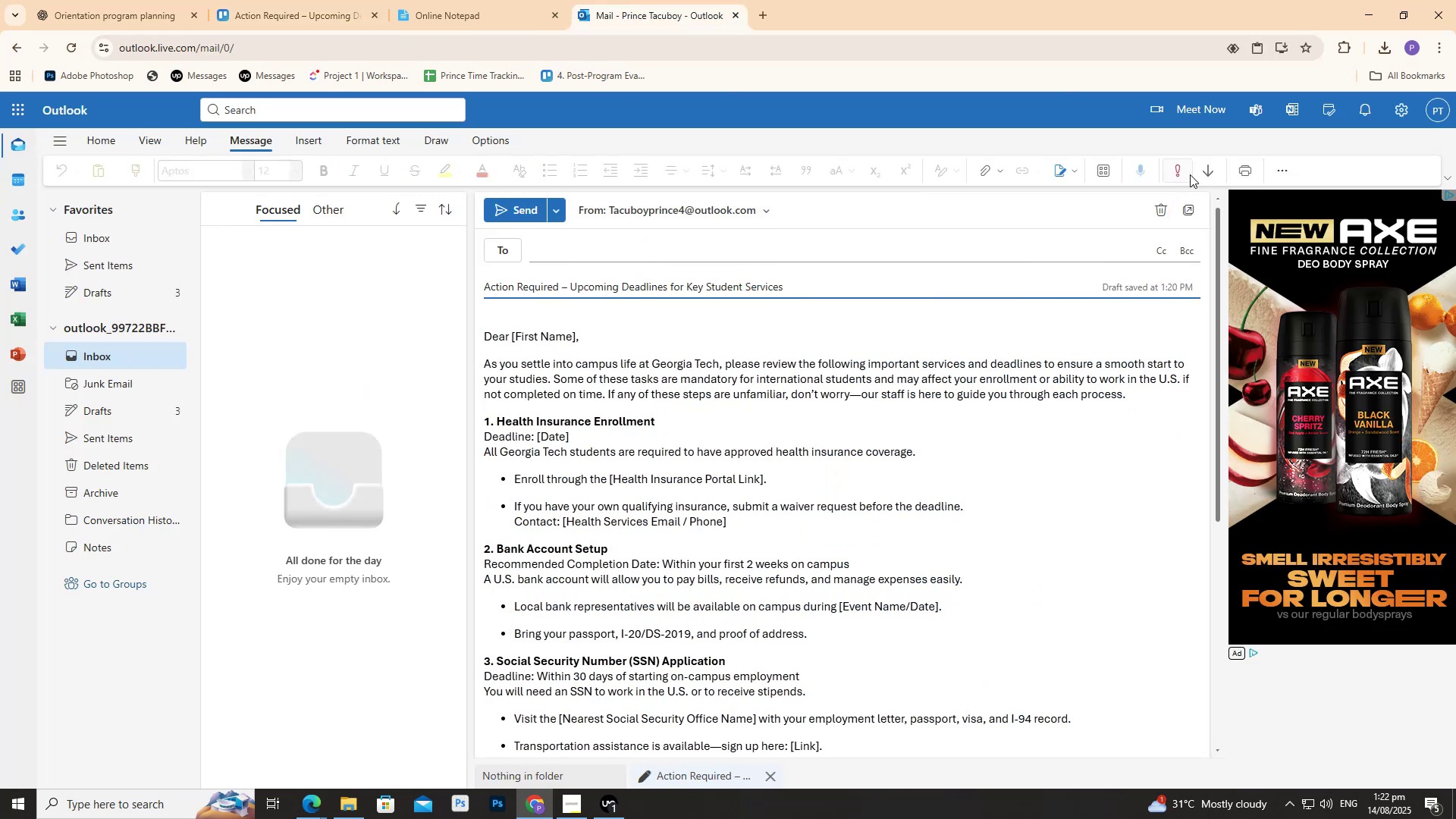 
left_click([1241, 167])
 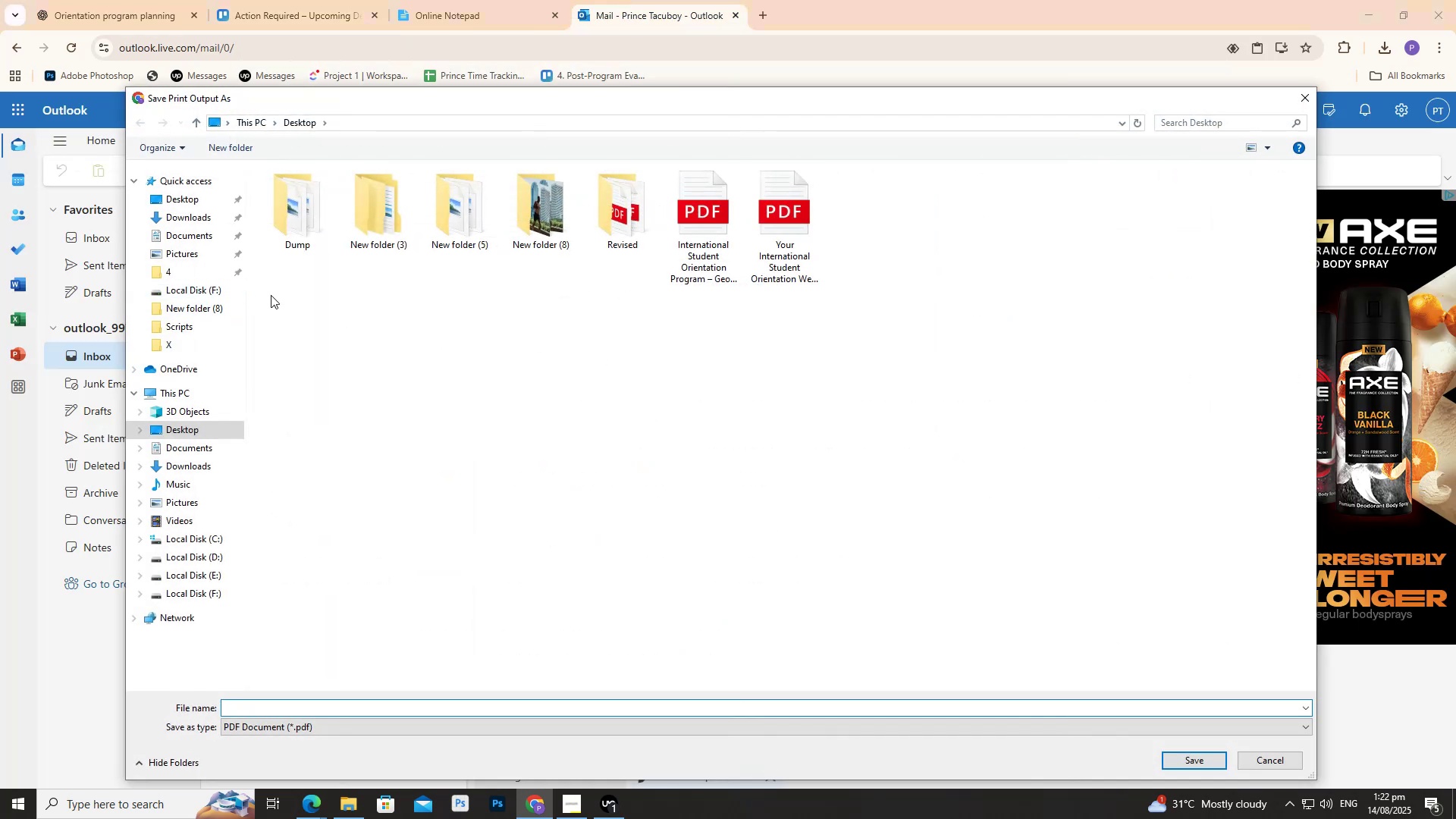 
wait(6.45)
 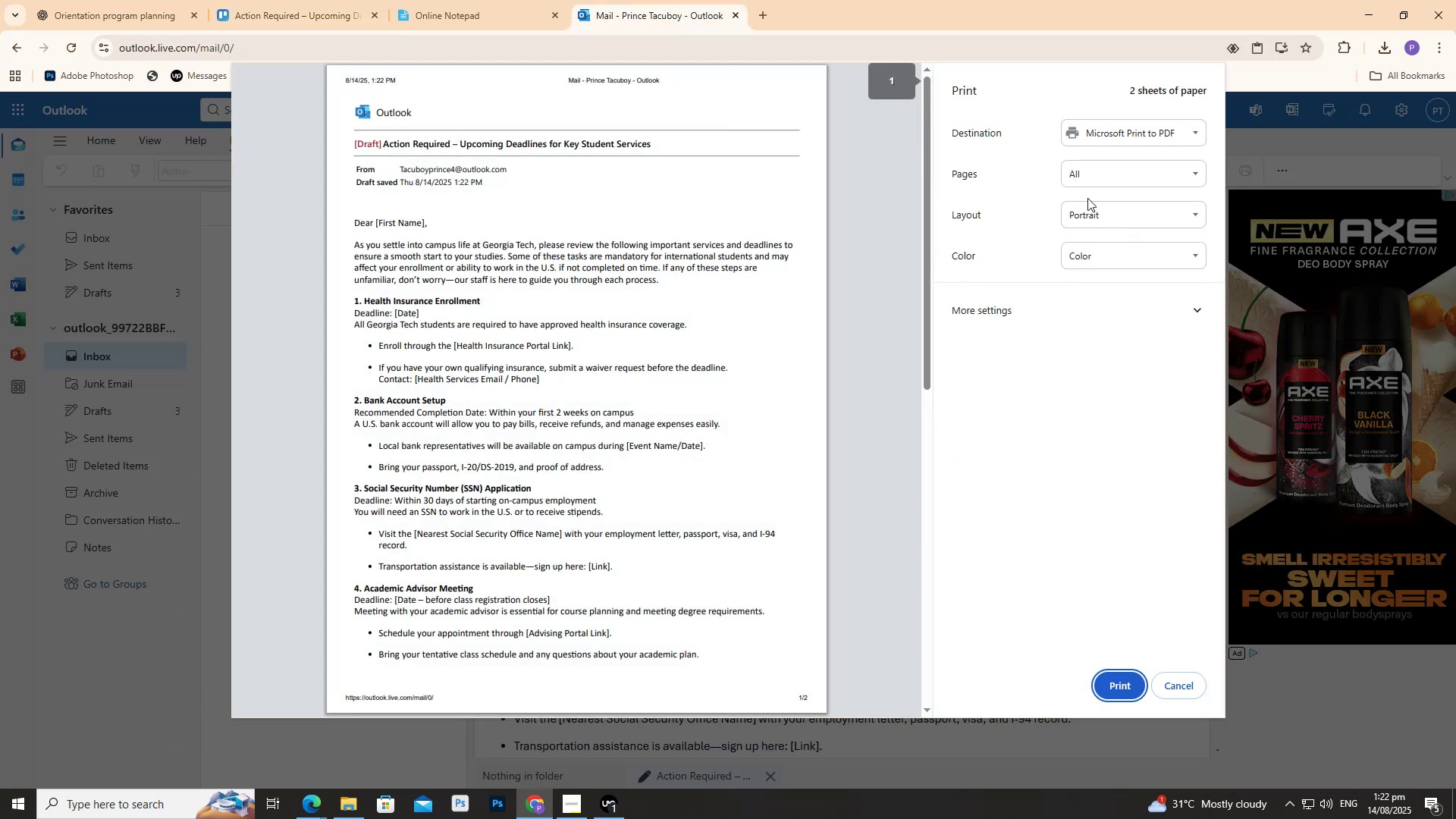 
key(Control+ControlLeft)
 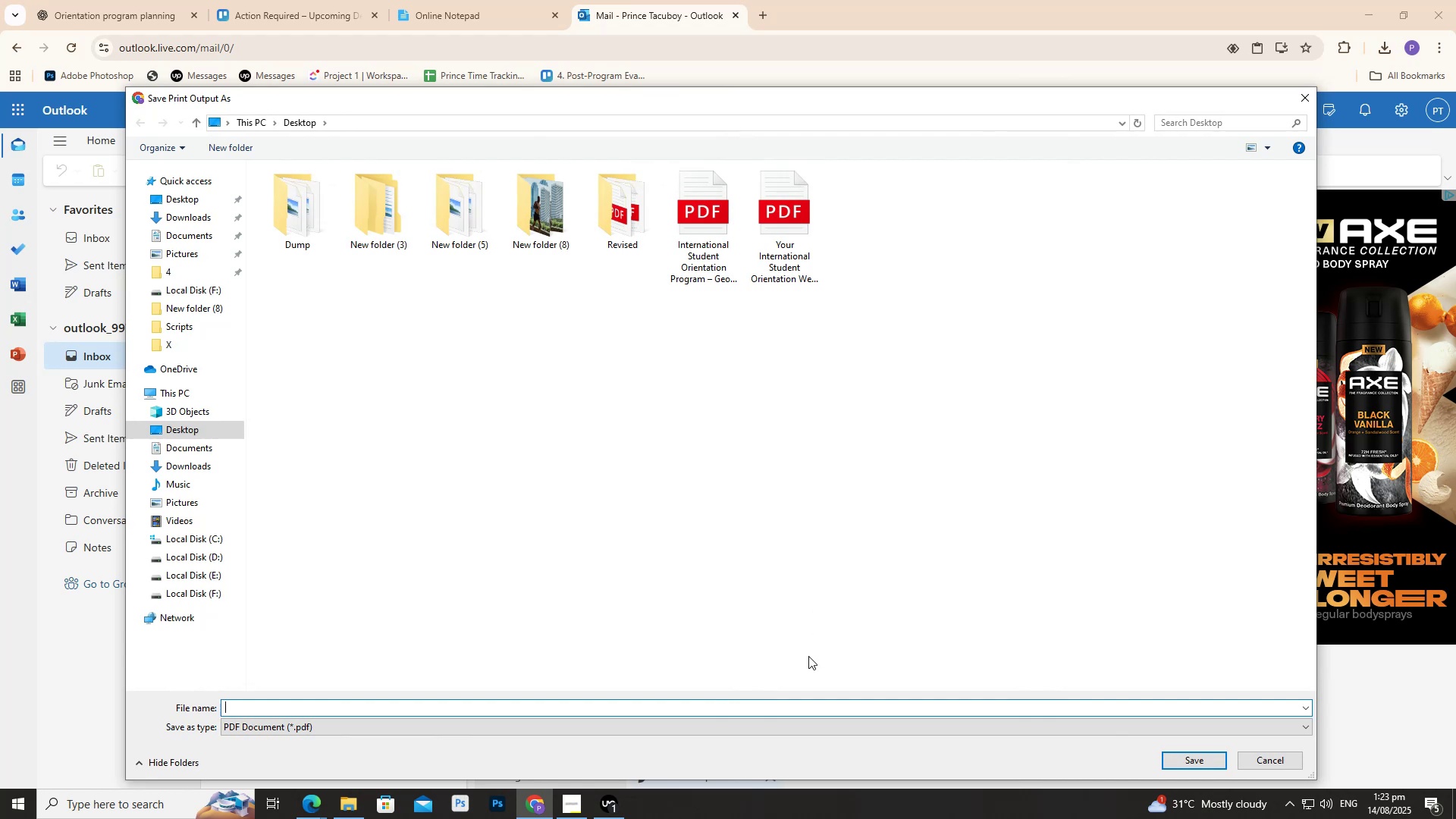 
key(Control+V)
 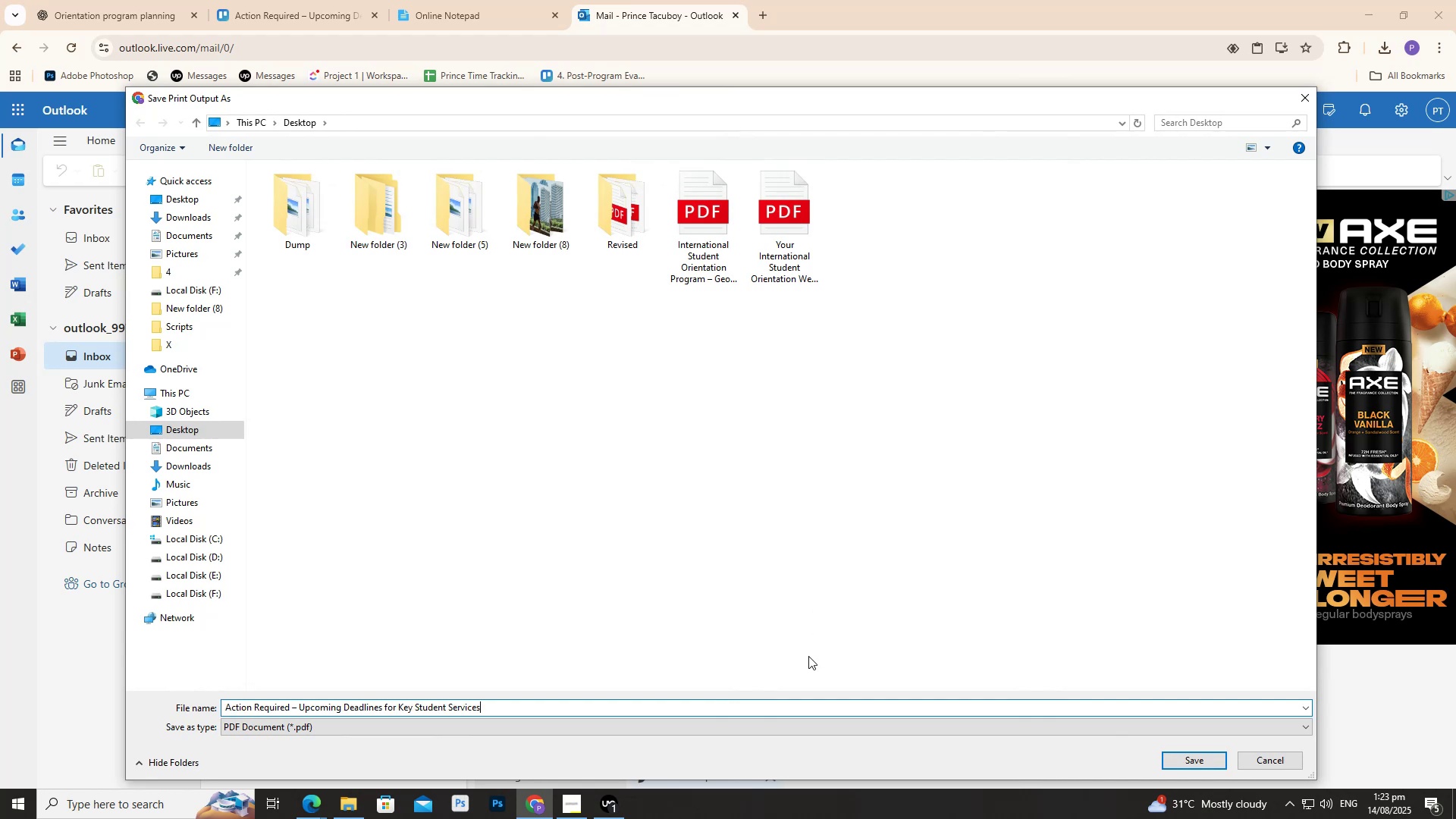 
key(Enter)
 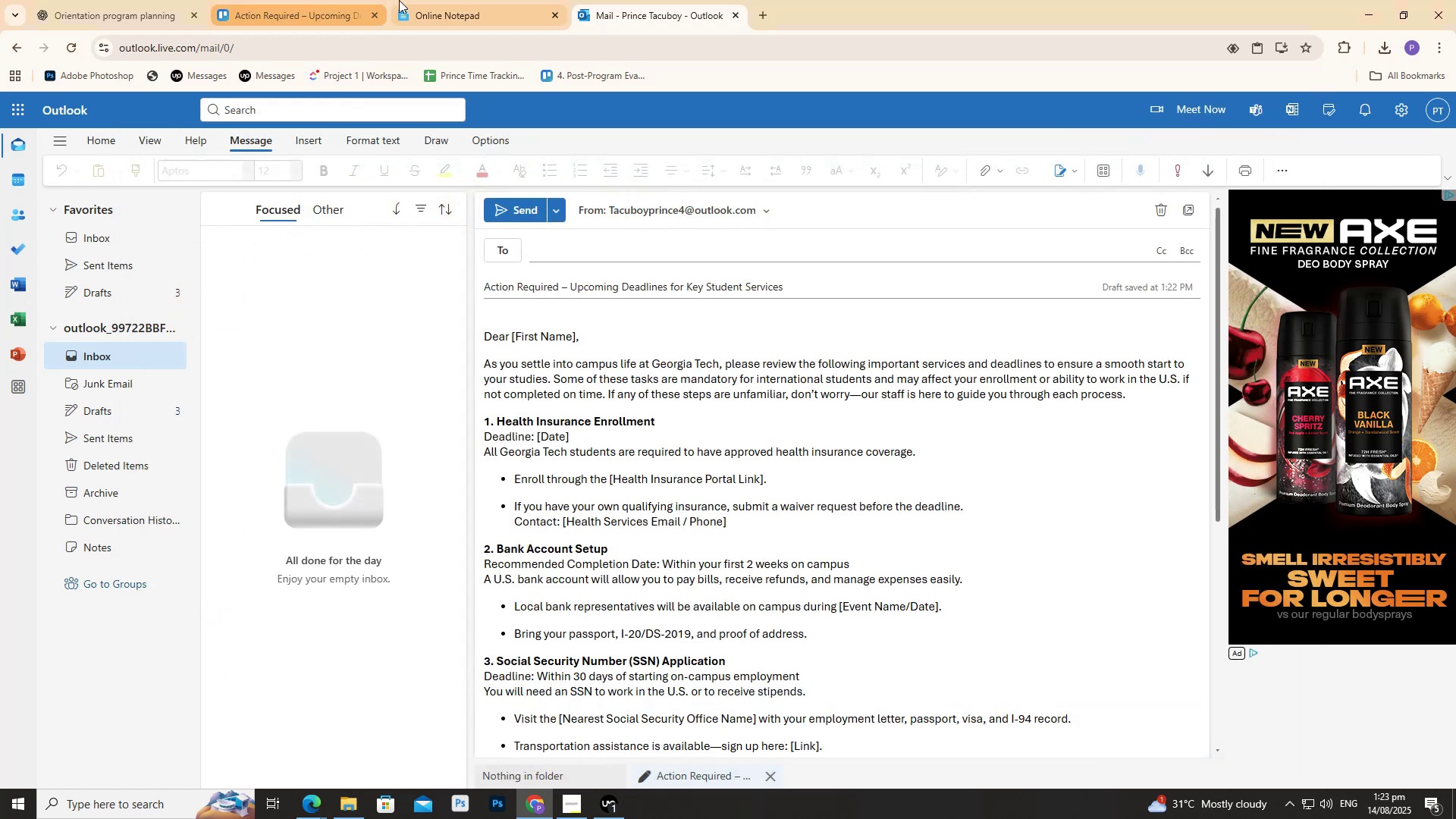 
left_click([325, 0])
 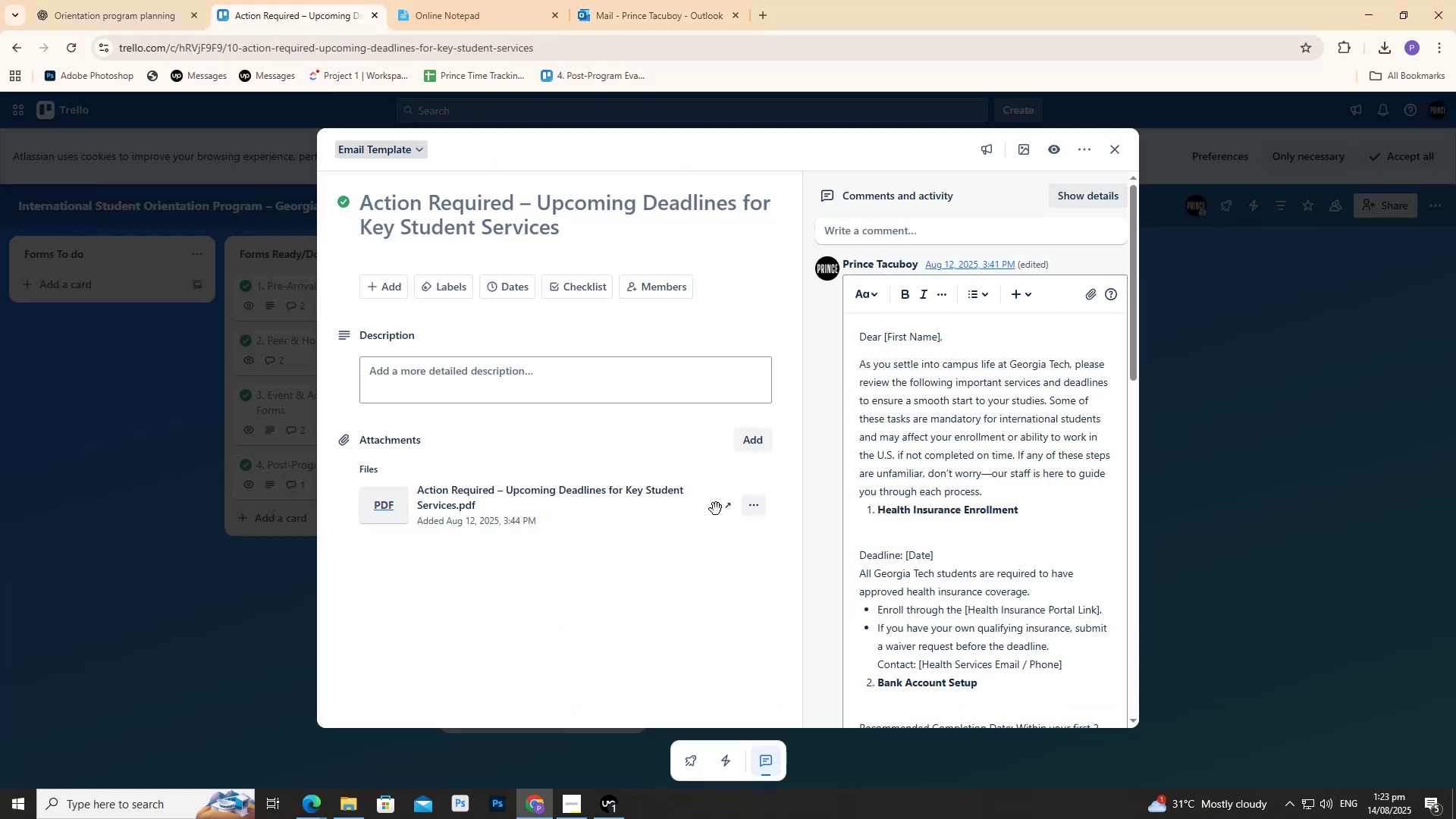 
scroll: coordinate [908, 606], scroll_direction: down, amount: 17.0
 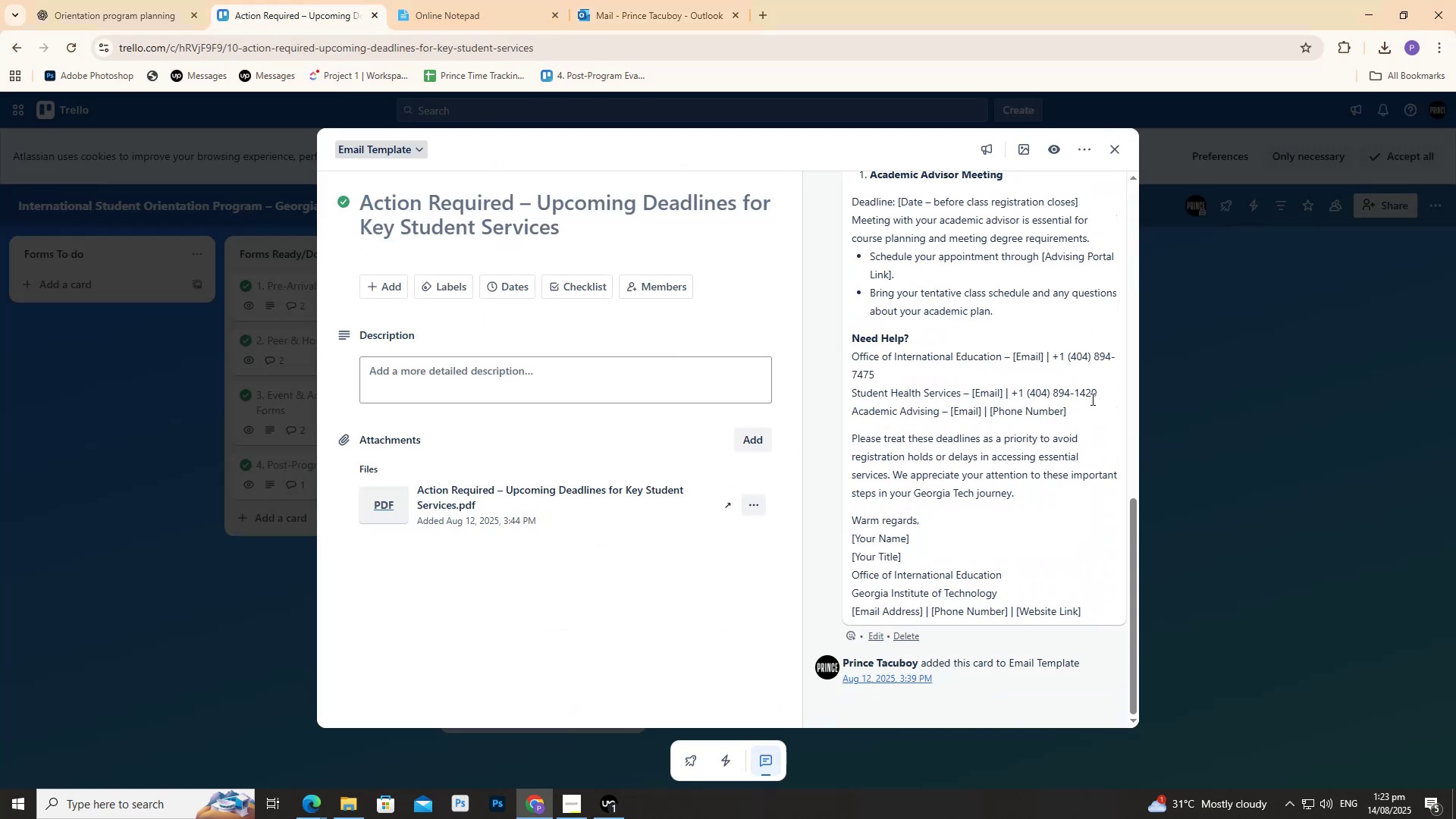 
left_click([761, 505])
 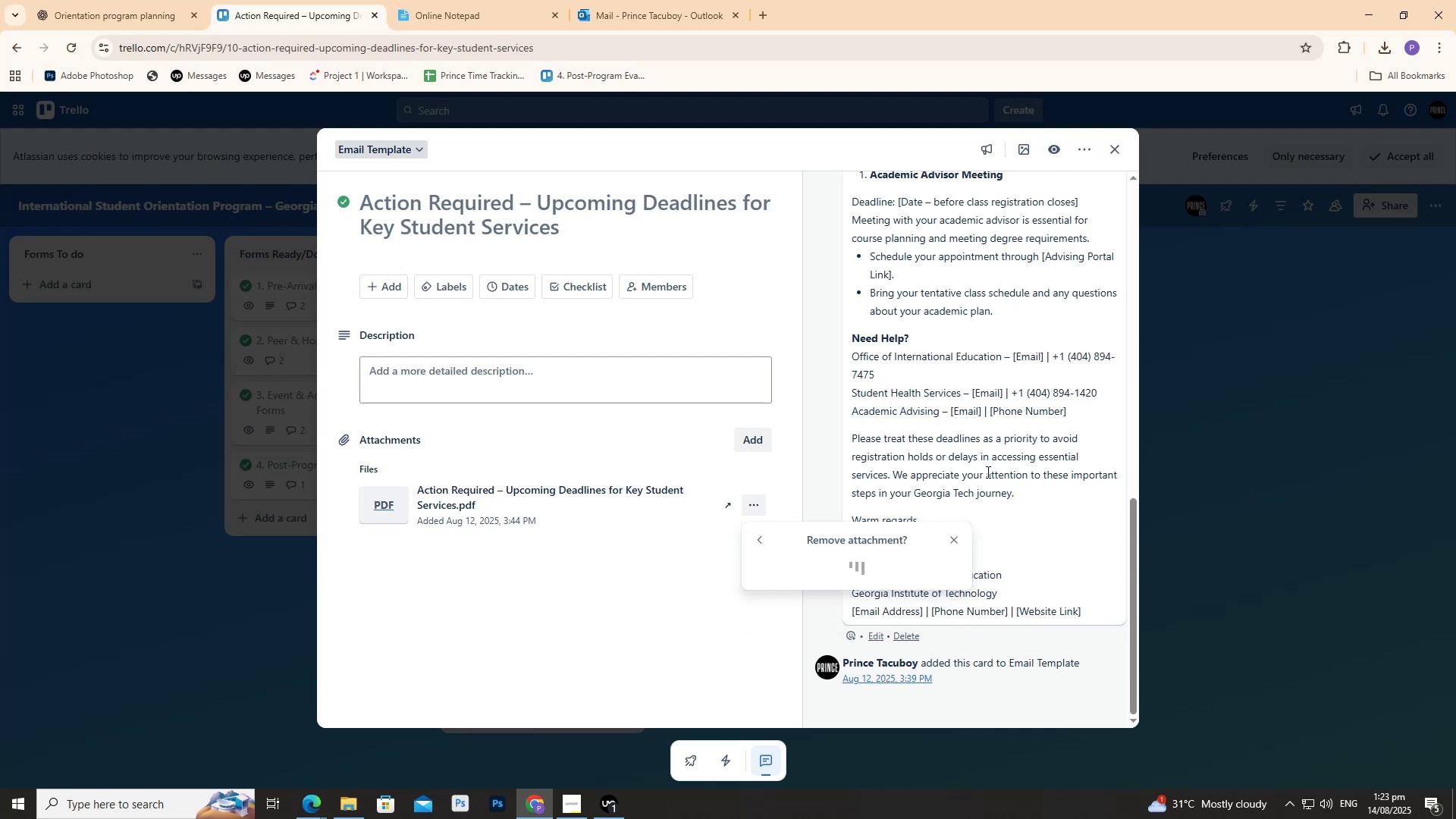 
left_click([1415, 13])
 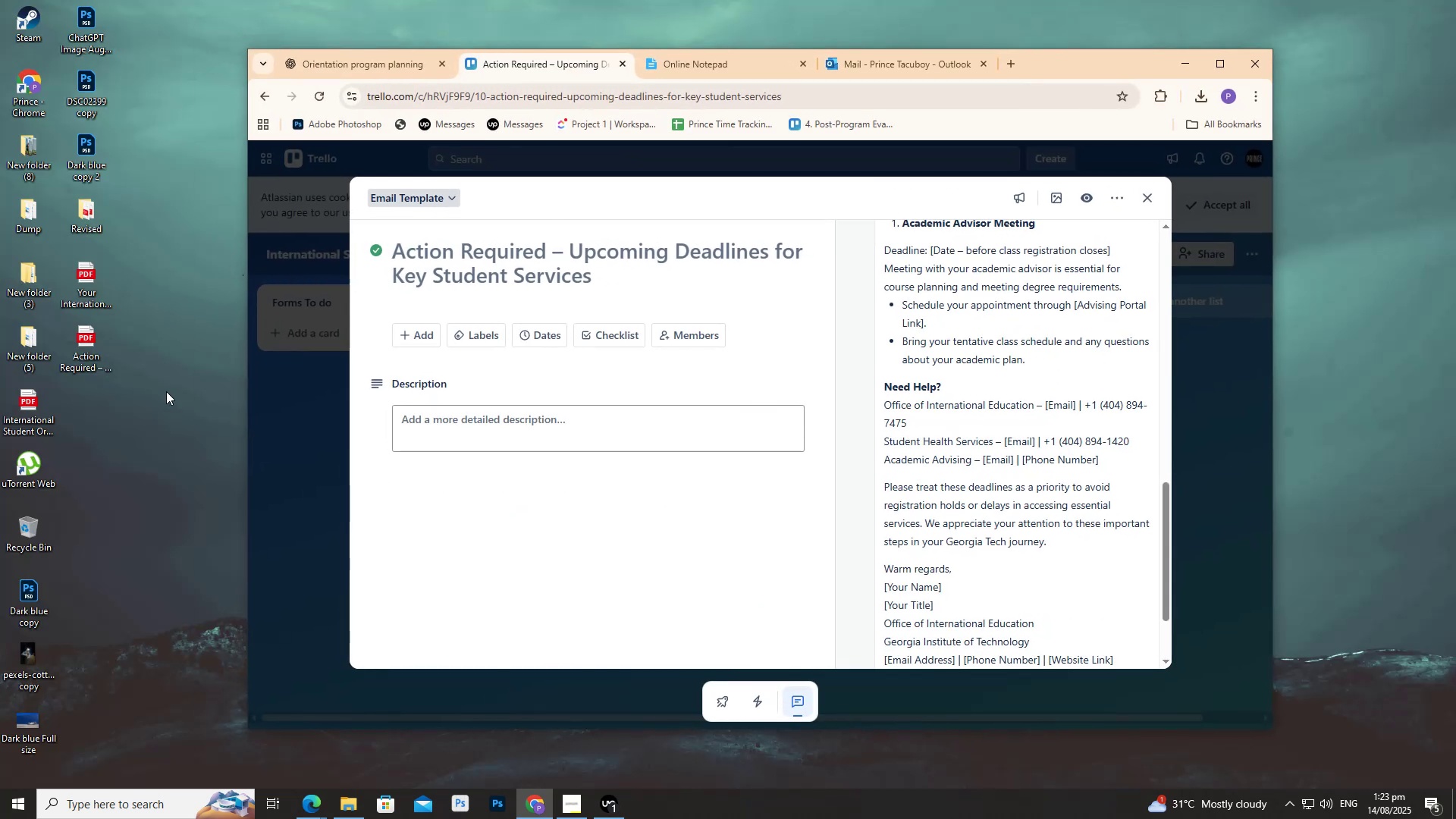 
left_click_drag(start_coordinate=[79, 346], to_coordinate=[431, 408])
 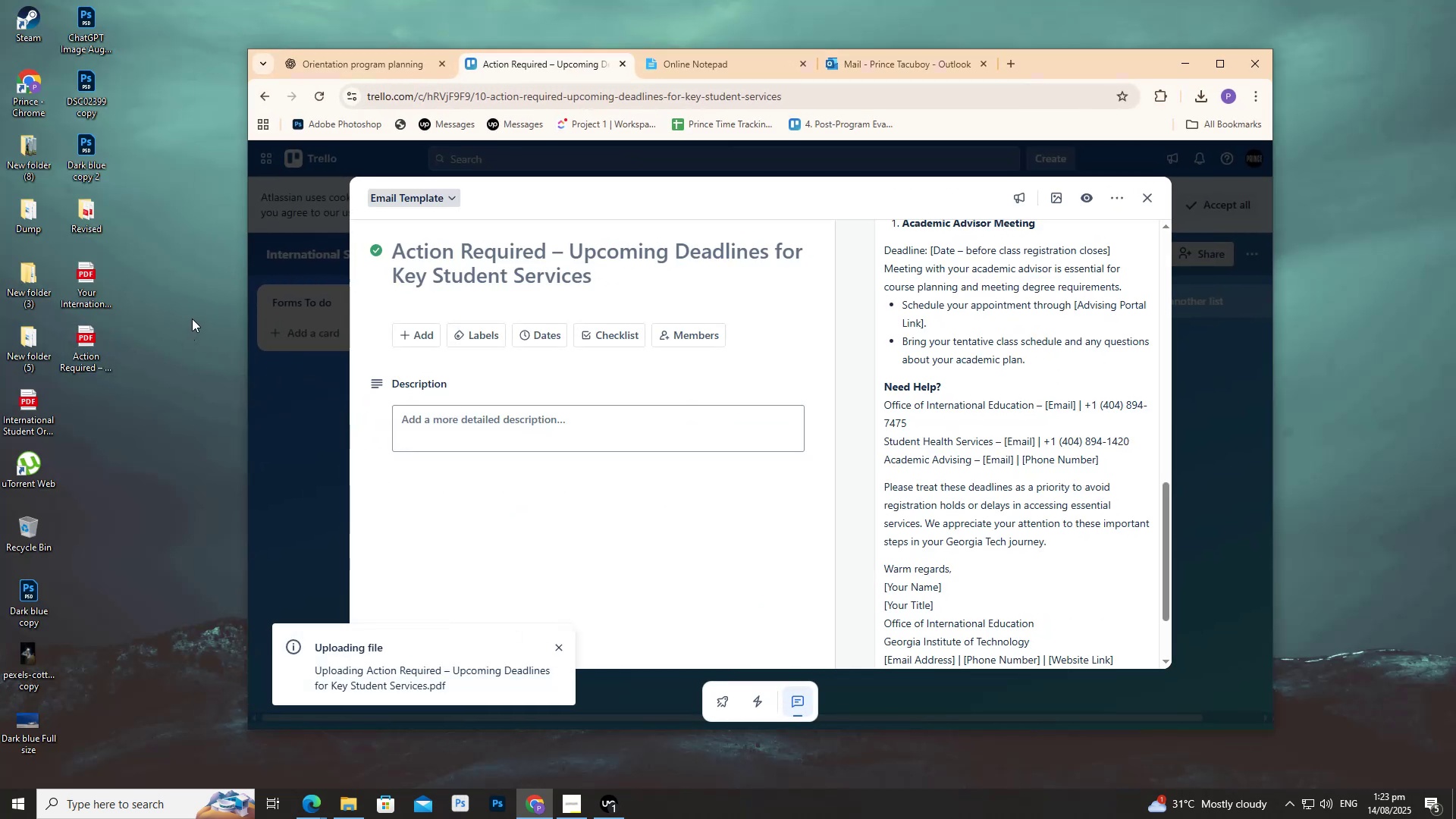 
left_click_drag(start_coordinate=[161, 283], to_coordinate=[90, 397])
 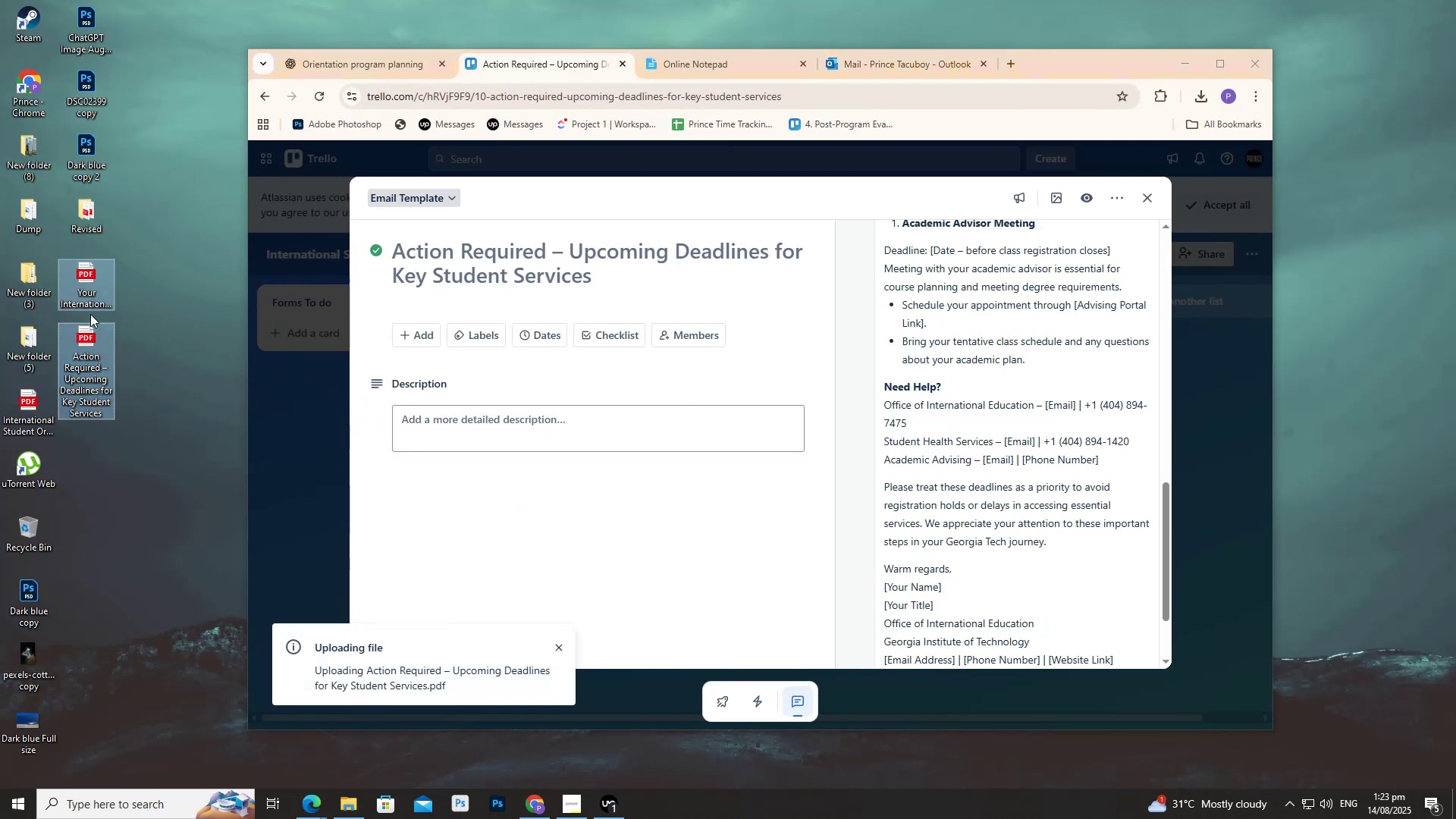 
left_click_drag(start_coordinate=[92, 297], to_coordinate=[90, 229])
 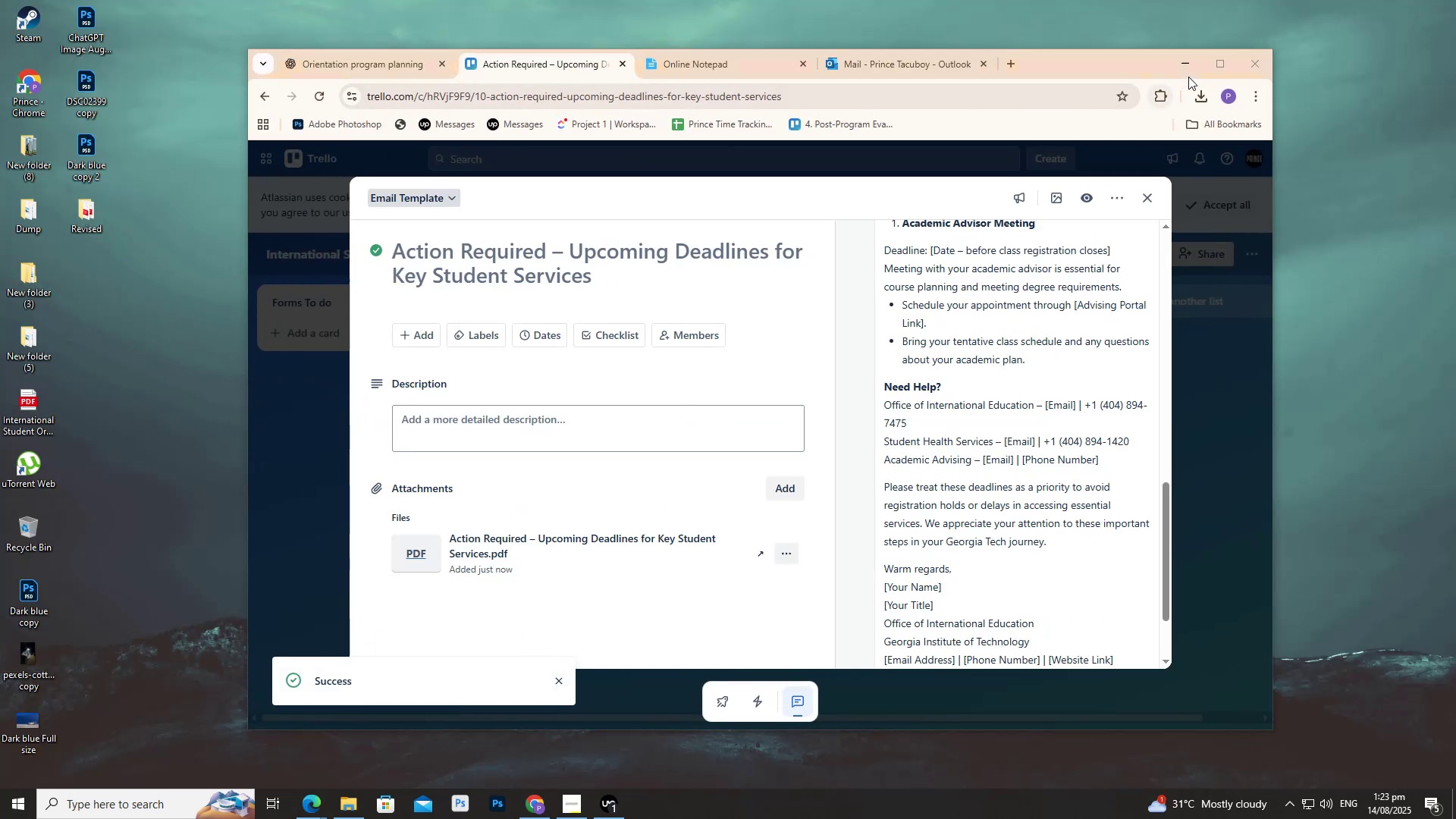 
left_click([1205, 74])
 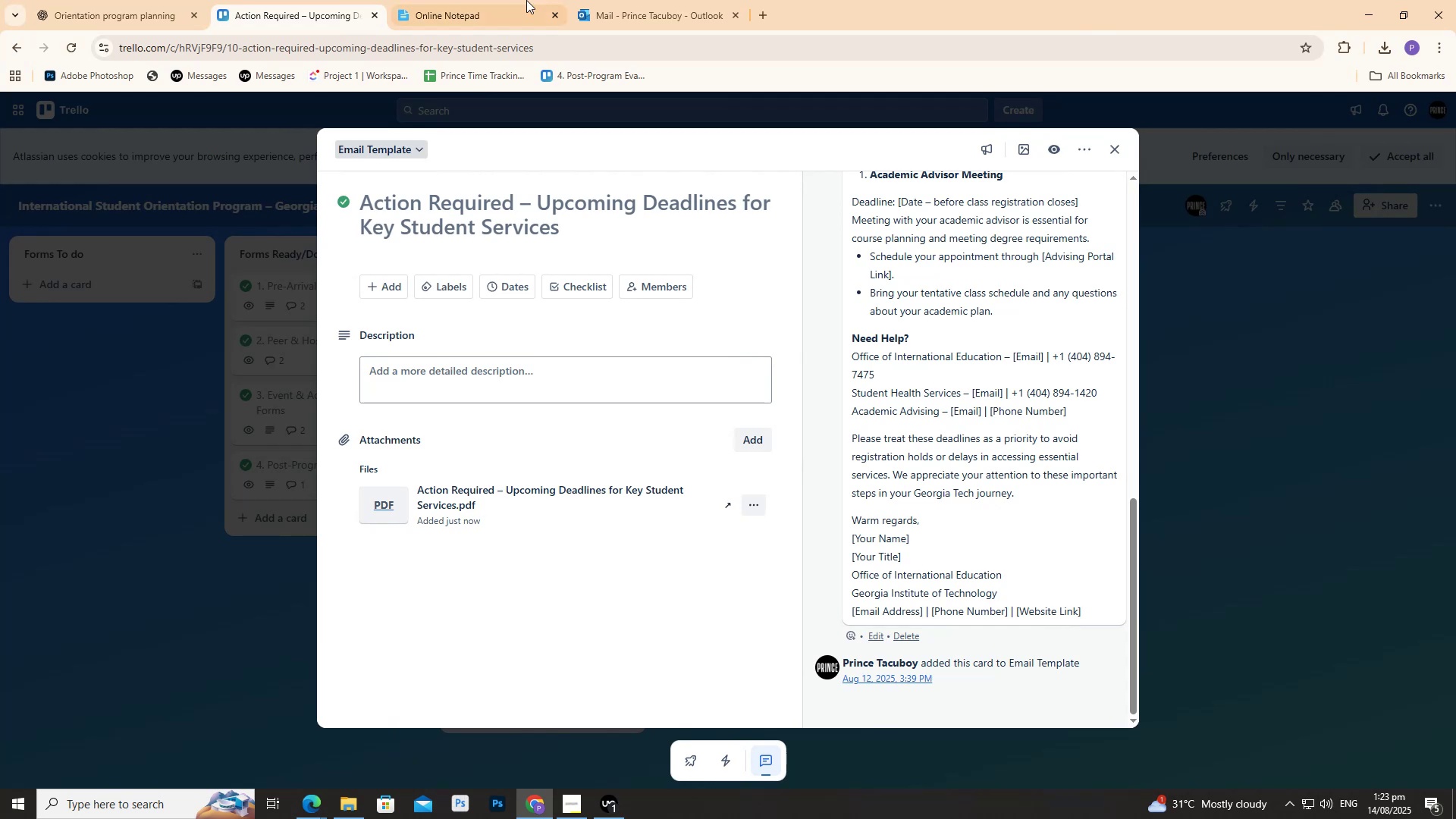 
left_click([487, 0])
 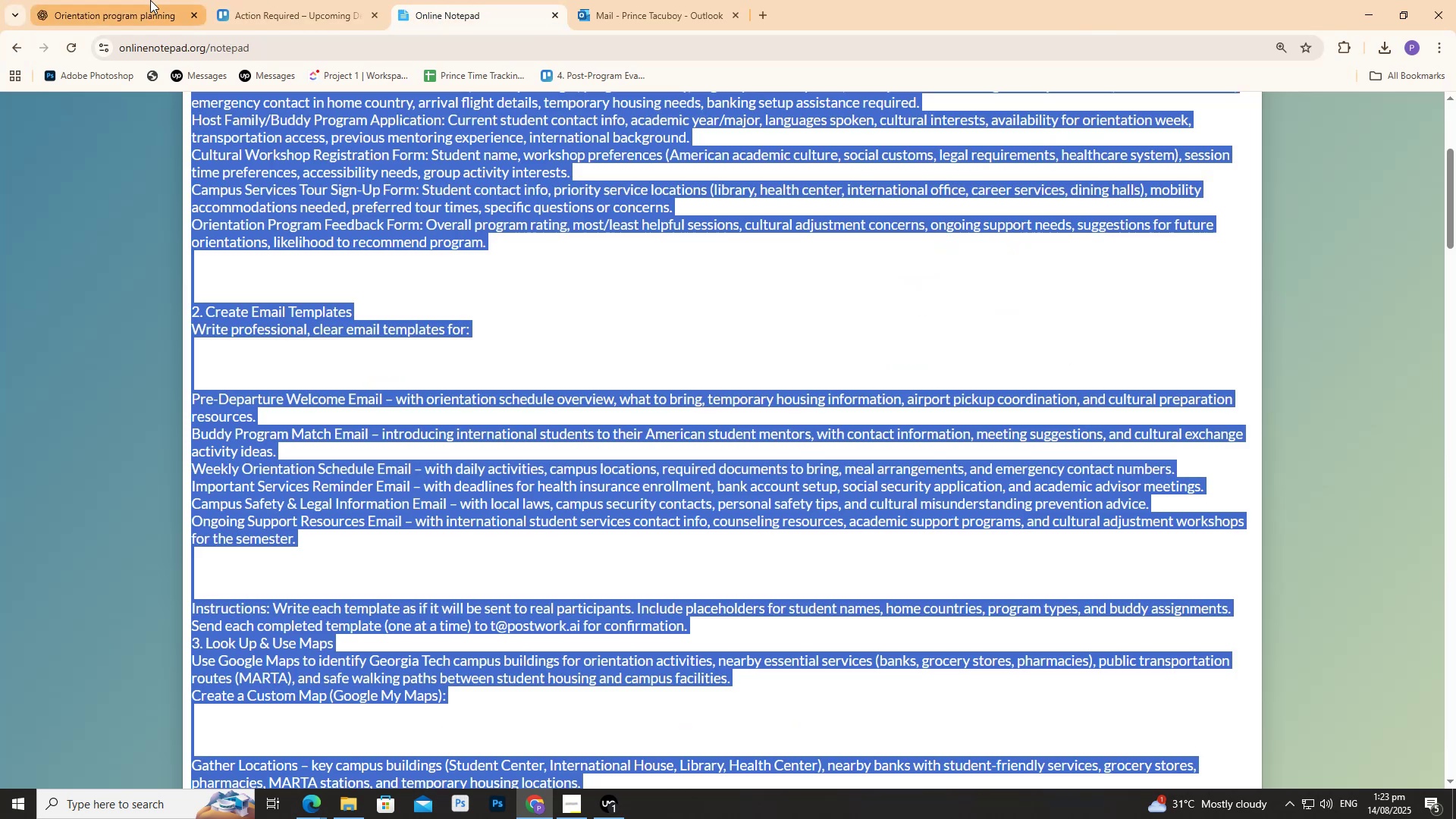 
double_click([149, 0])
 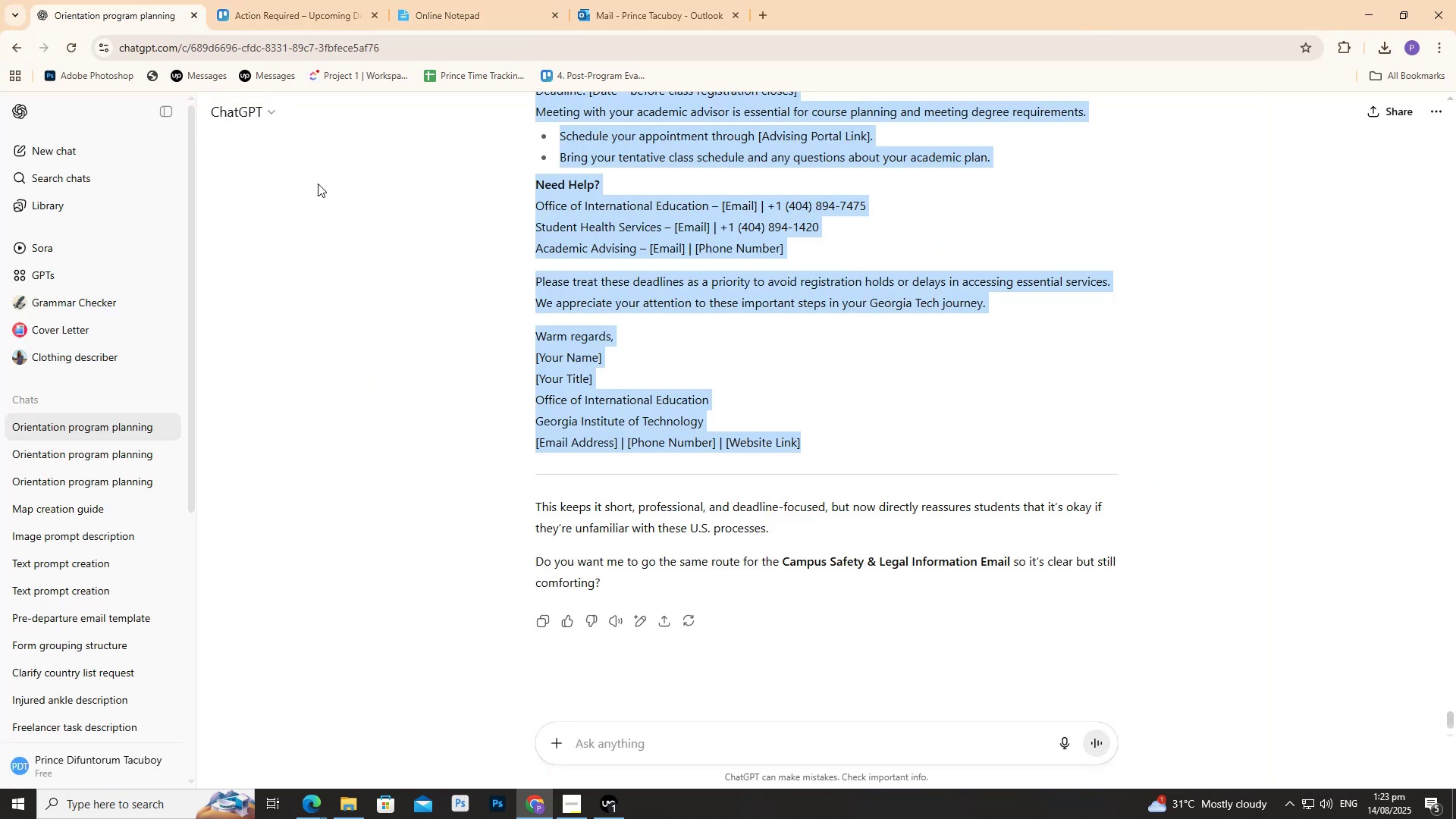 
scroll: coordinate [370, 341], scroll_direction: up, amount: 40.0
 